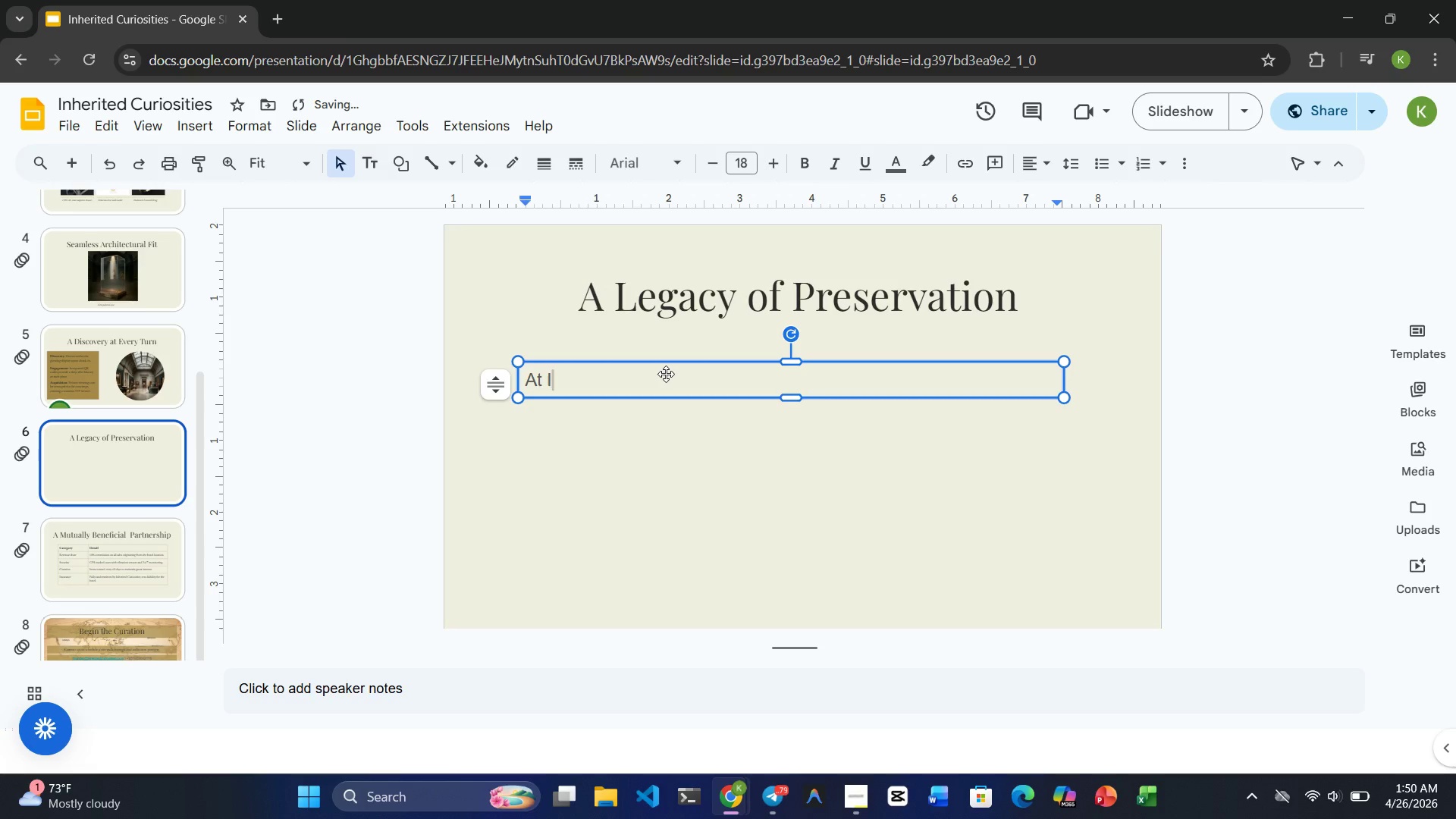 
key(Shift+ArrowLeft)
 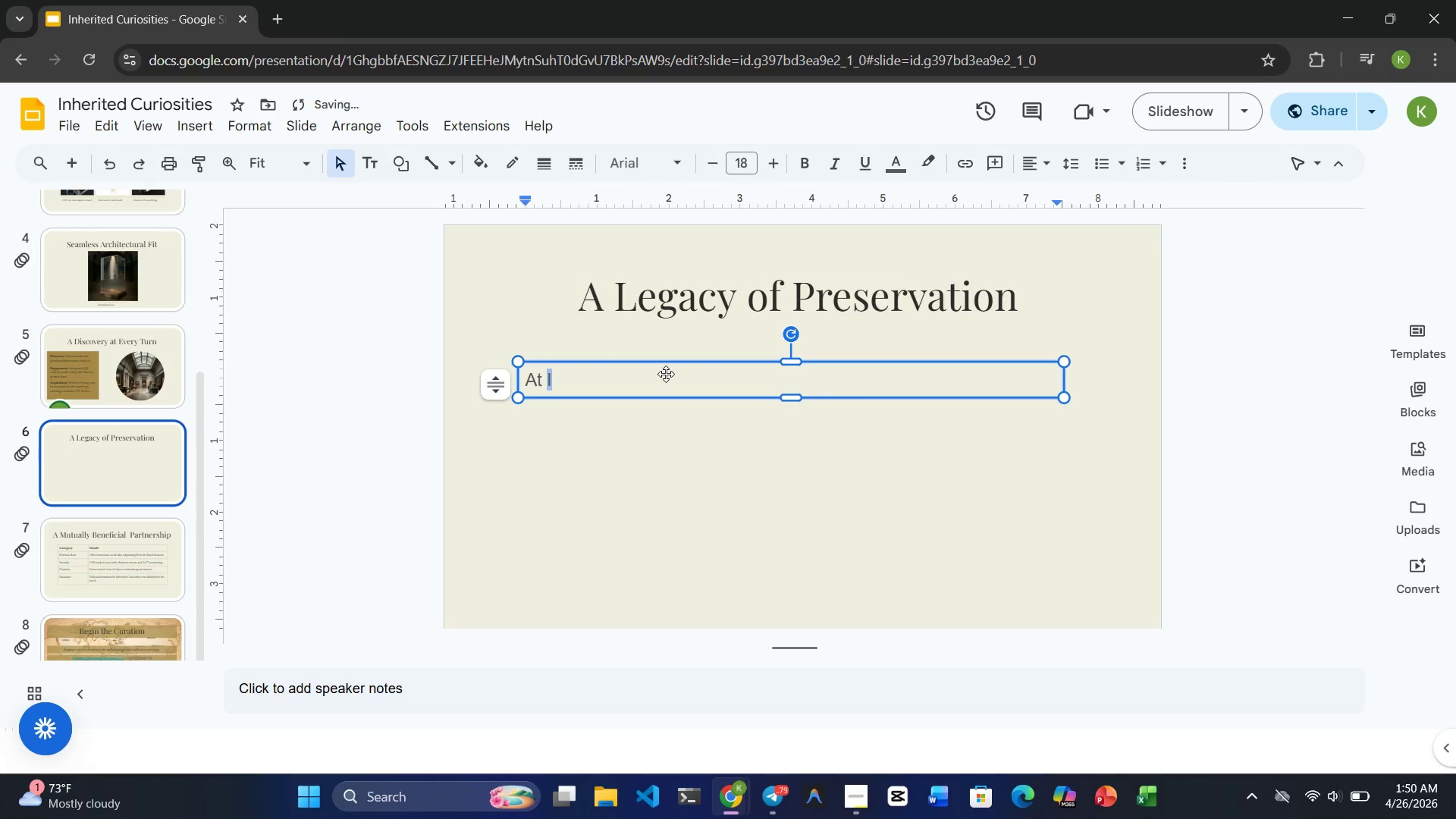 
key(Shift+ArrowLeft)
 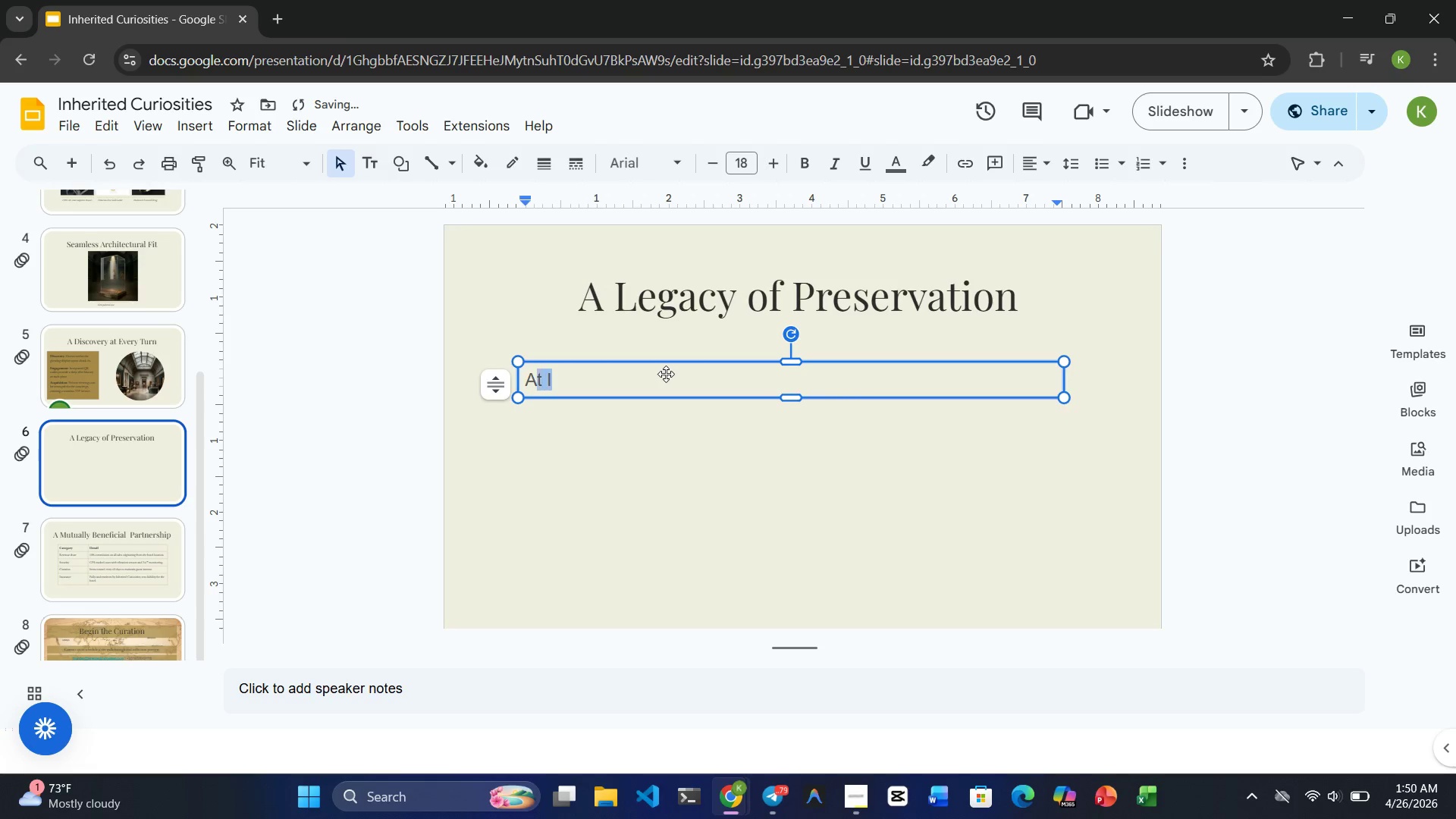 
key(Shift+ArrowLeft)
 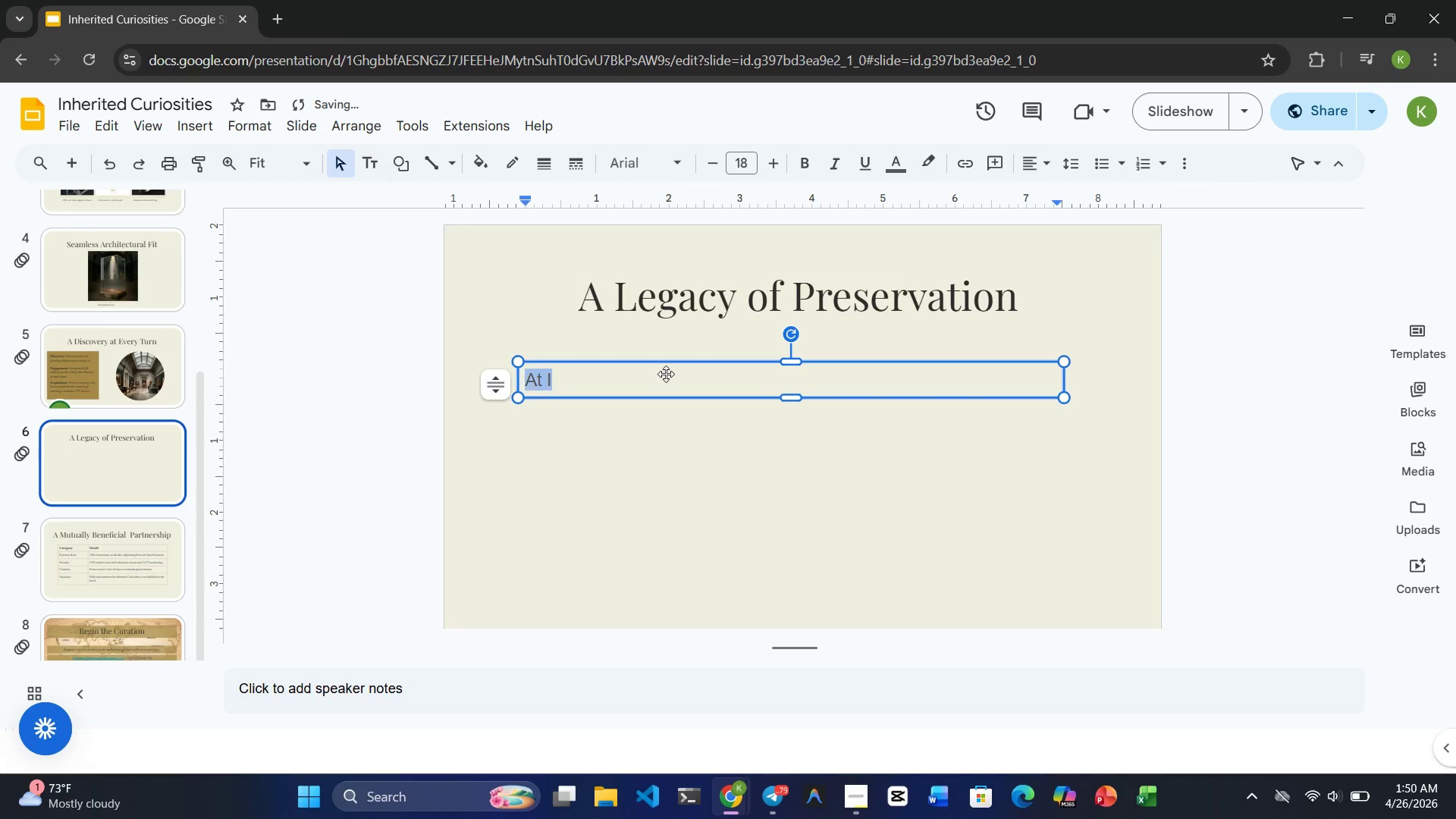 
key(Shift+ArrowLeft)
 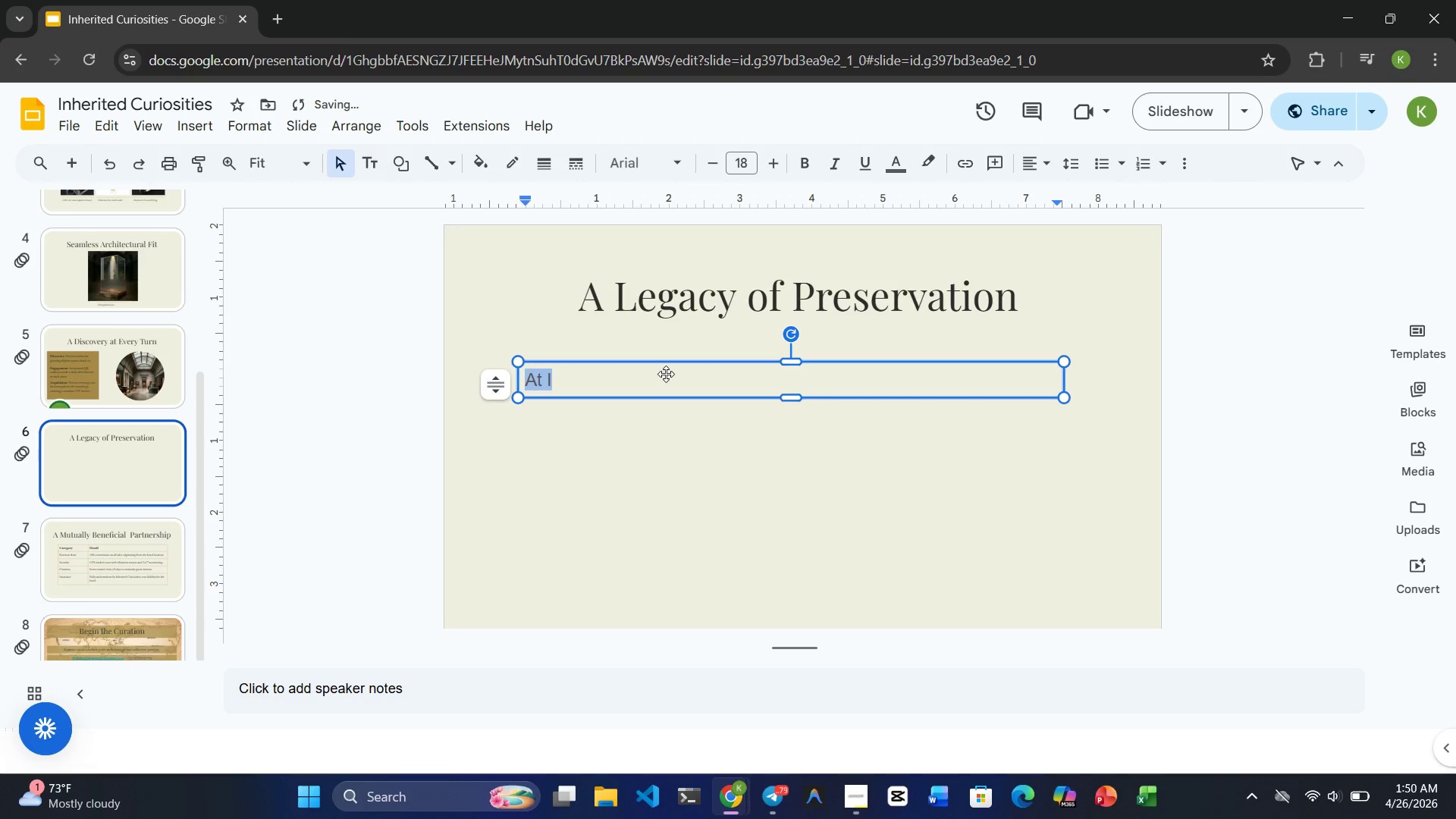 
key(Shift+ArrowLeft)
 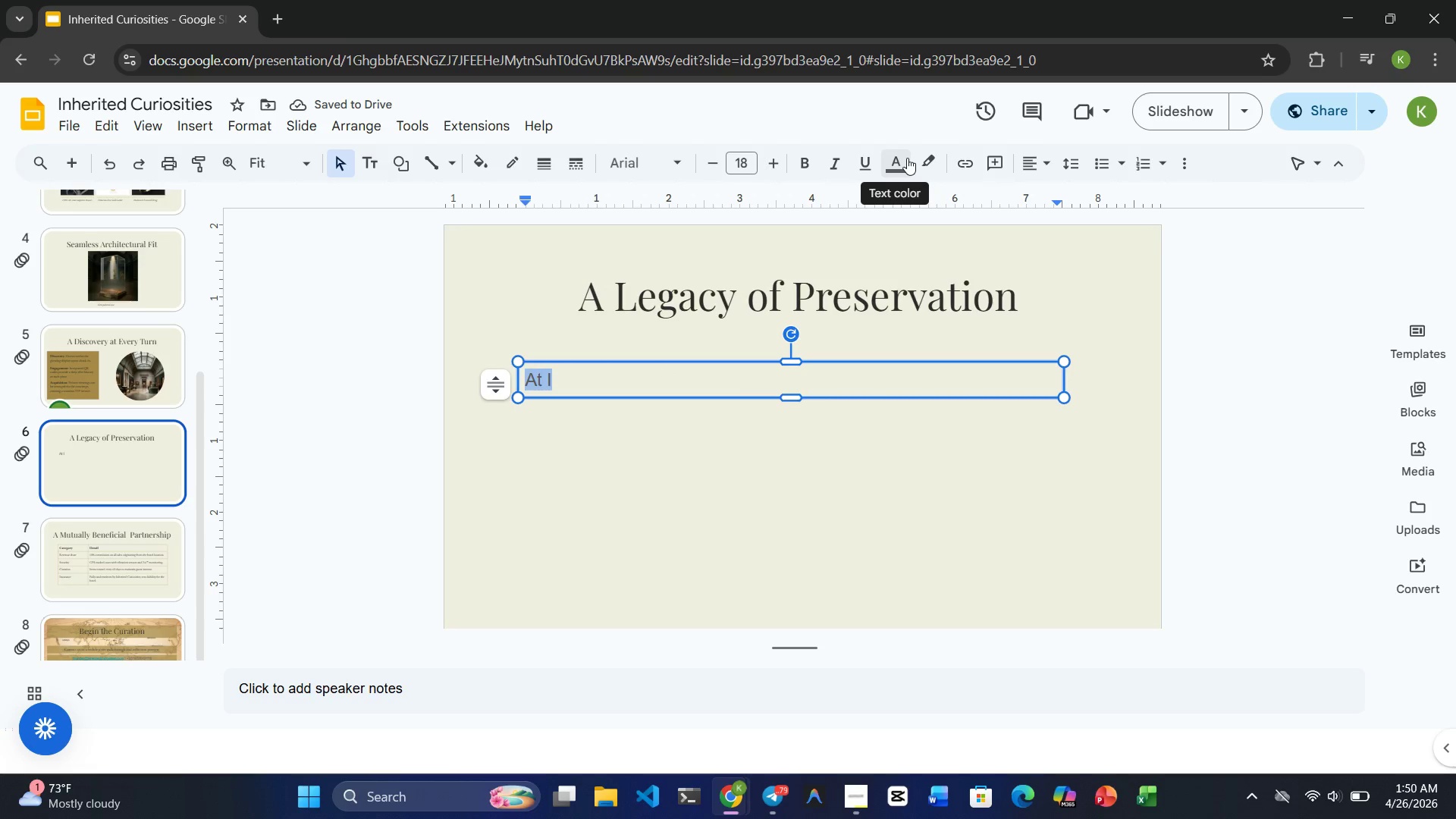 
left_click([907, 158])
 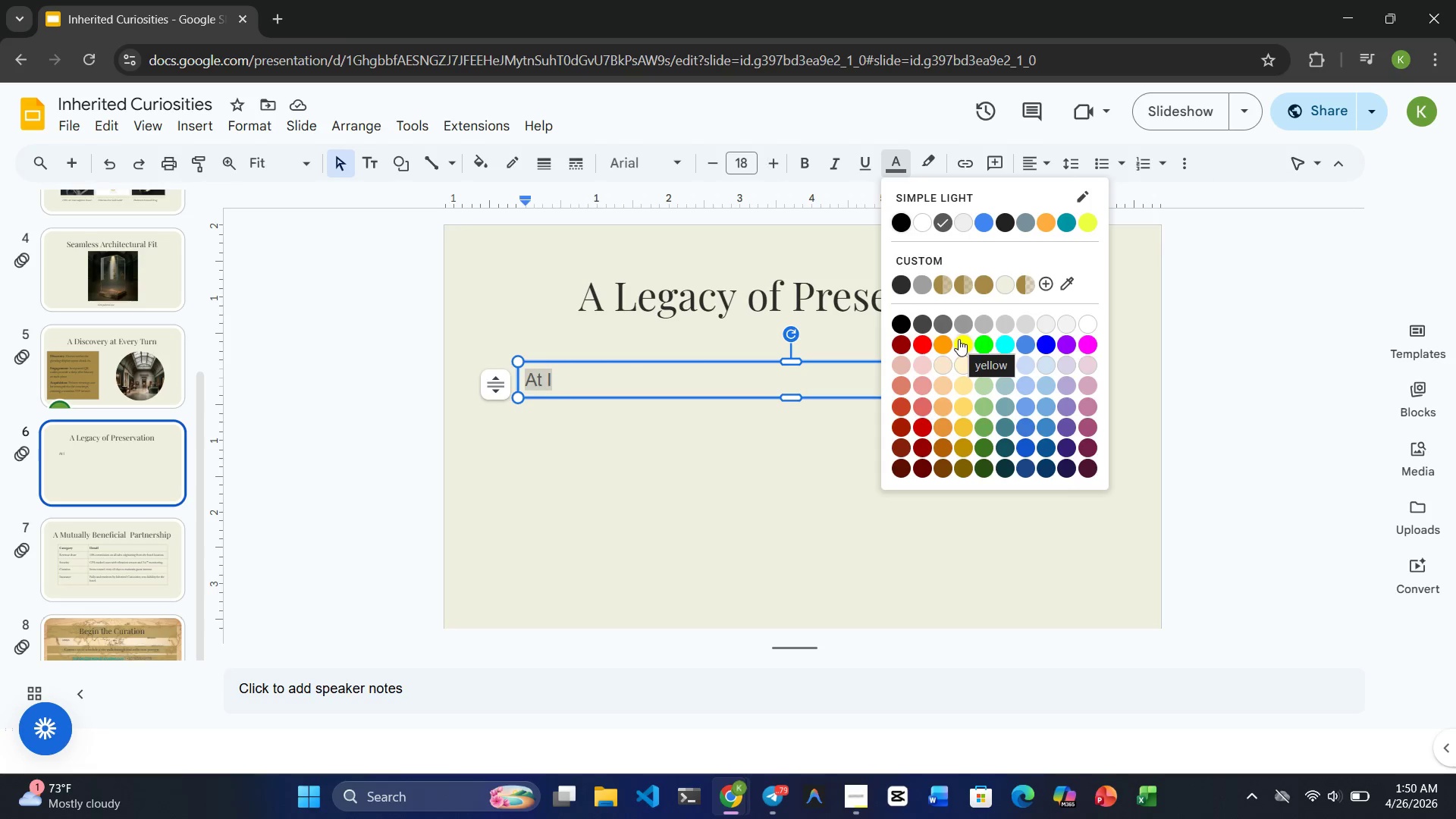 
left_click_drag(start_coordinate=[896, 273], to_coordinate=[897, 281])
 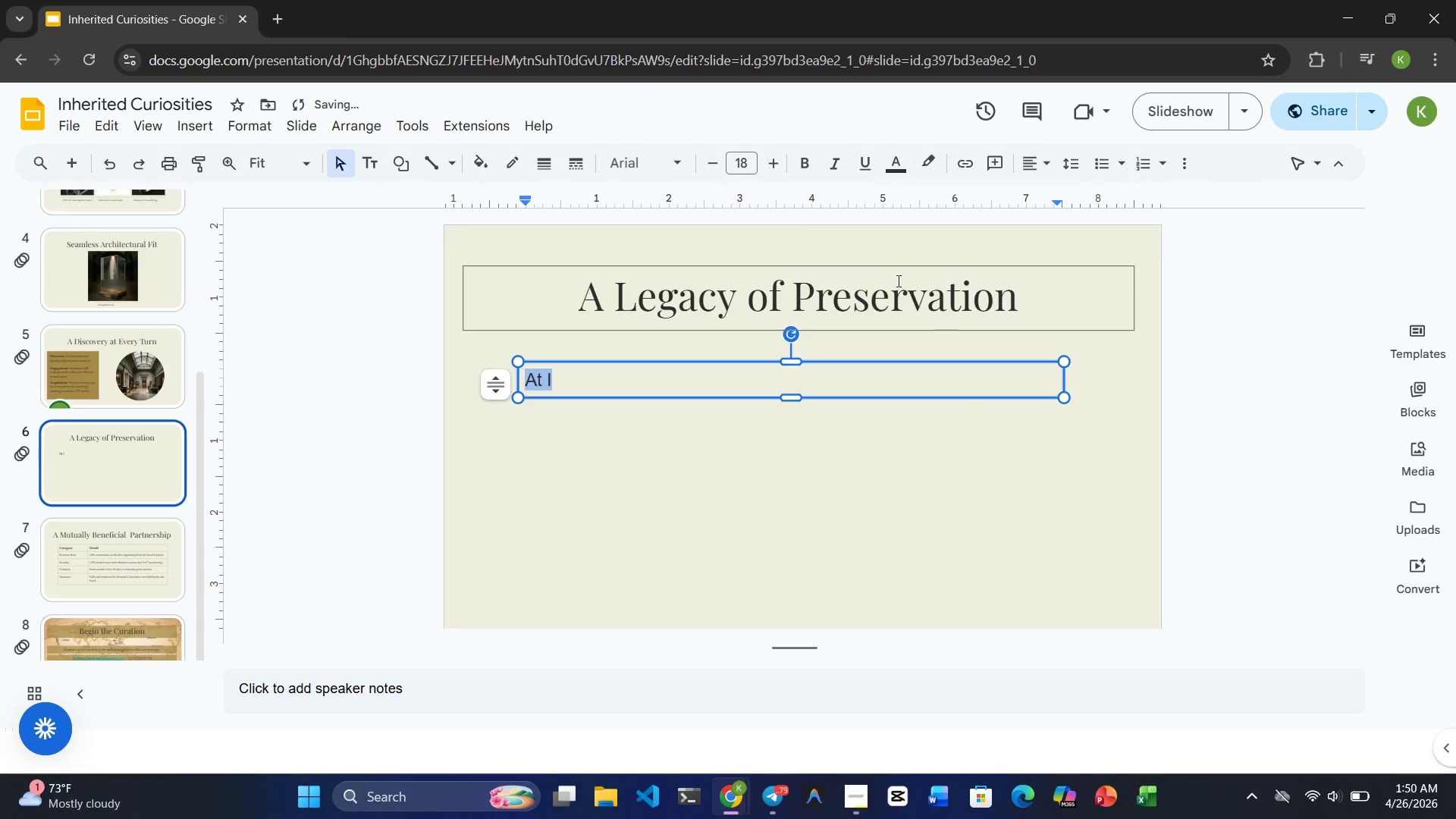 
left_click([897, 281])
 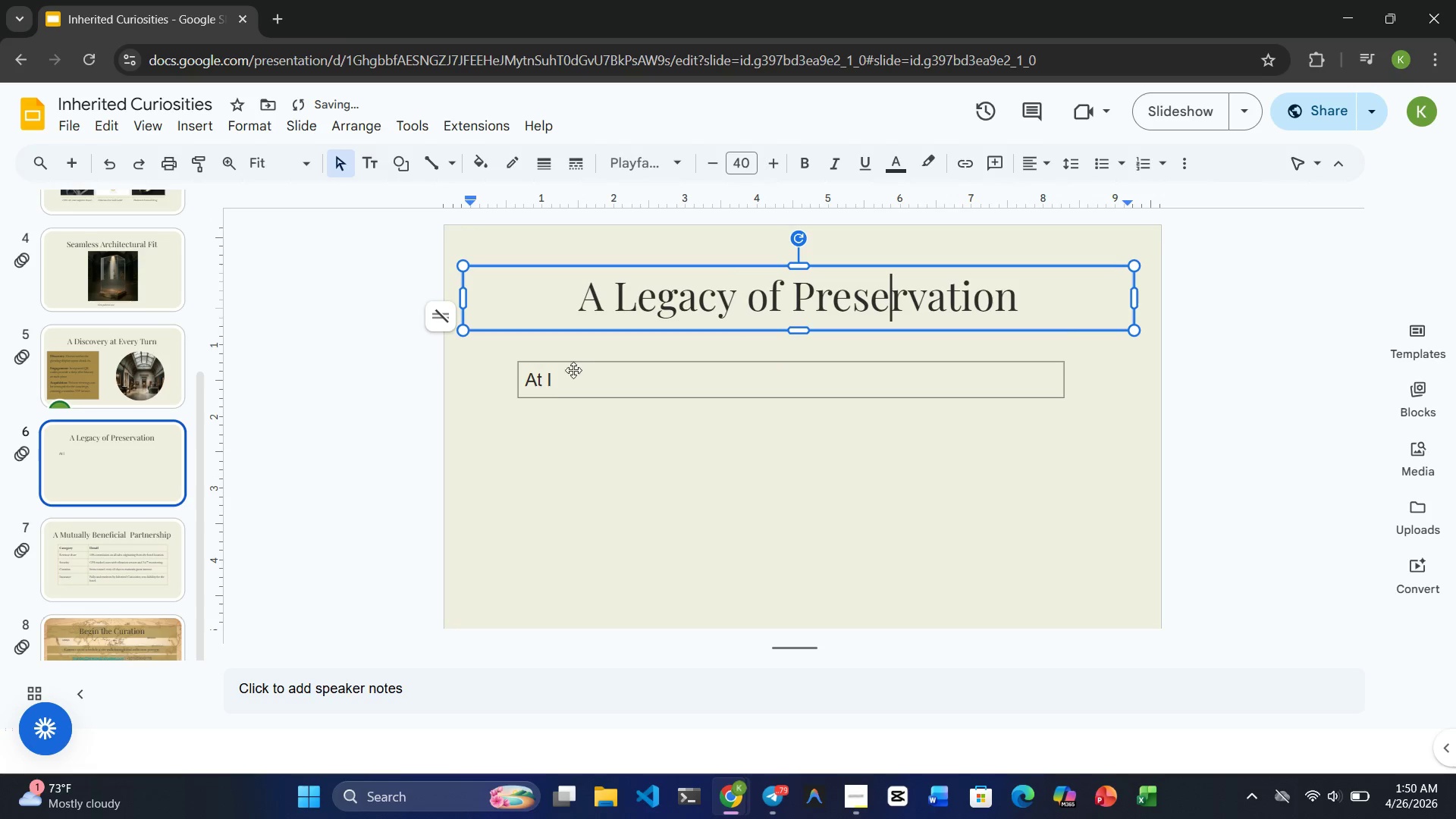 
double_click([557, 385])
 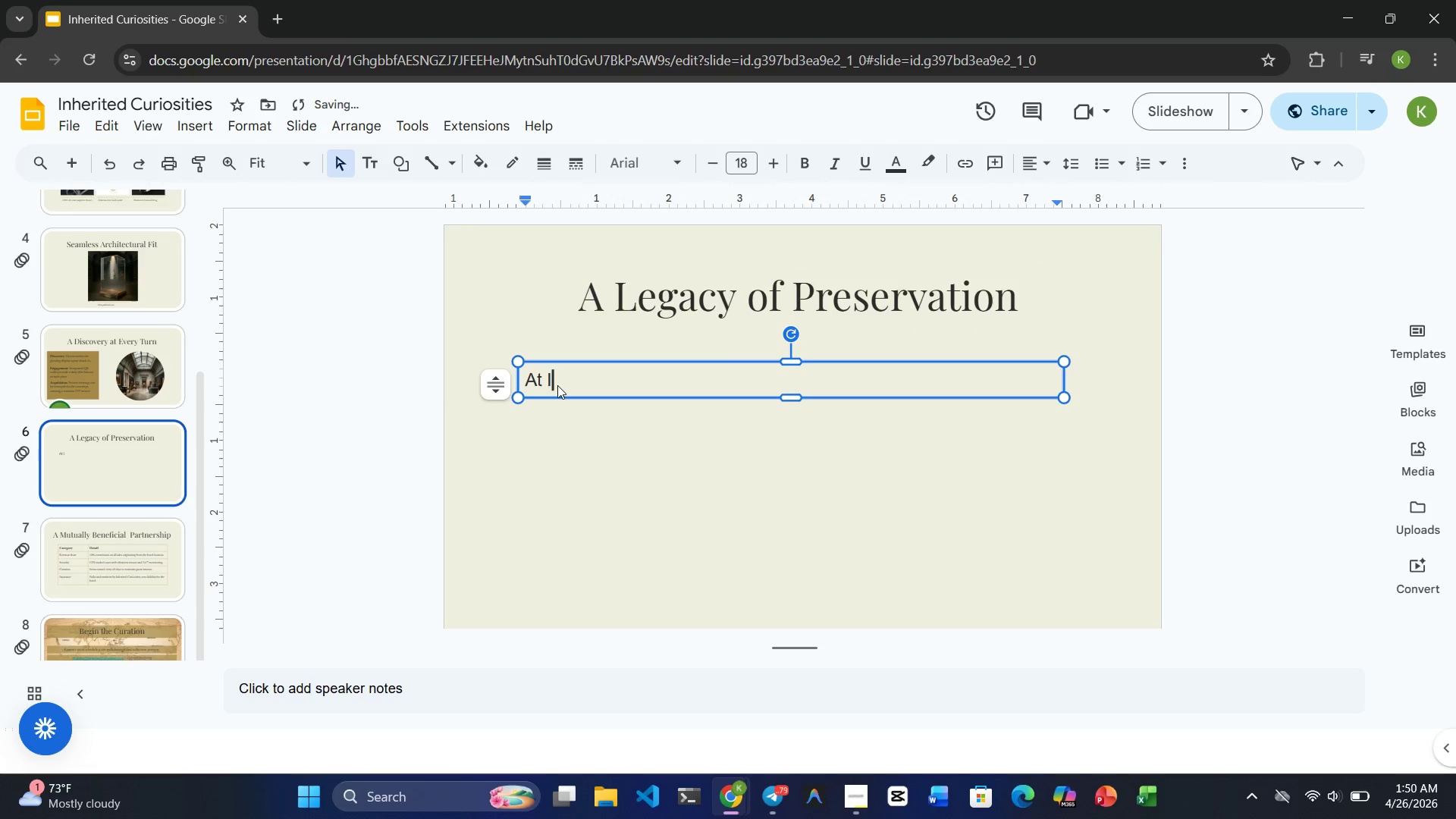 
triple_click([557, 385])
 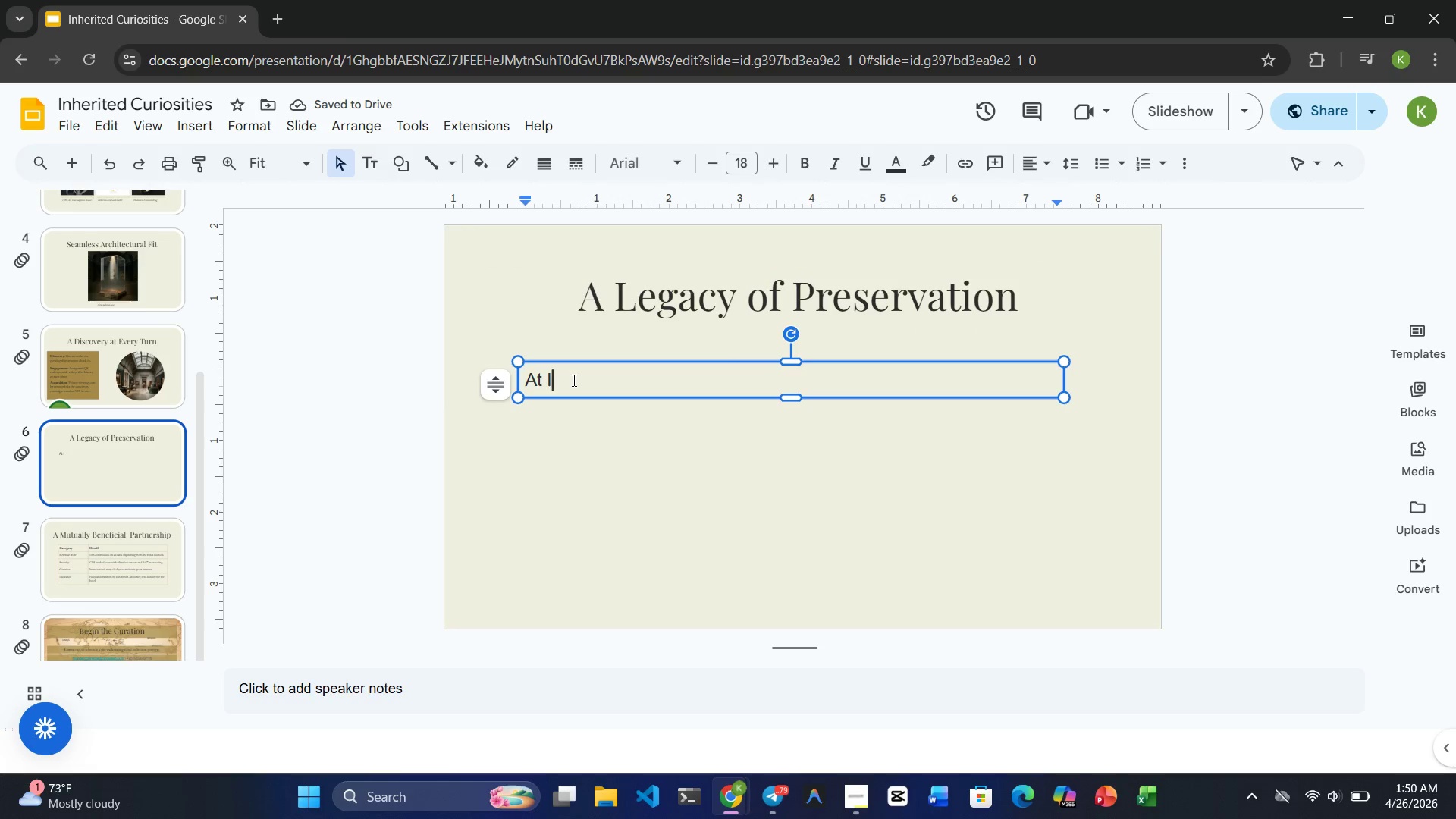 
left_click_drag(start_coordinate=[573, 380], to_coordinate=[522, 380])
 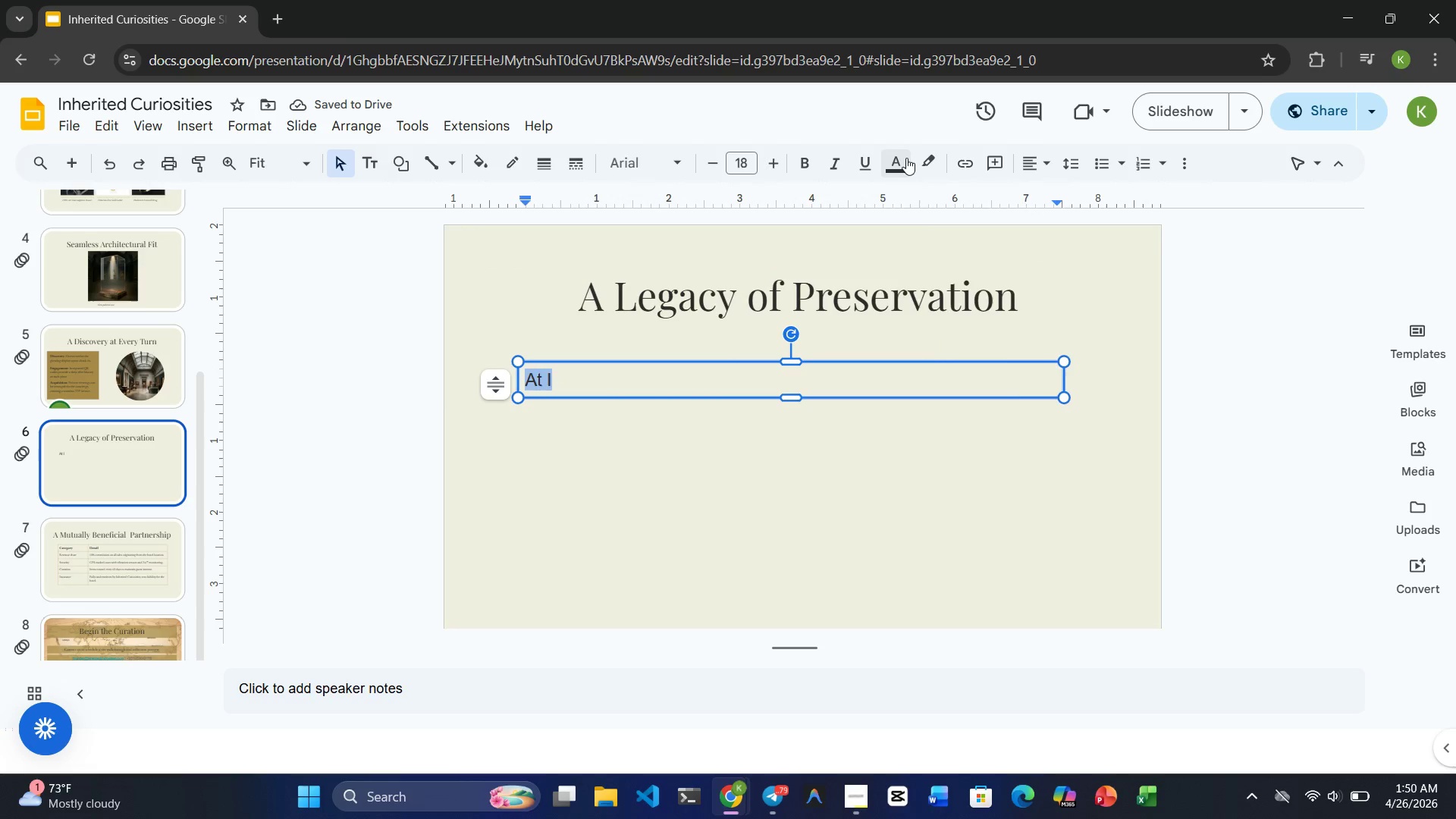 
left_click([907, 158])
 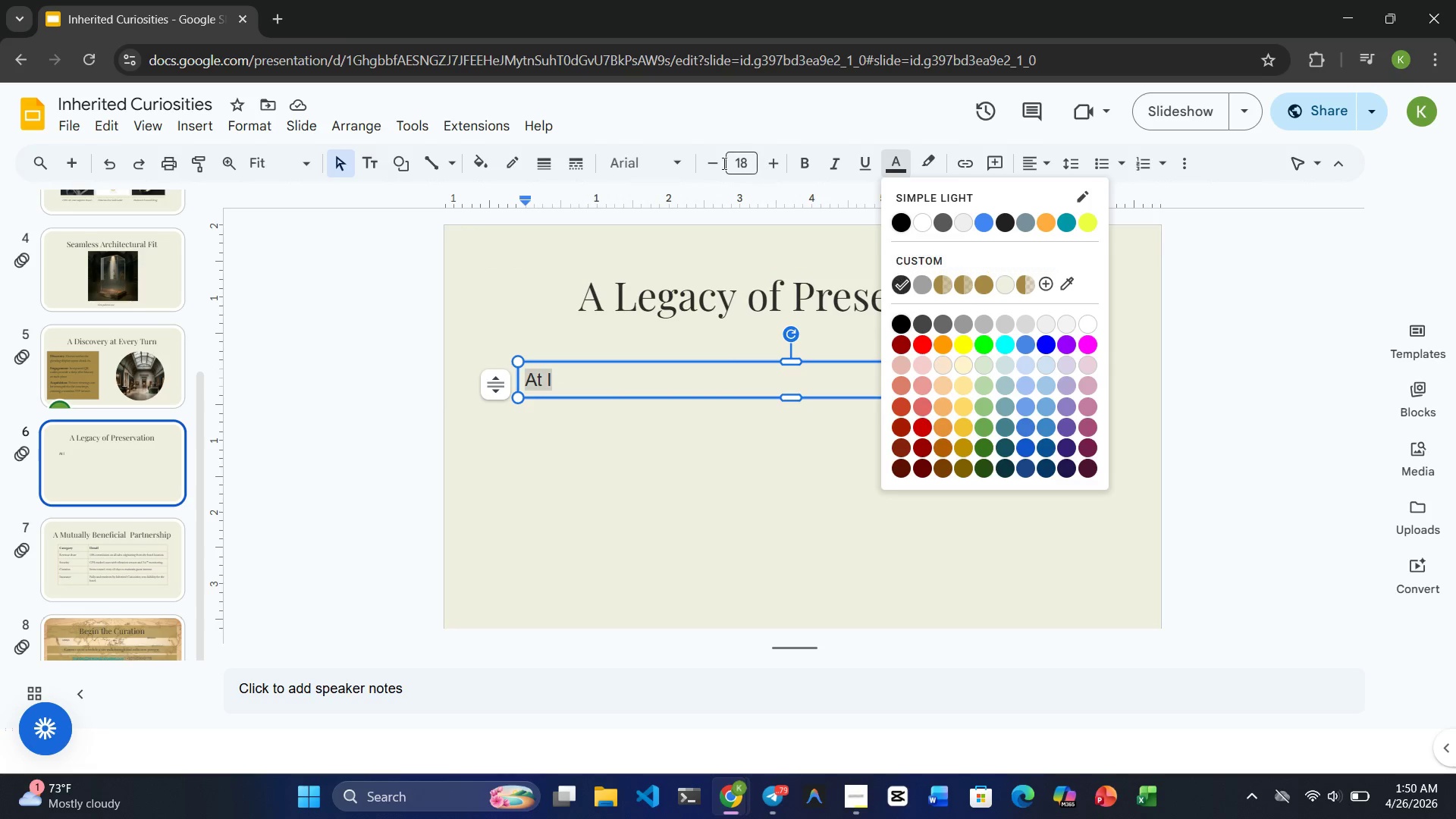 
left_click([645, 156])
 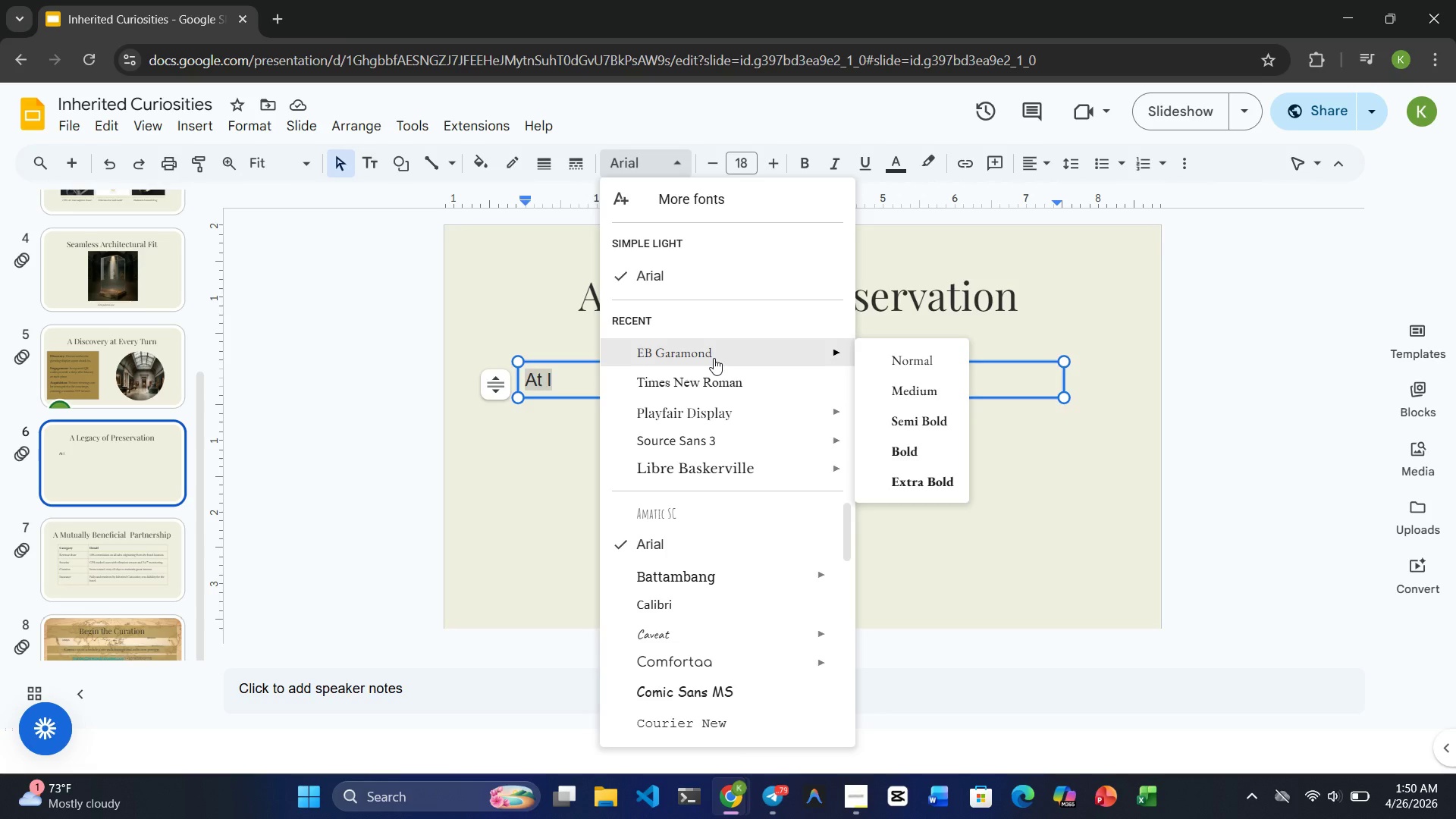 
left_click([94, 385])
 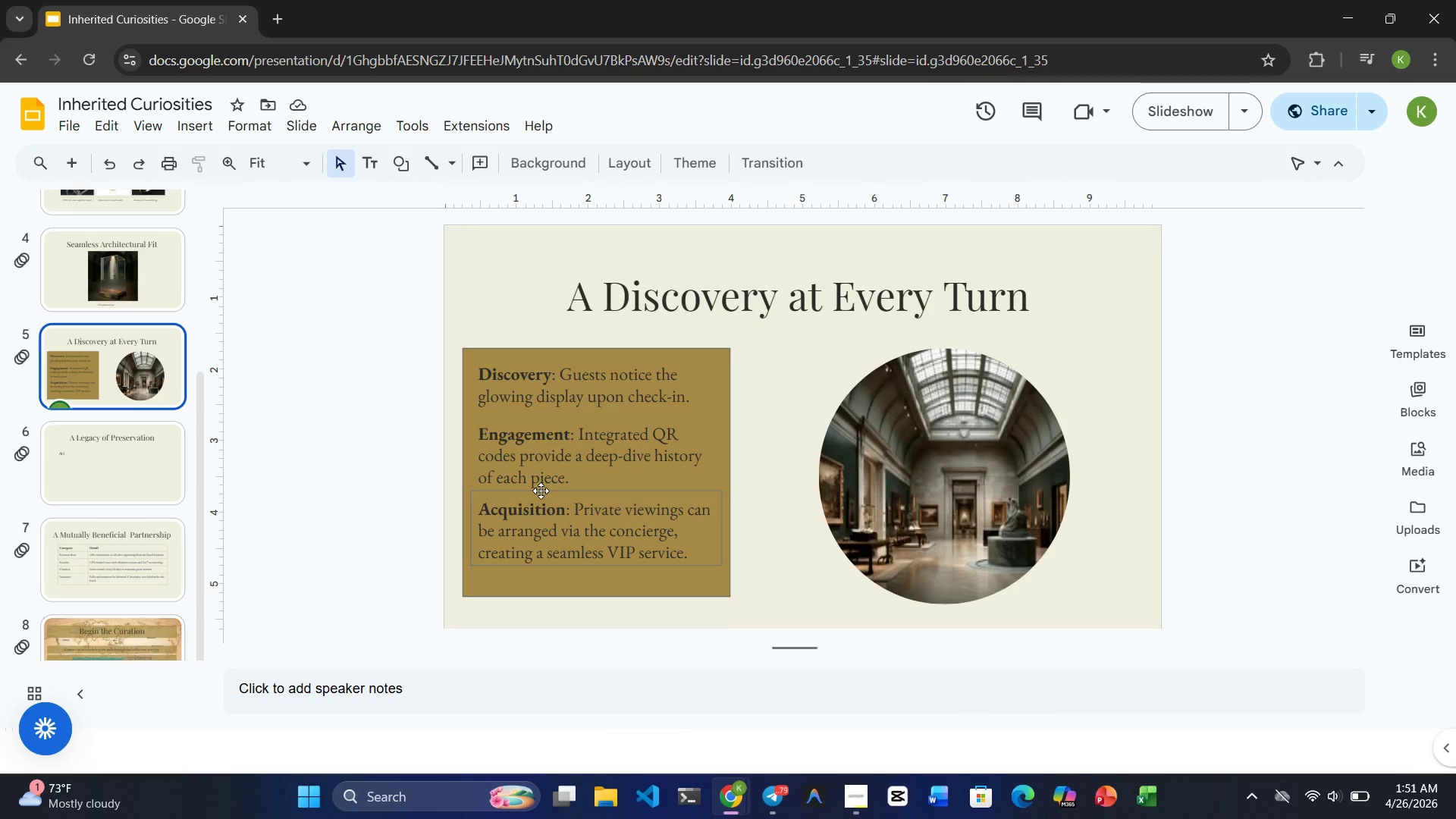 
left_click([541, 491])
 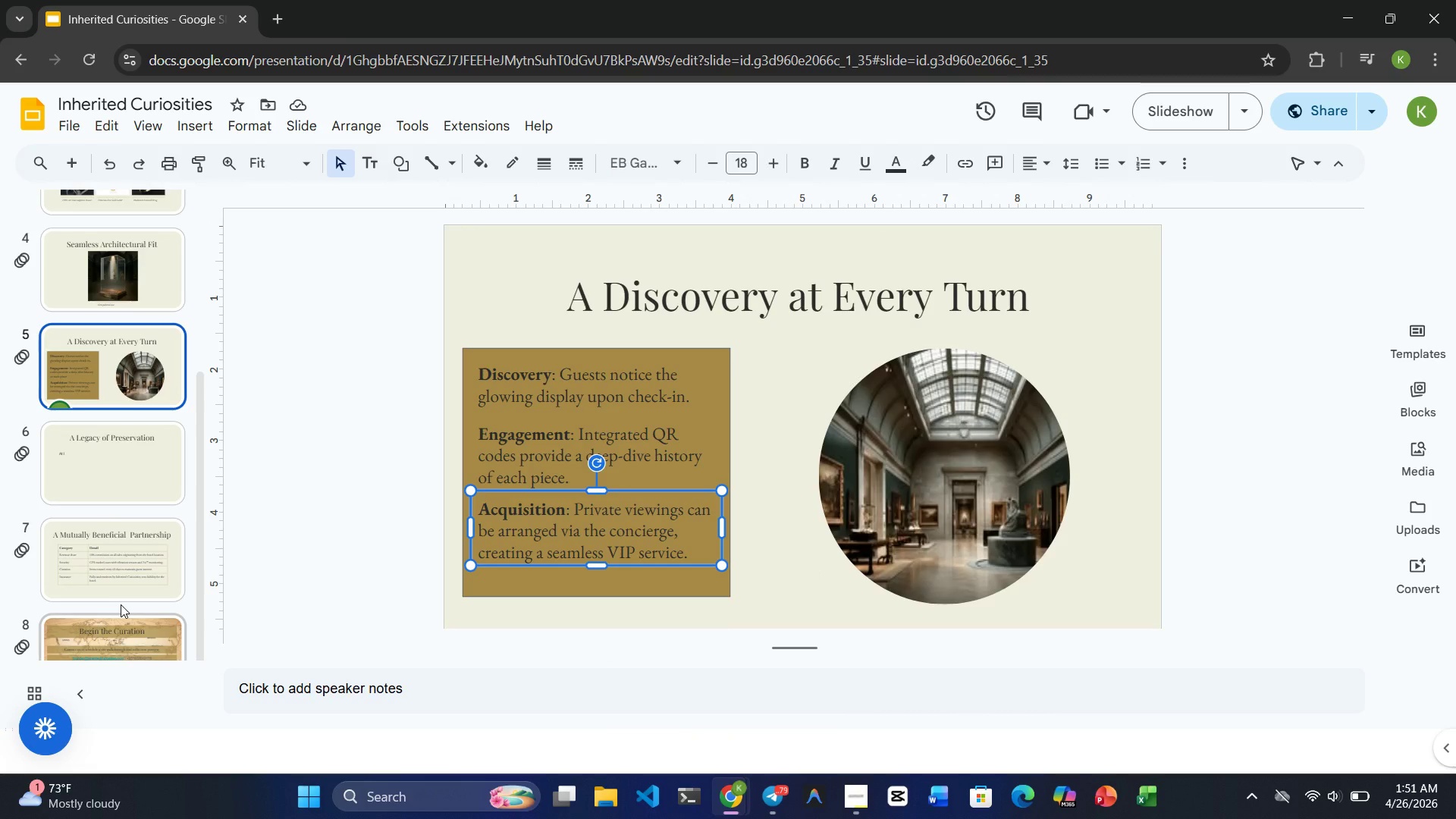 
left_click([96, 458])
 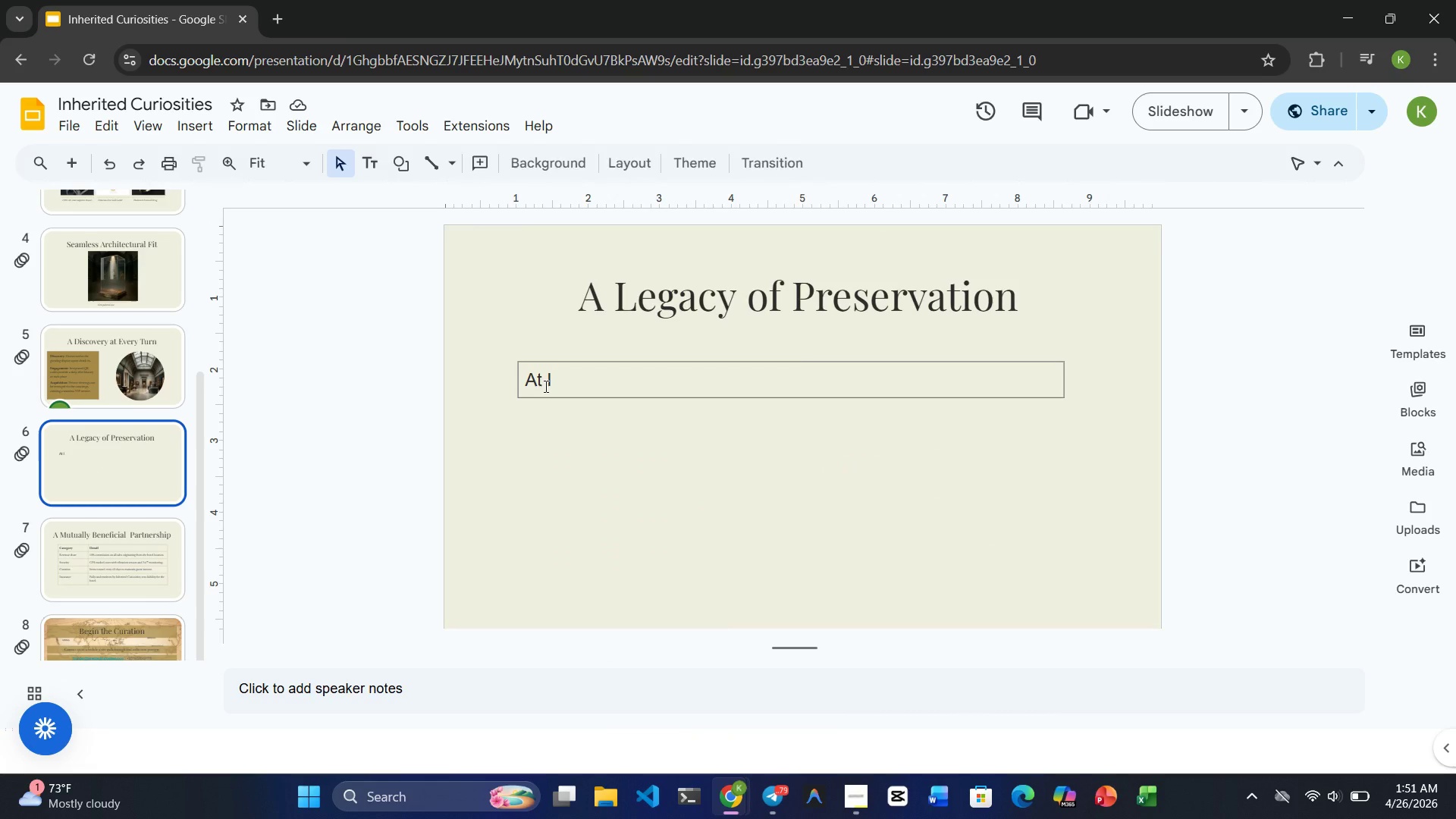 
double_click([544, 386])
 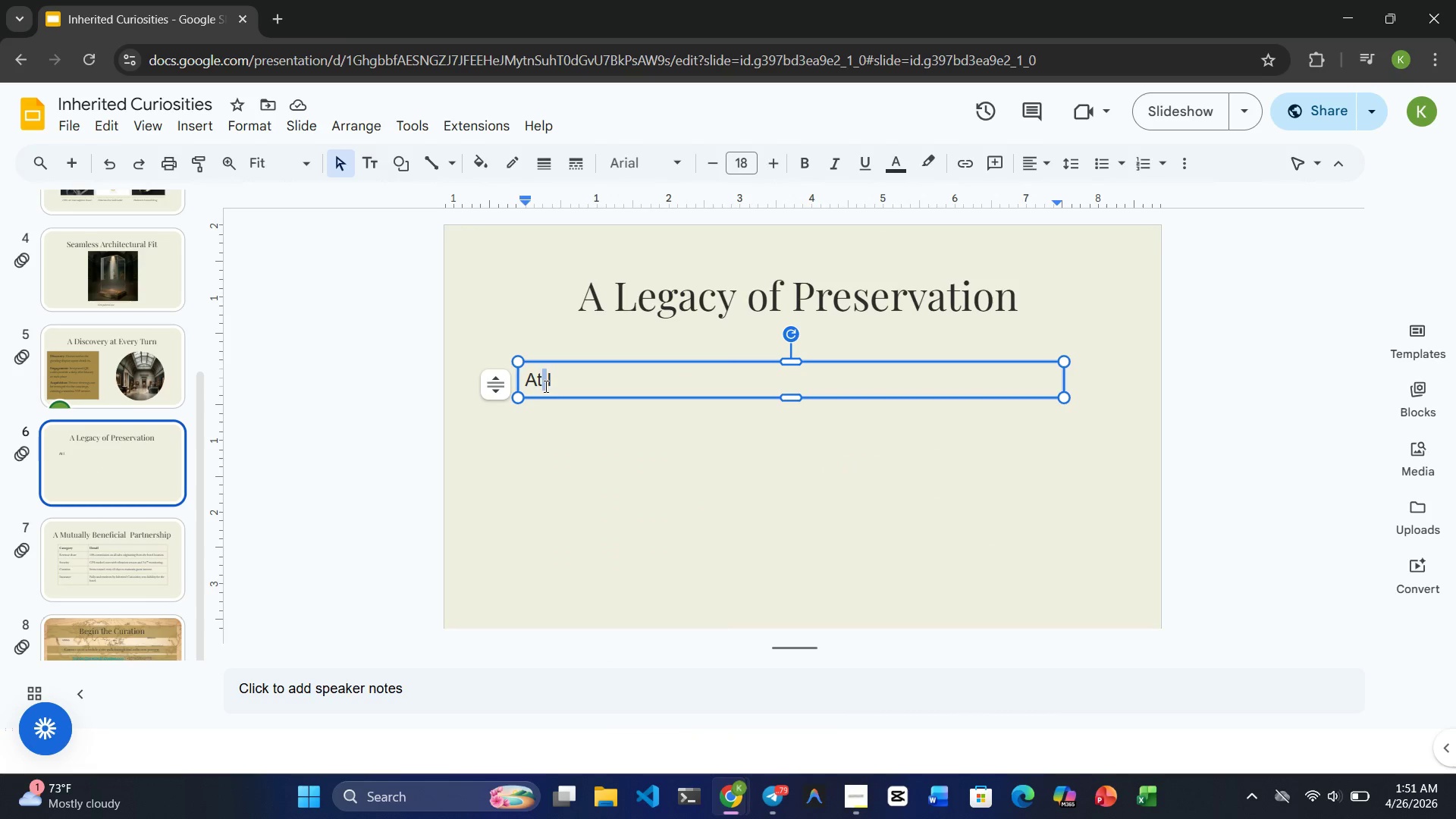 
triple_click([544, 386])
 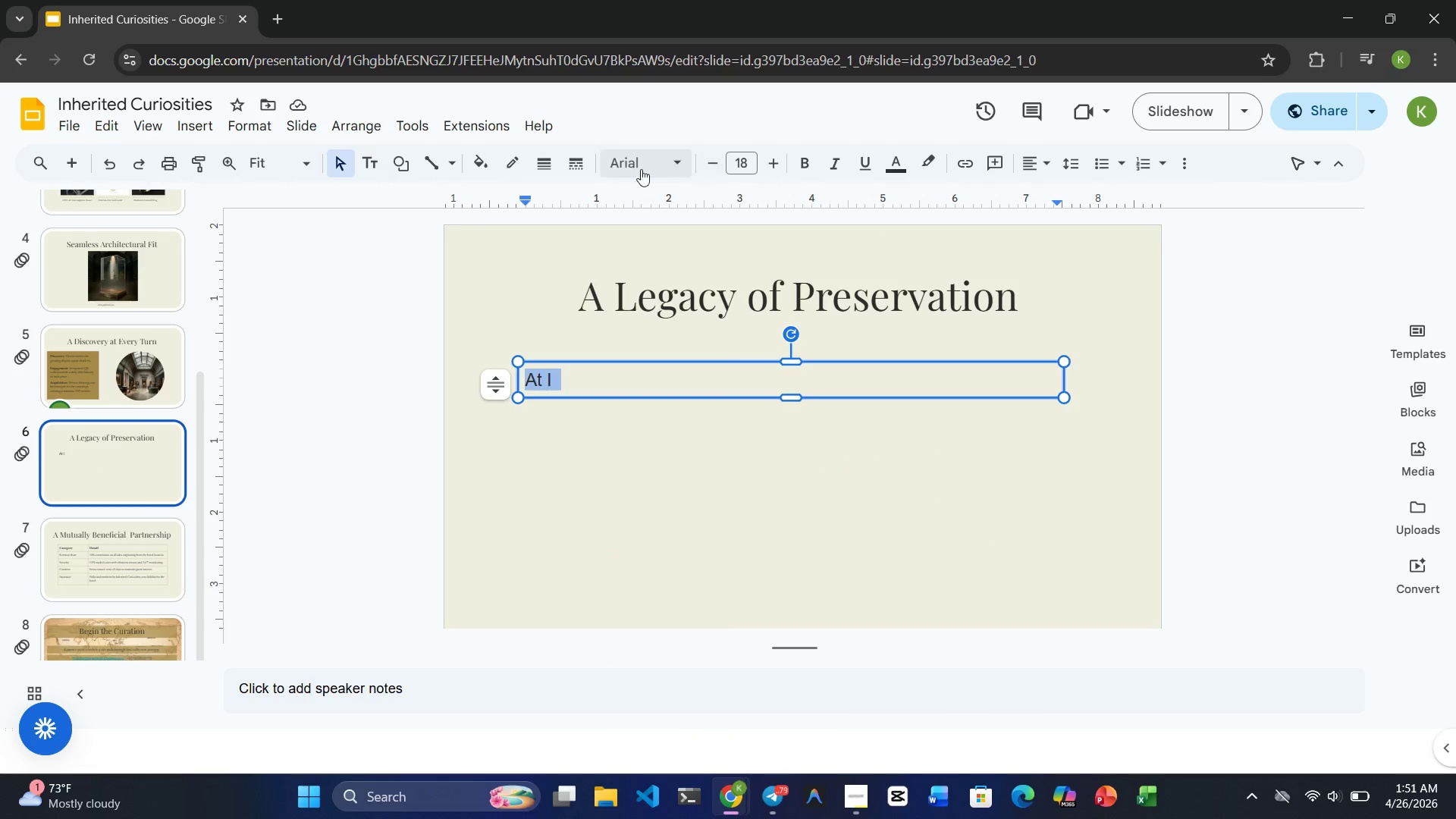 
left_click([632, 169])
 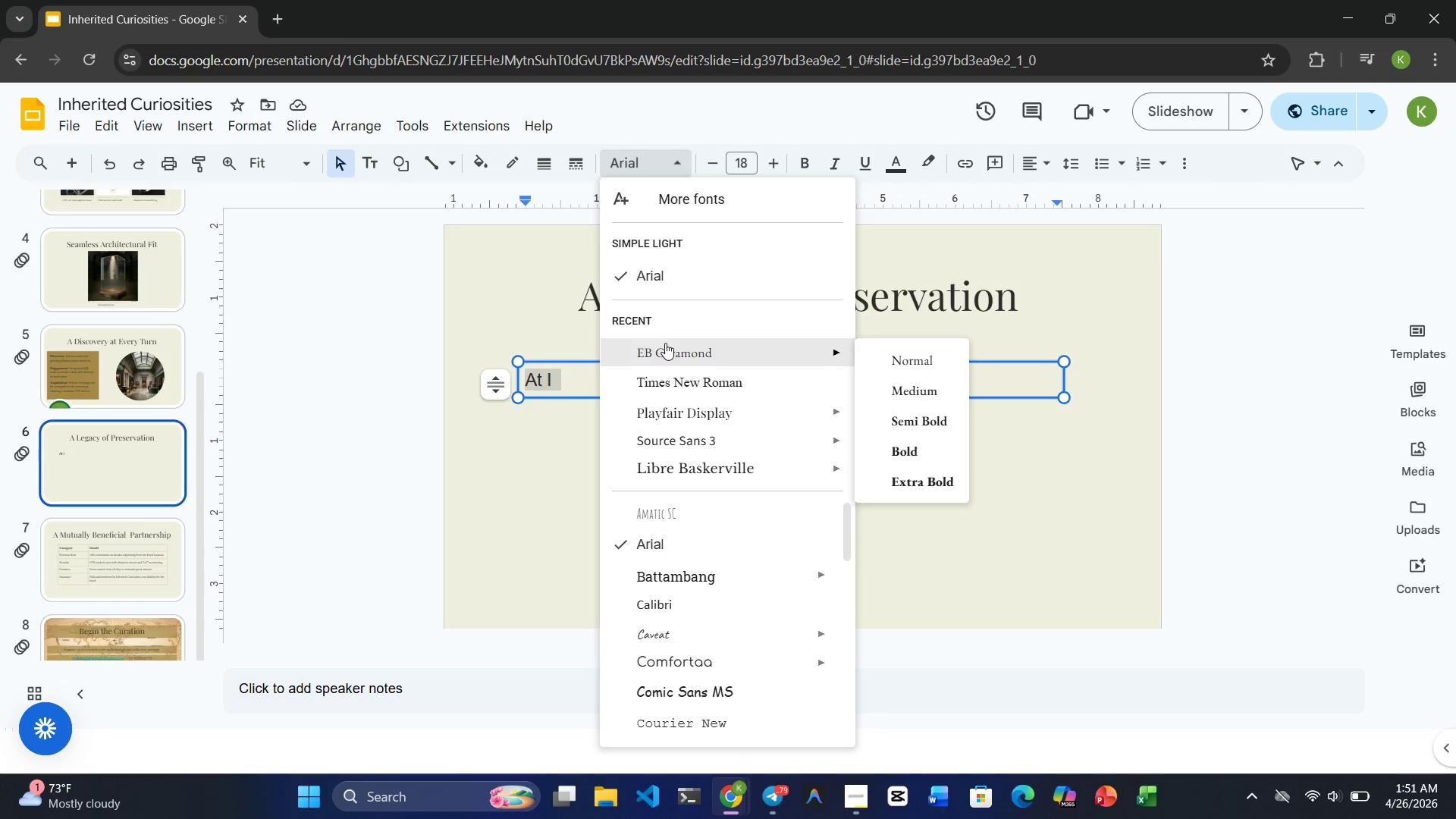 
left_click([665, 344])
 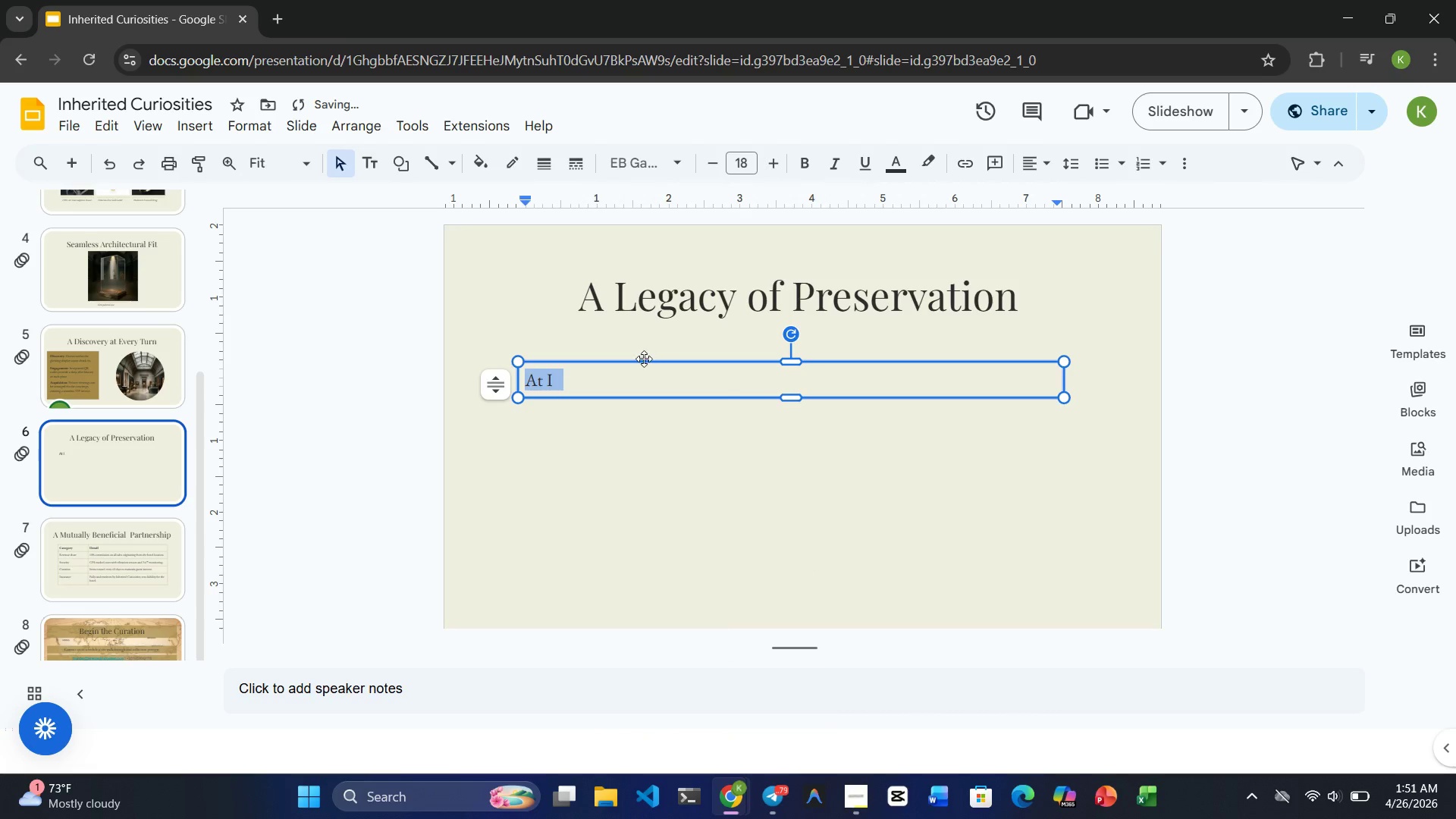 
left_click([641, 361])
 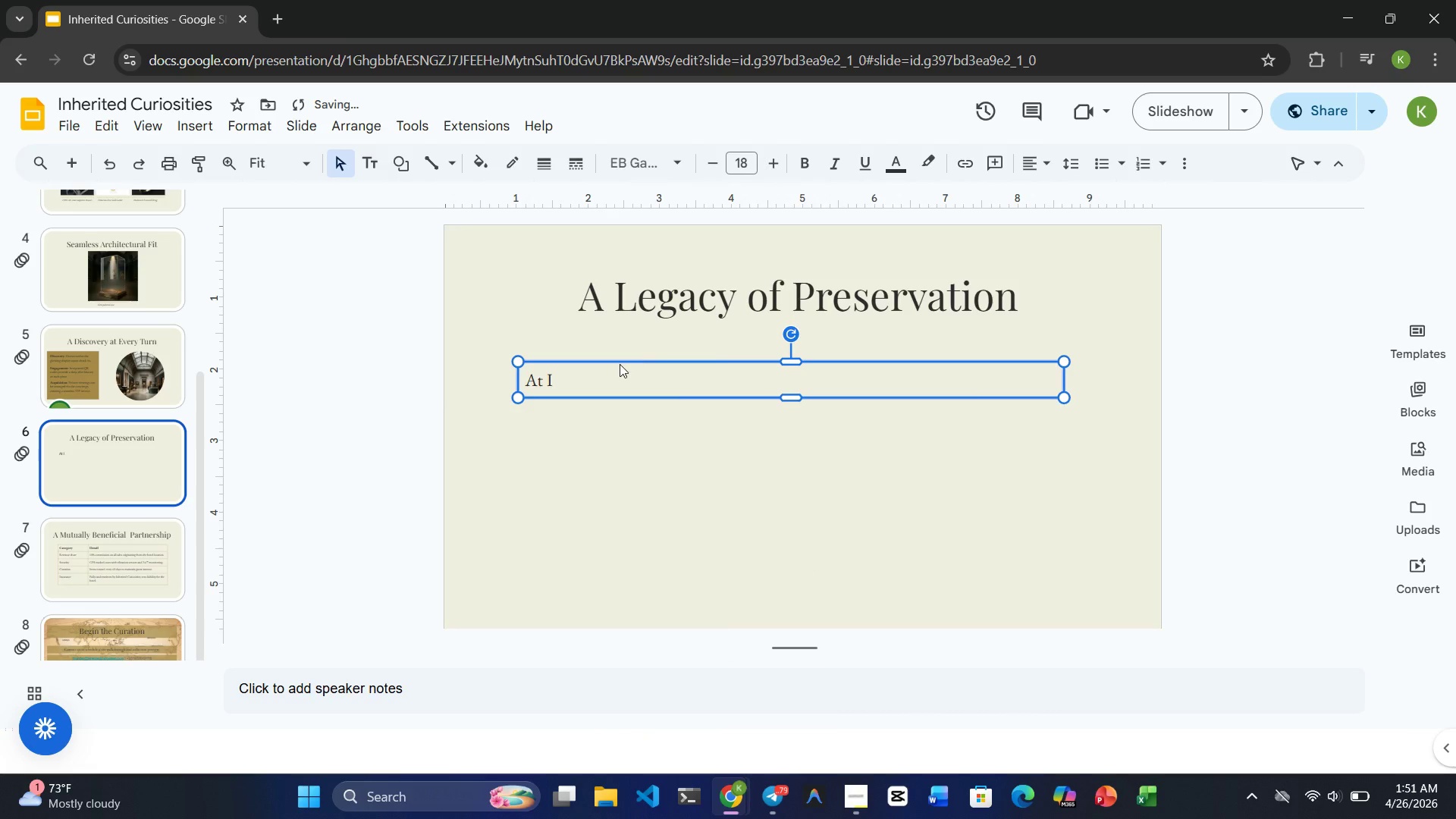 
left_click([620, 364])
 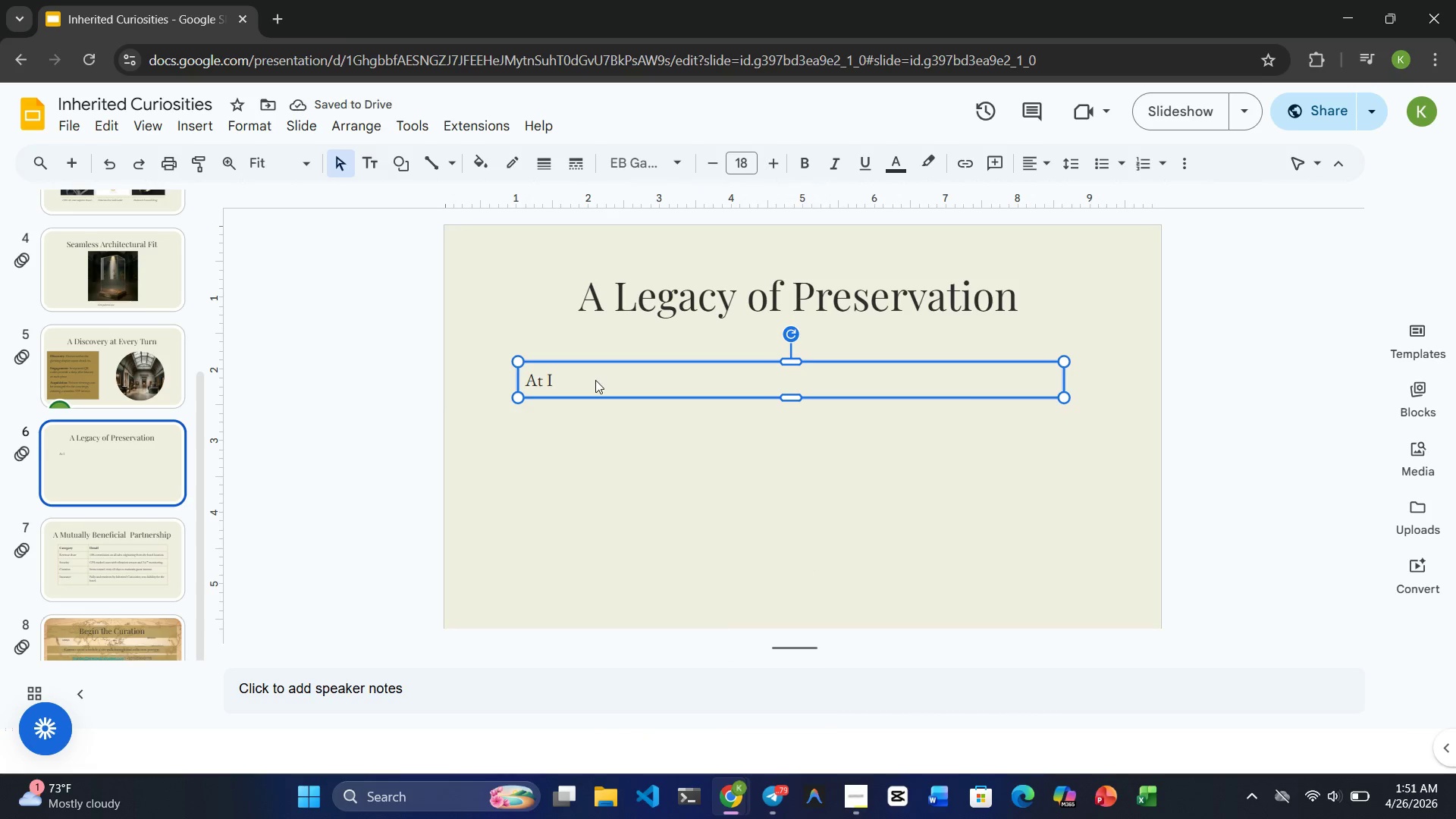 
left_click([595, 380])
 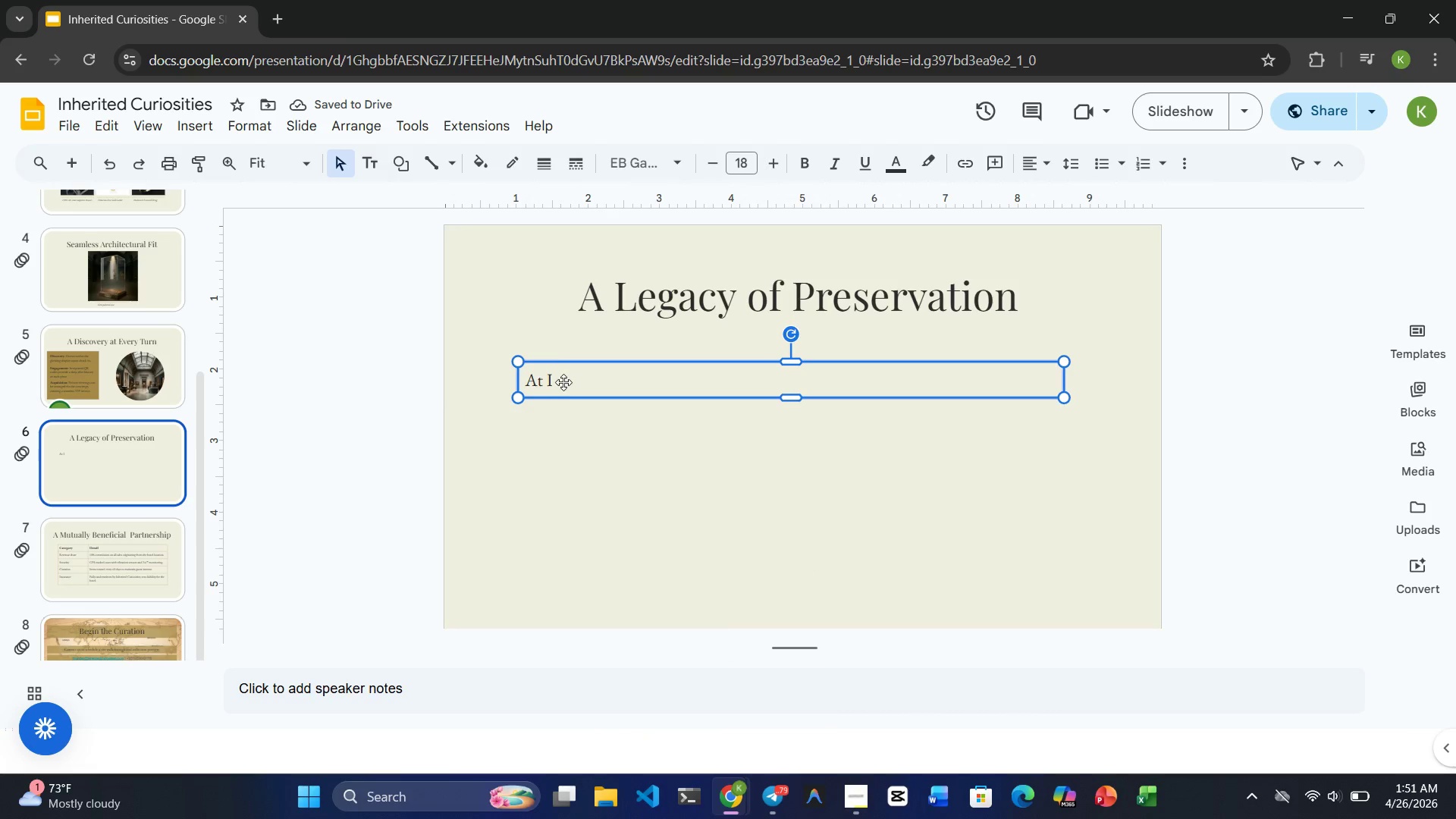 
double_click([562, 384])
 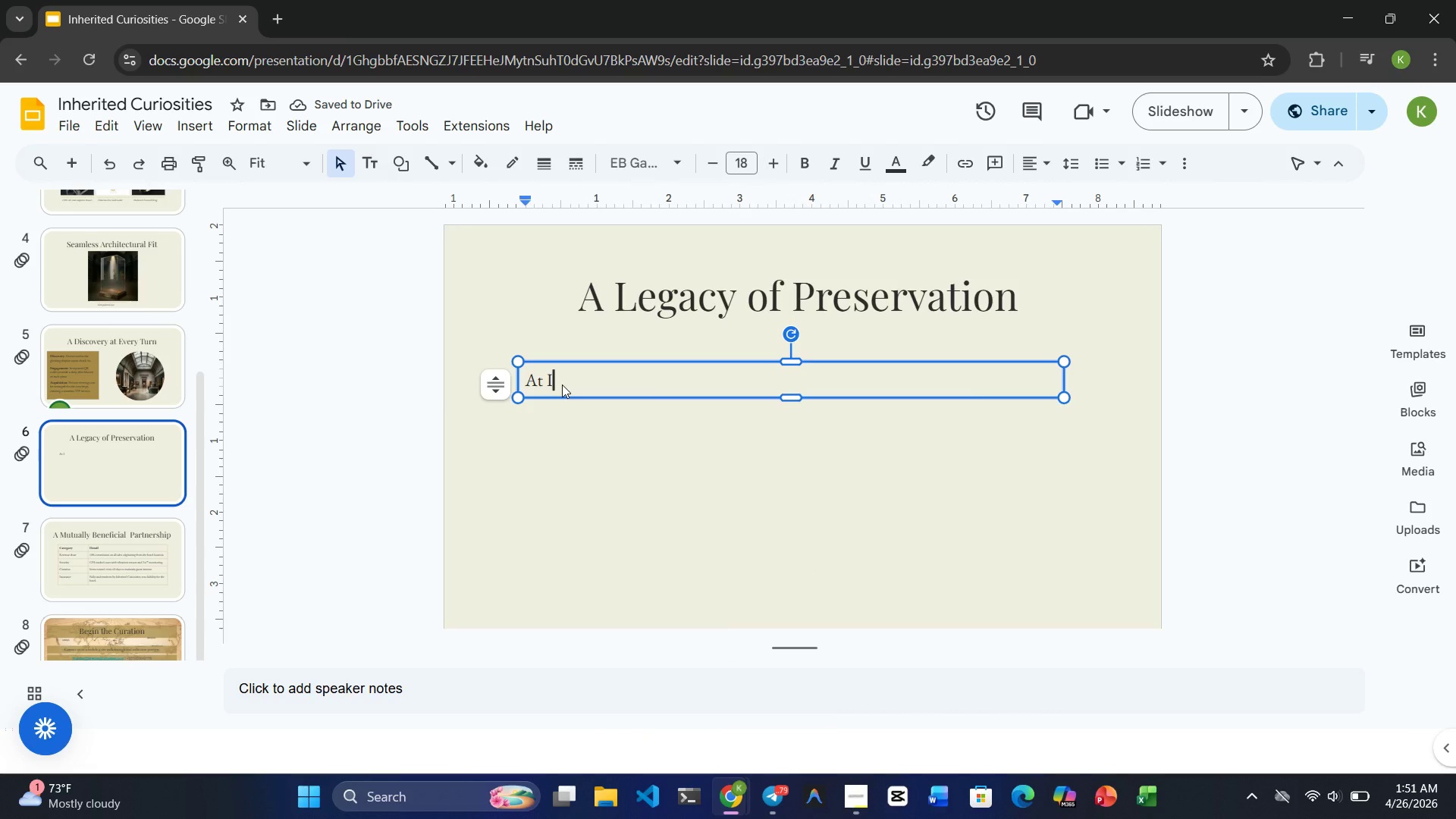 
triple_click([562, 384])
 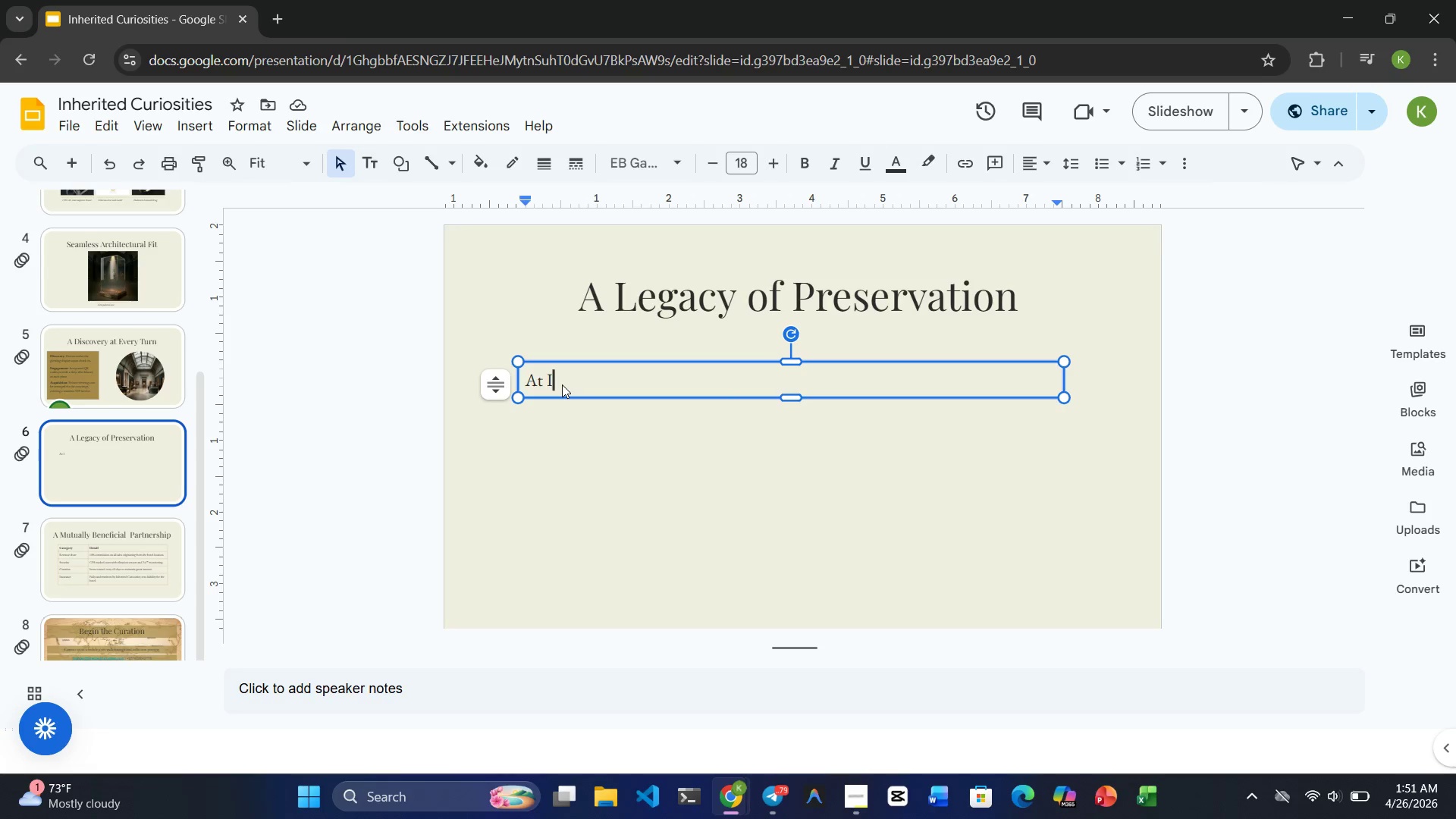 
wait(5.95)
 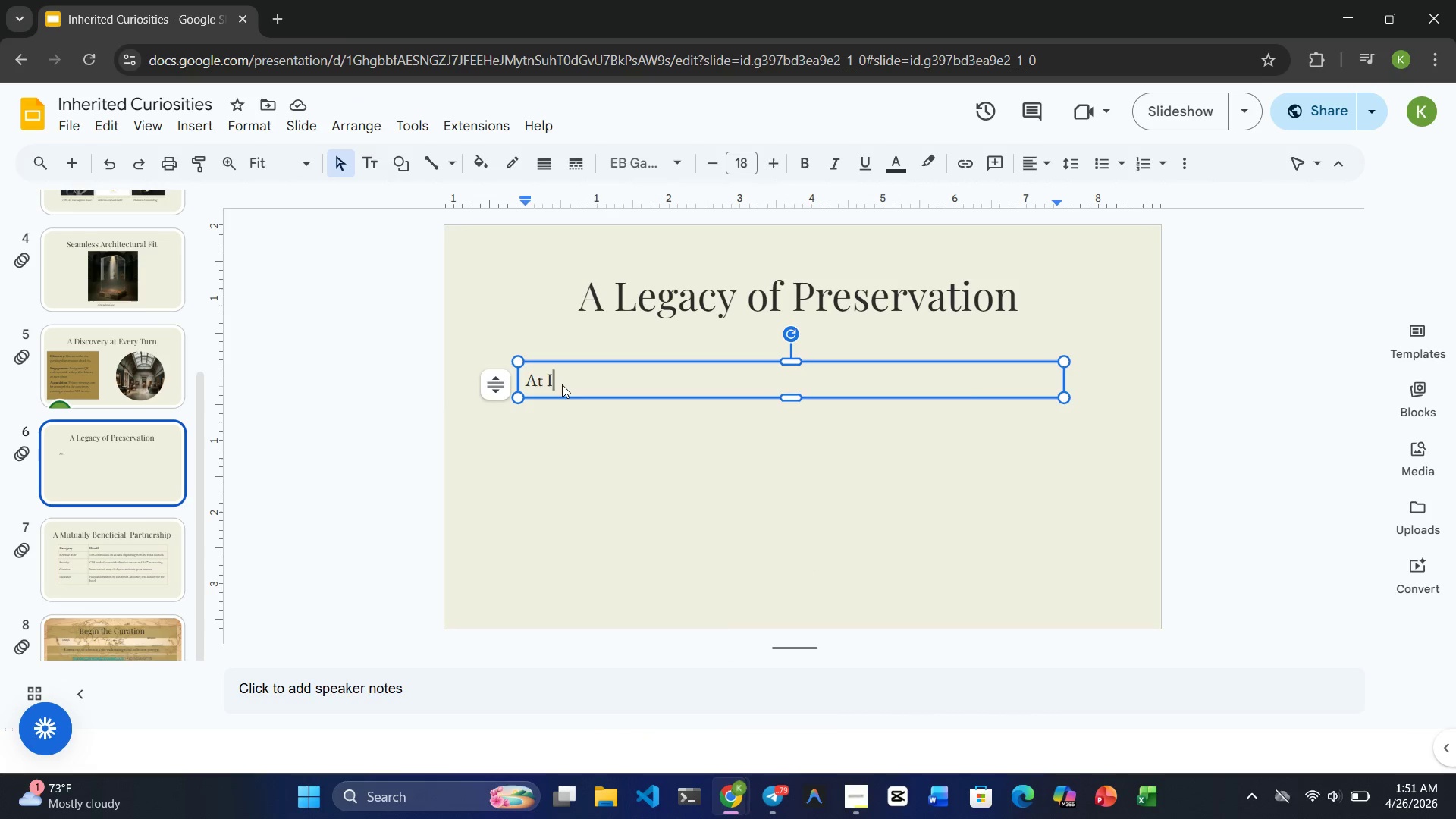 
type(Inherited Curiosities )
key(Backspace)
type(, )
 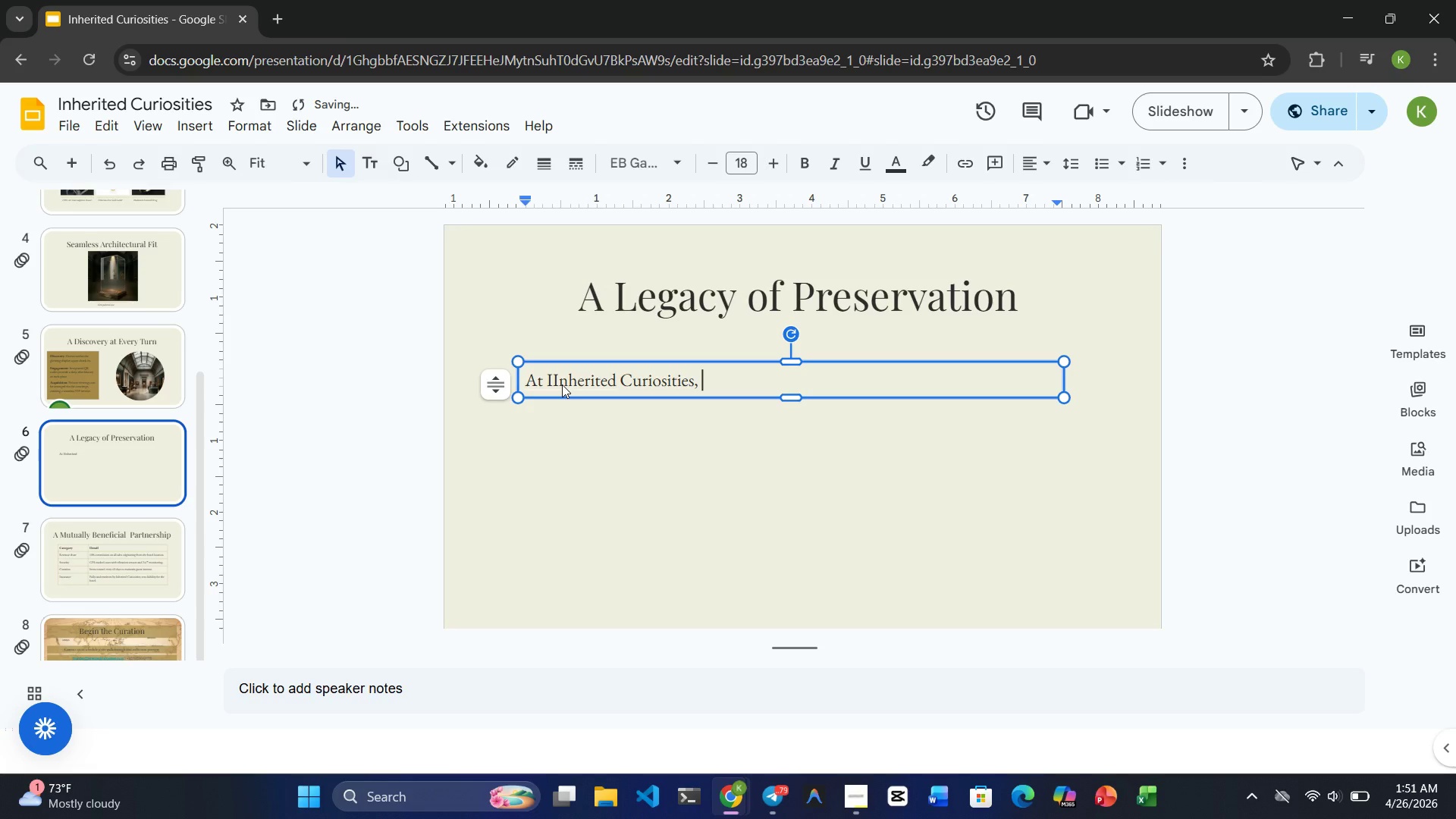 
left_click([552, 382])
 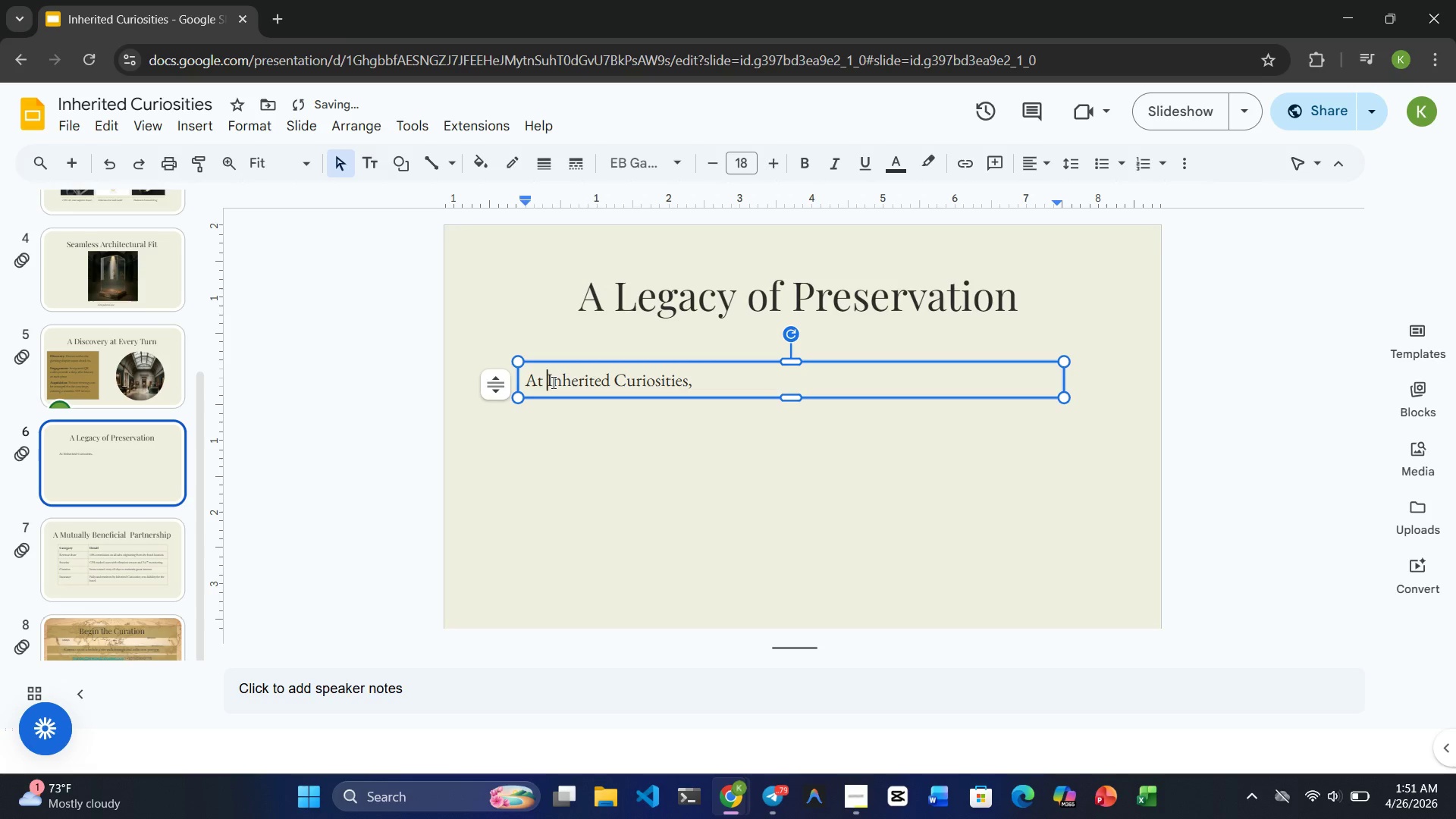 
key(Backspace)
 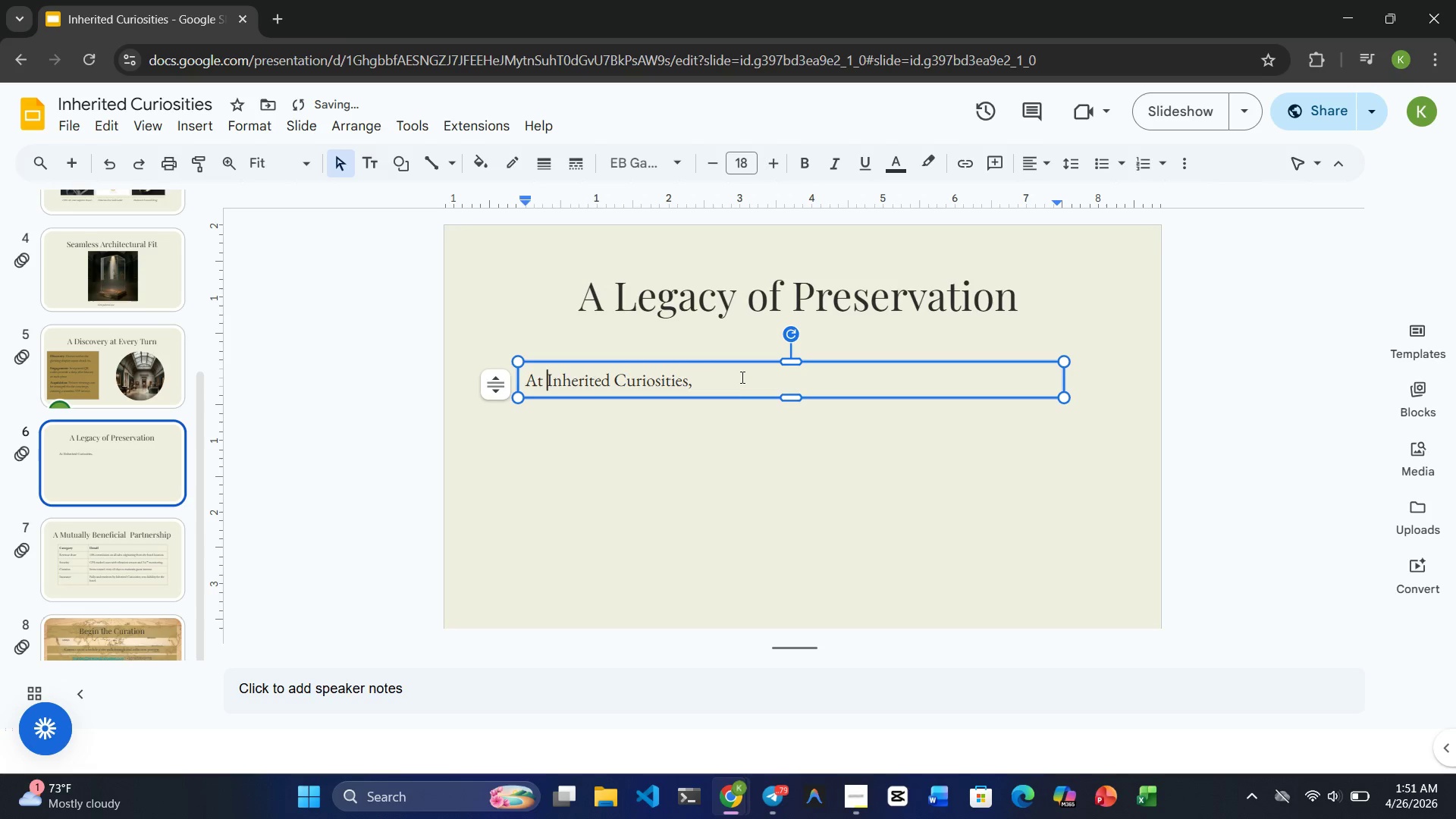 
left_click([733, 381])
 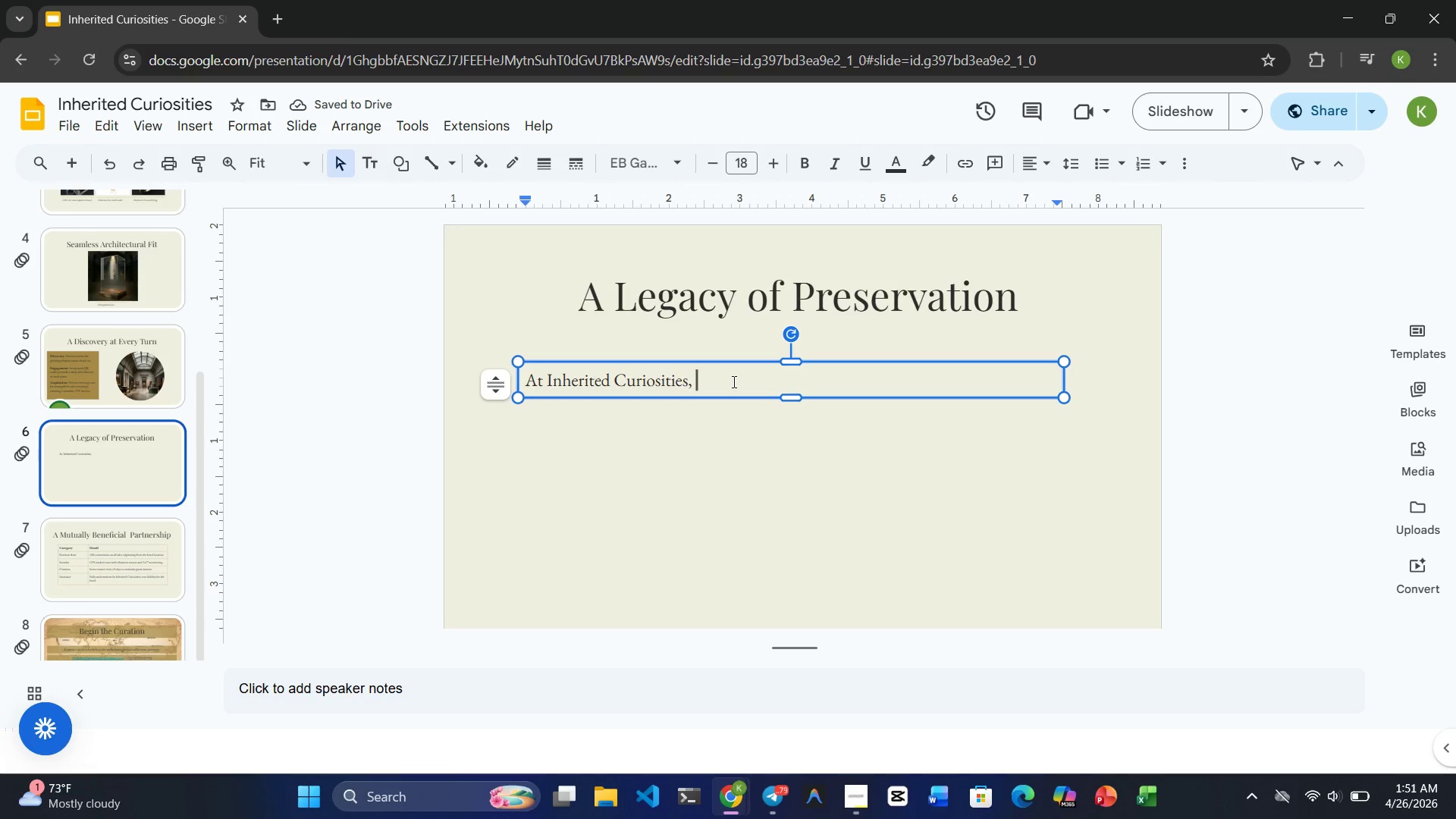 
type( we don n)
key(Backspace)
key(Backspace)
type( )
key(Backspace)
key(Backspace)
type( not simply sell objects; )
 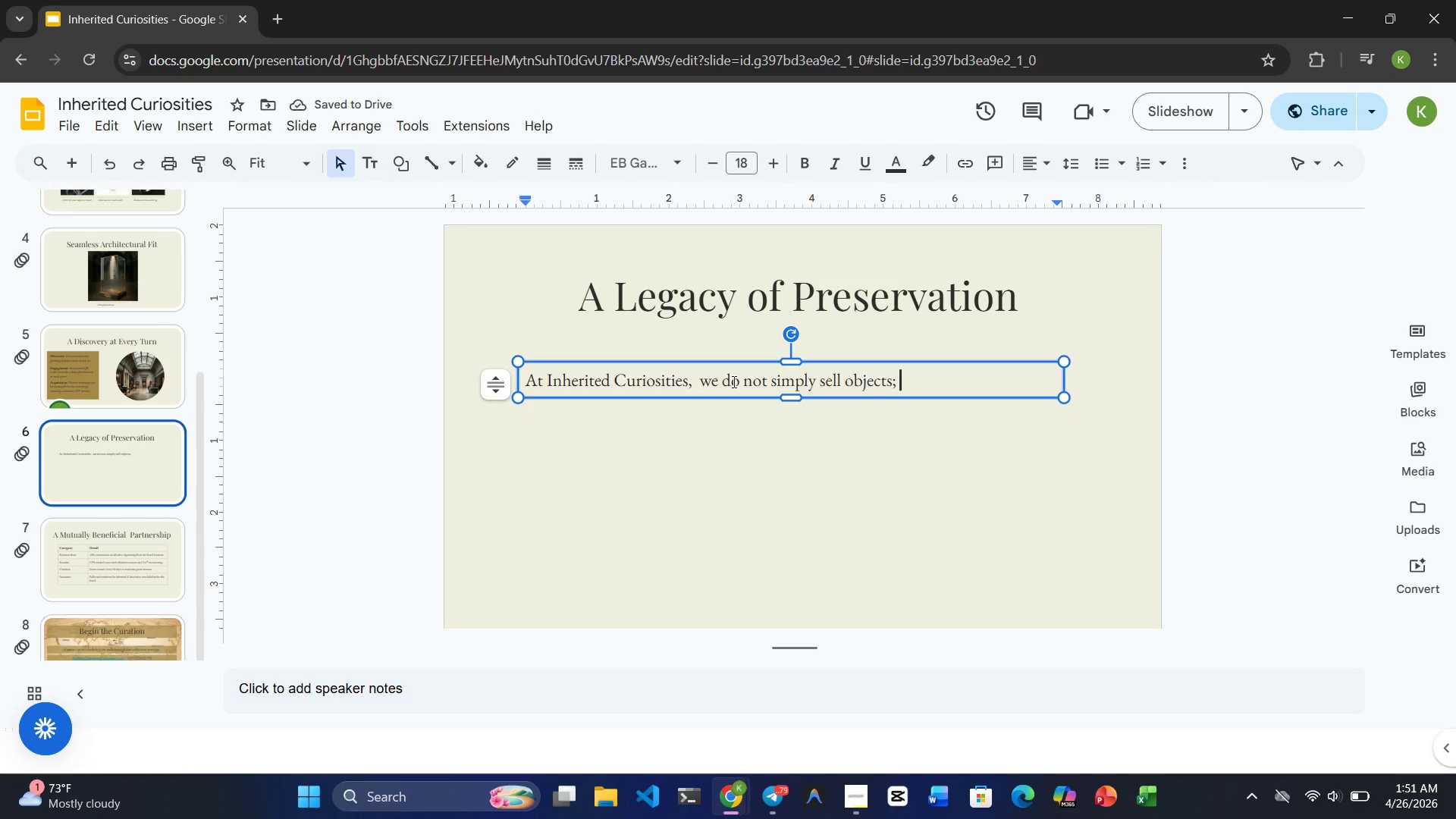 
type(we steward history)
 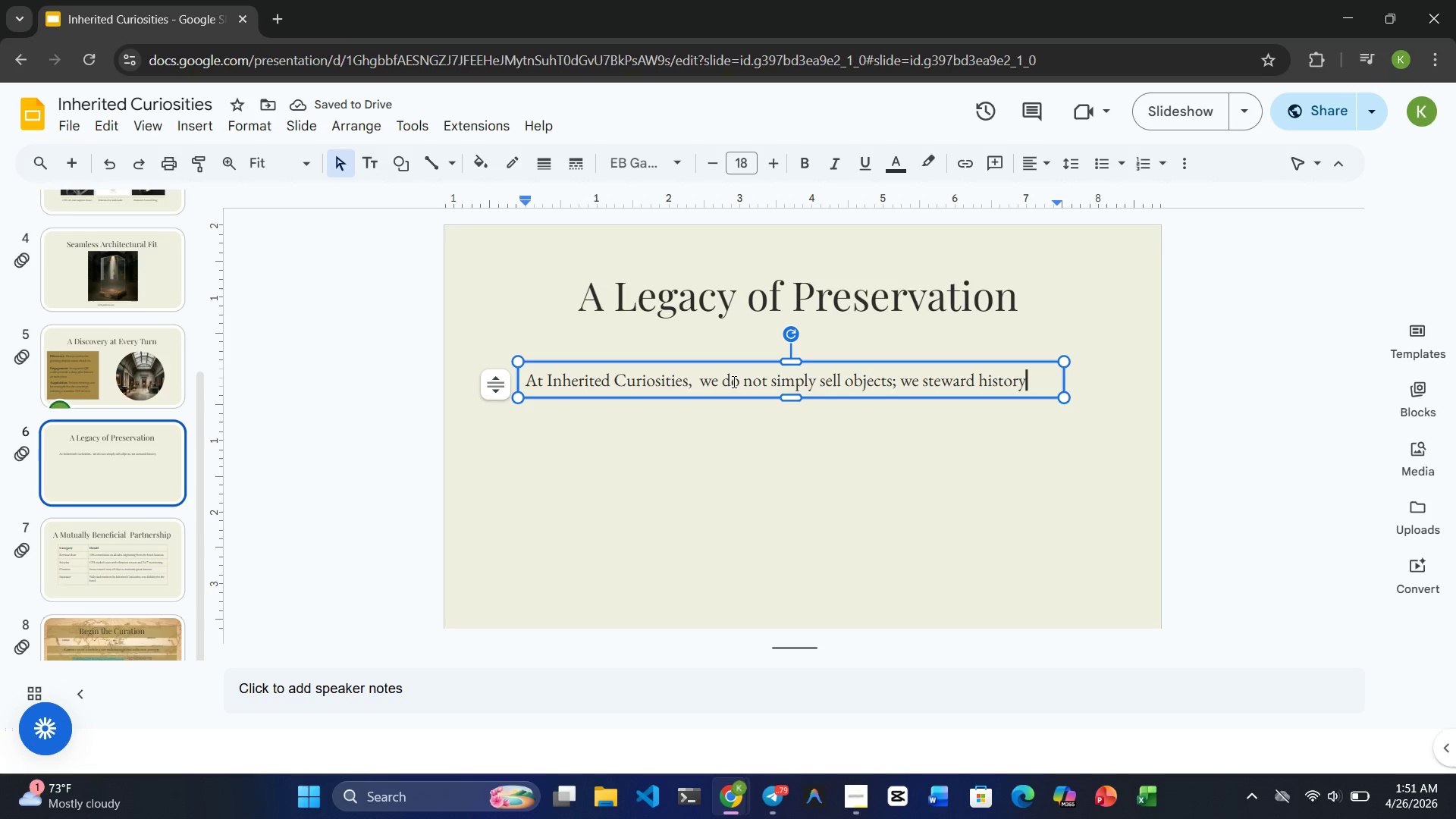 
wait(5.67)
 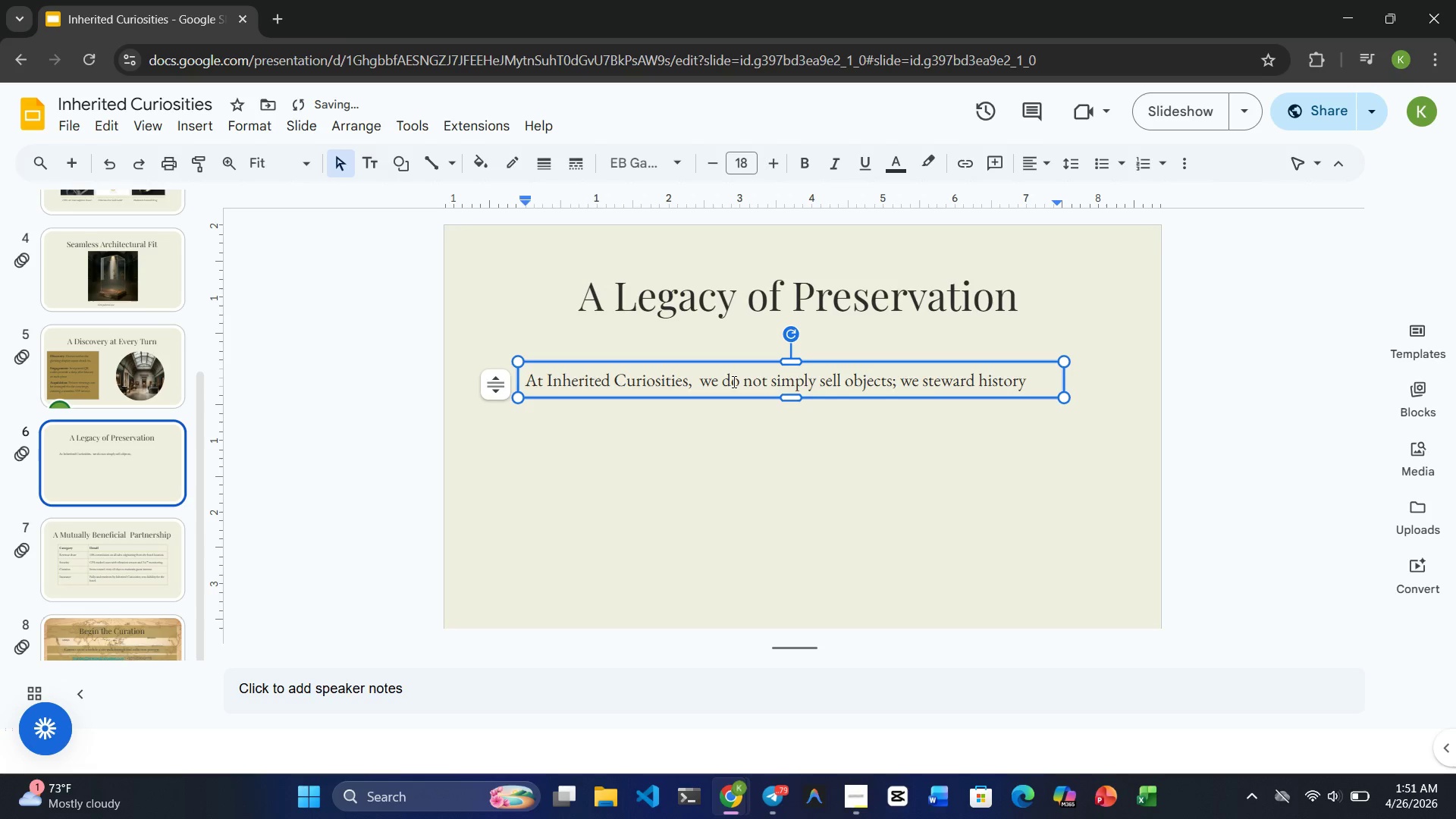 
type(. Every piece in our colletion is )
 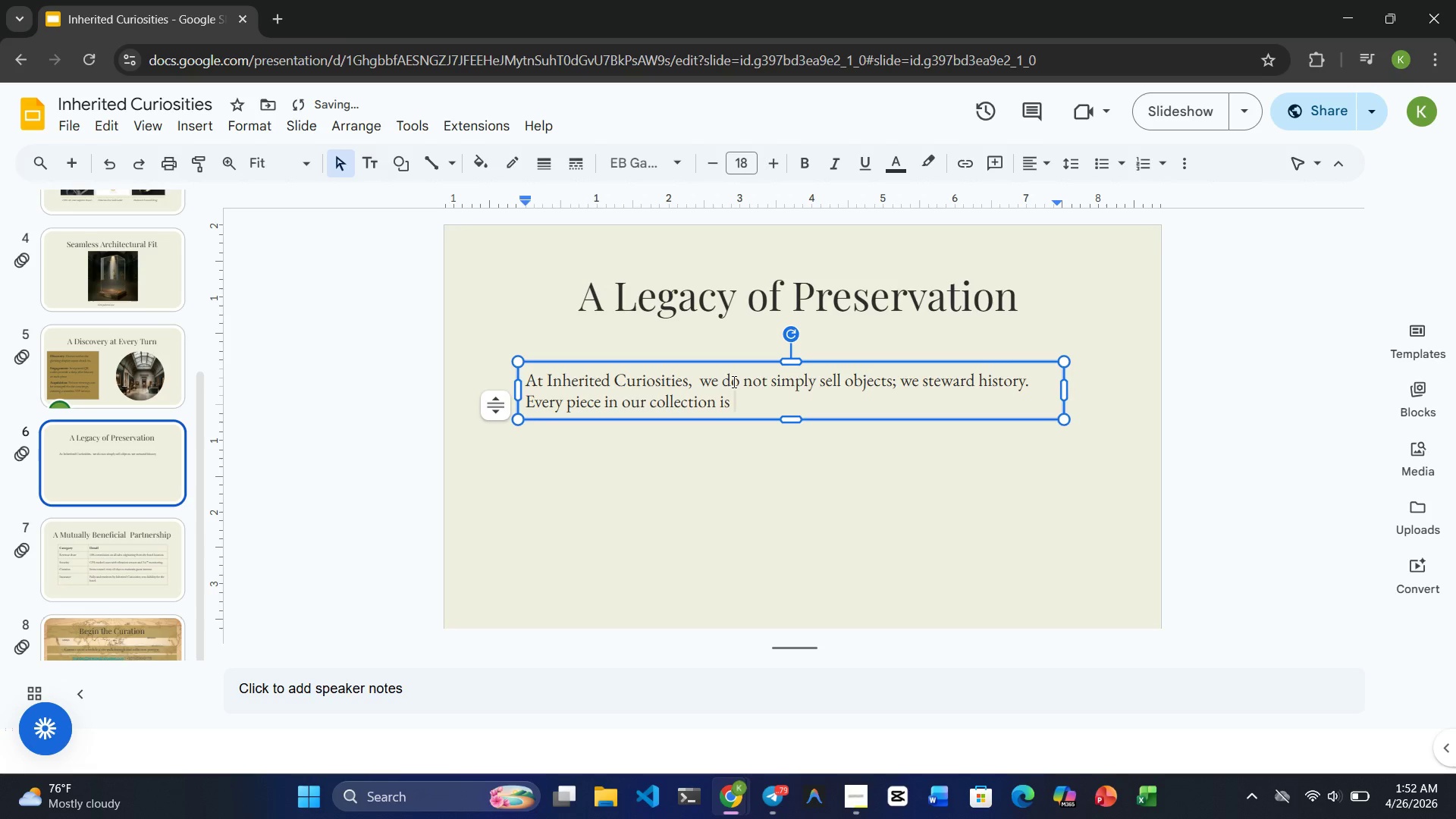 
wait(5.69)
 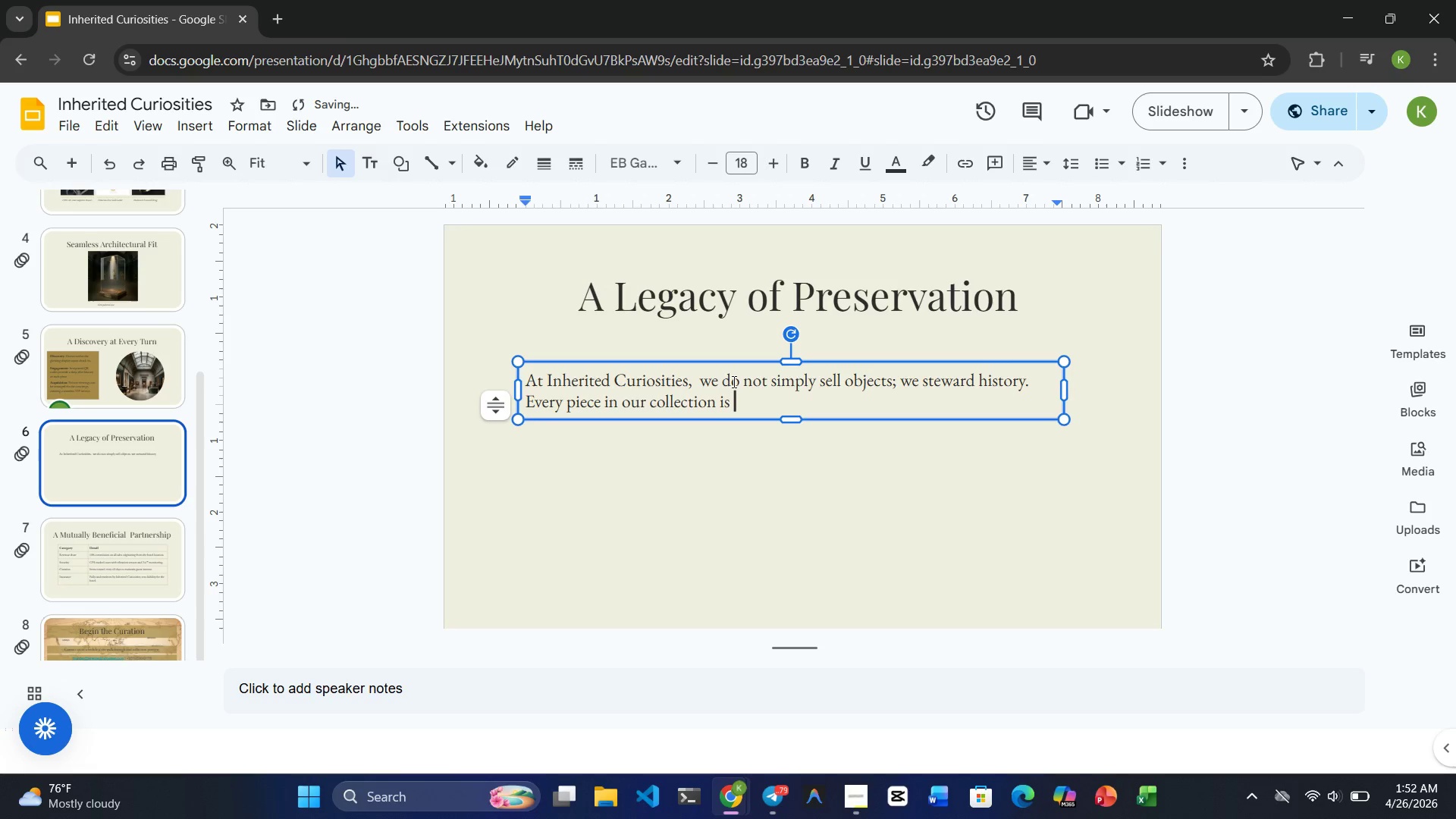 
type(hand-selected gir)
key(Backspace)
key(Backspace)
key(Backspace)
type(for )
 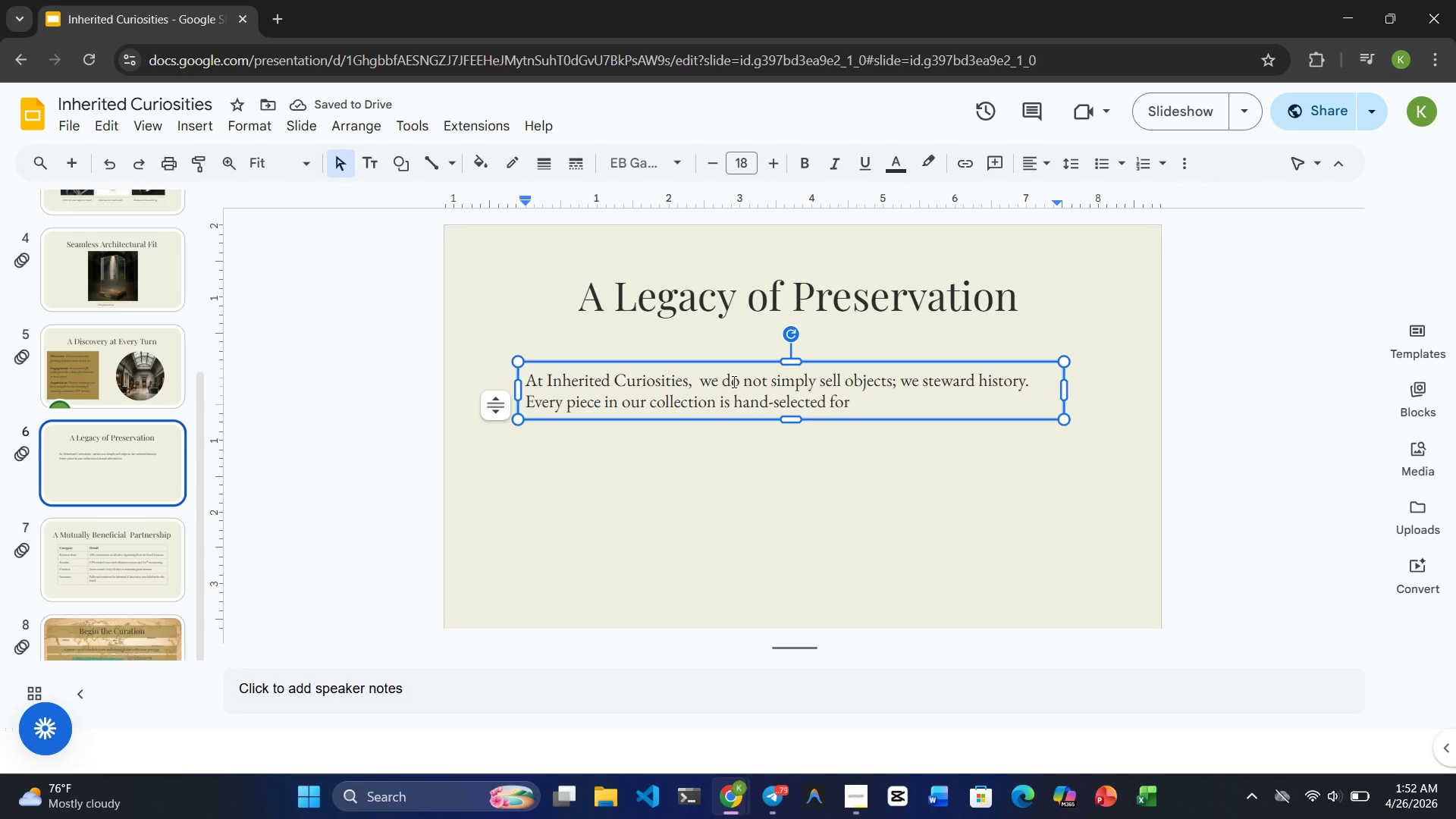 
type(its provenance craftsmanship)
 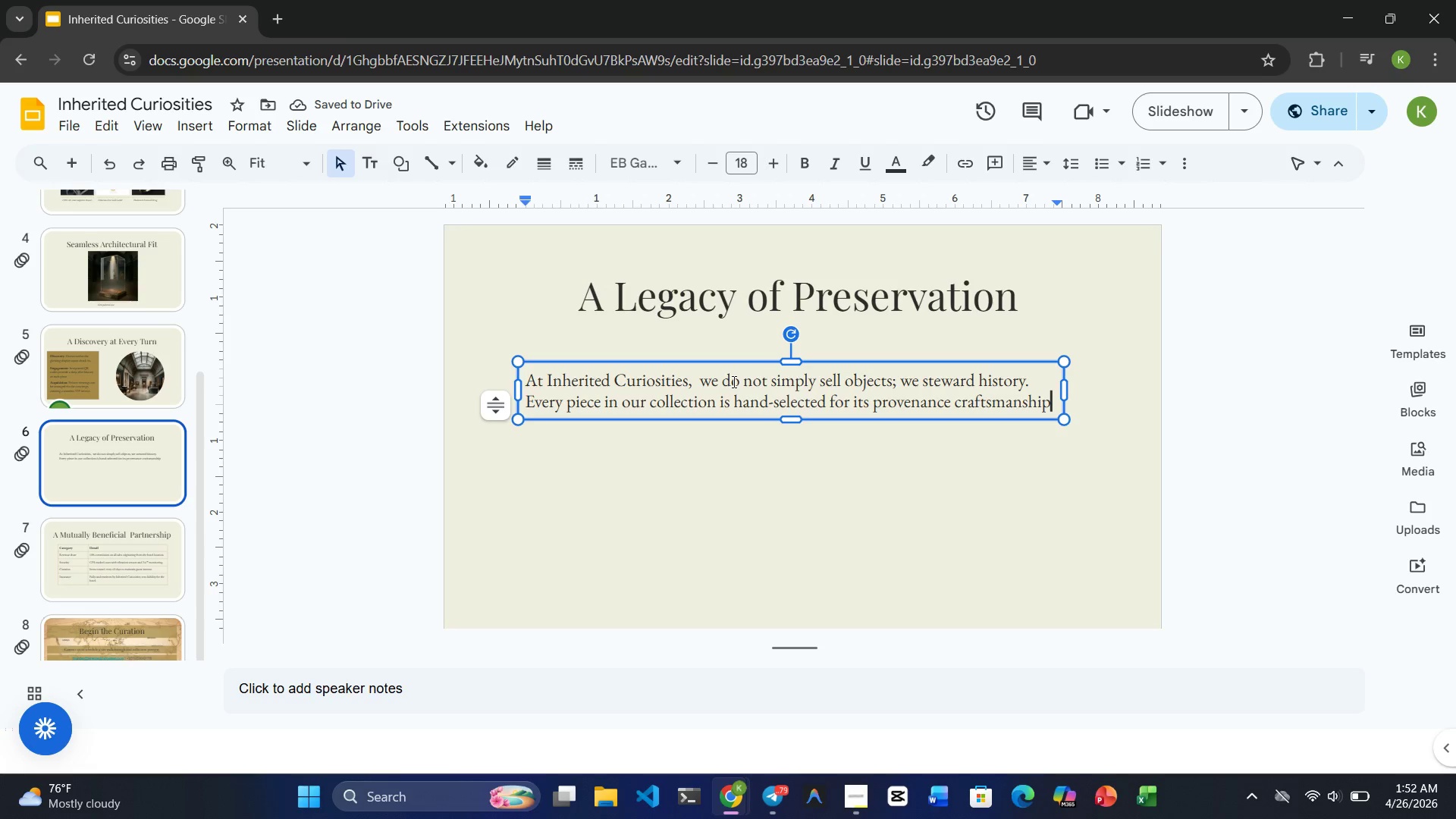 
wait(6.01)
 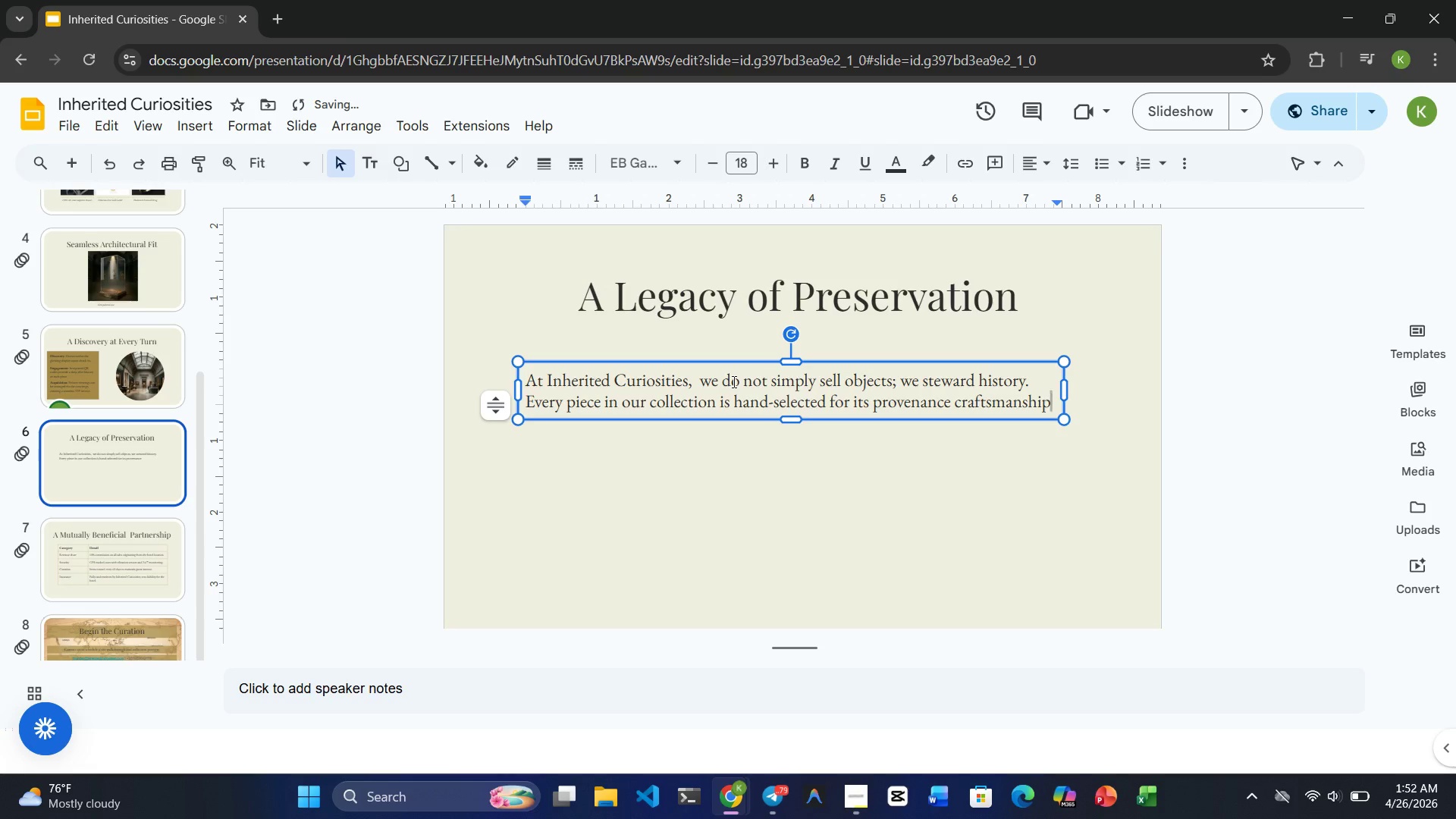 
type(, and ability to tell )
 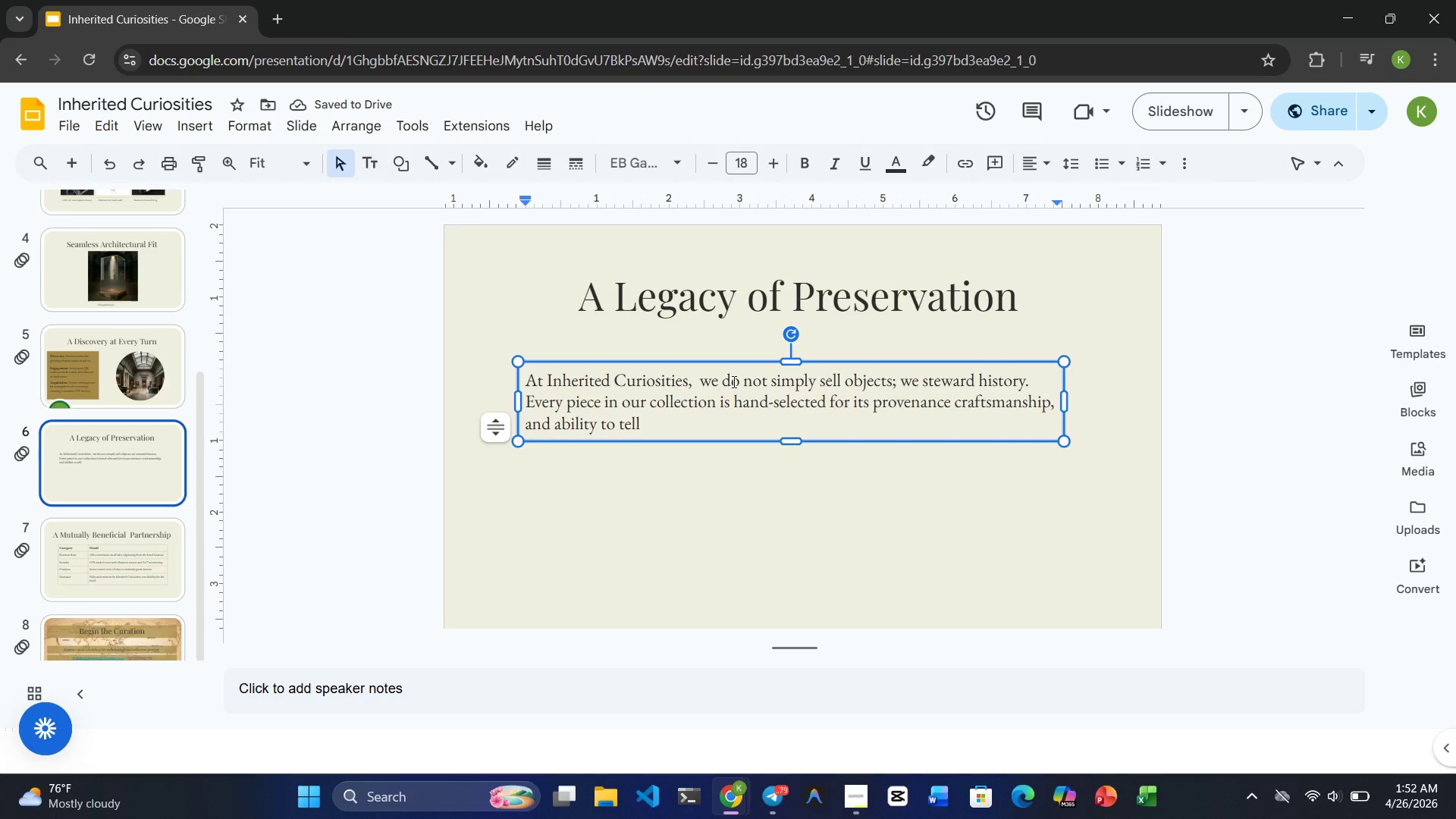 
type(a story that spans )
 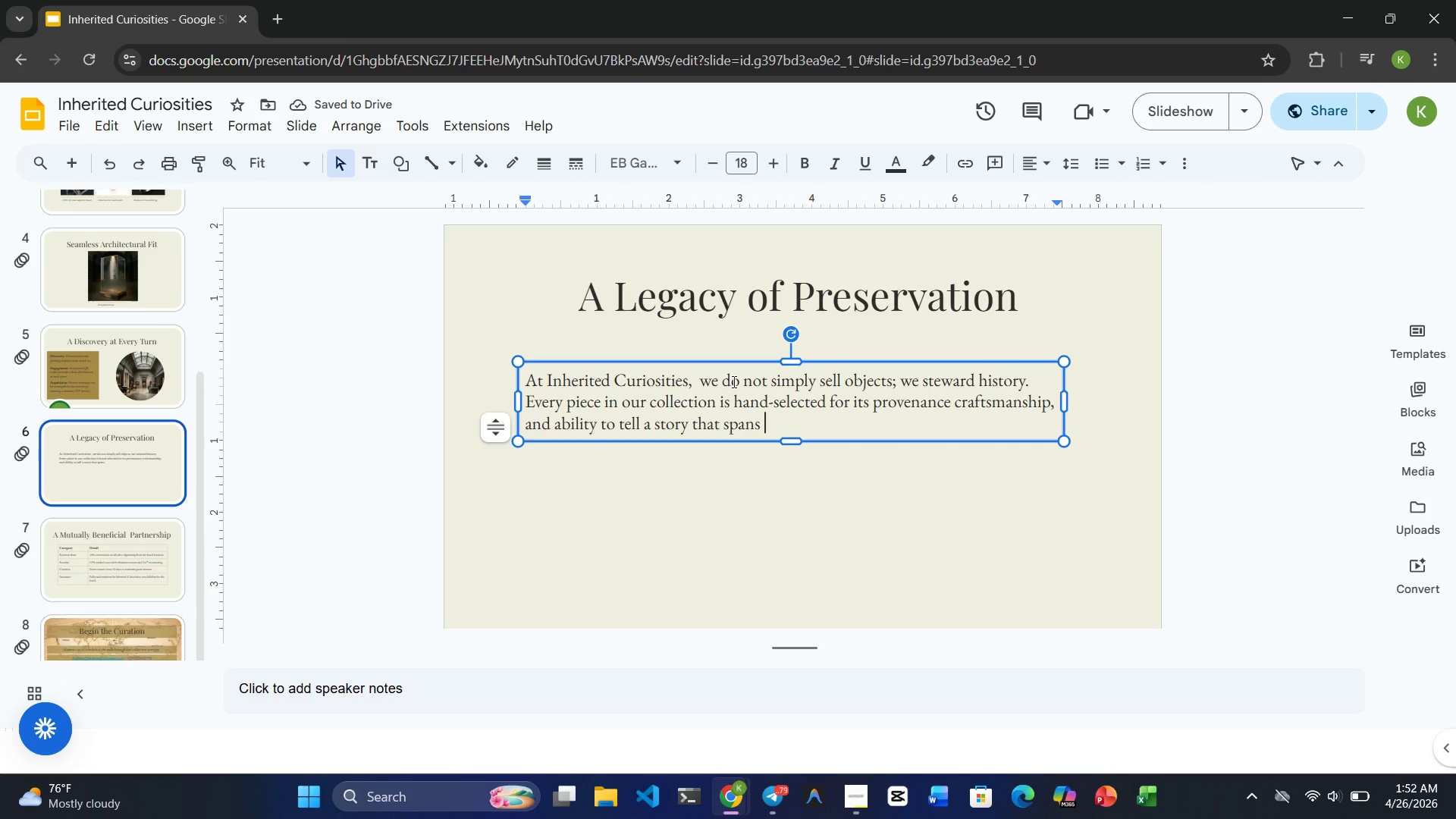 
type(generations.)
 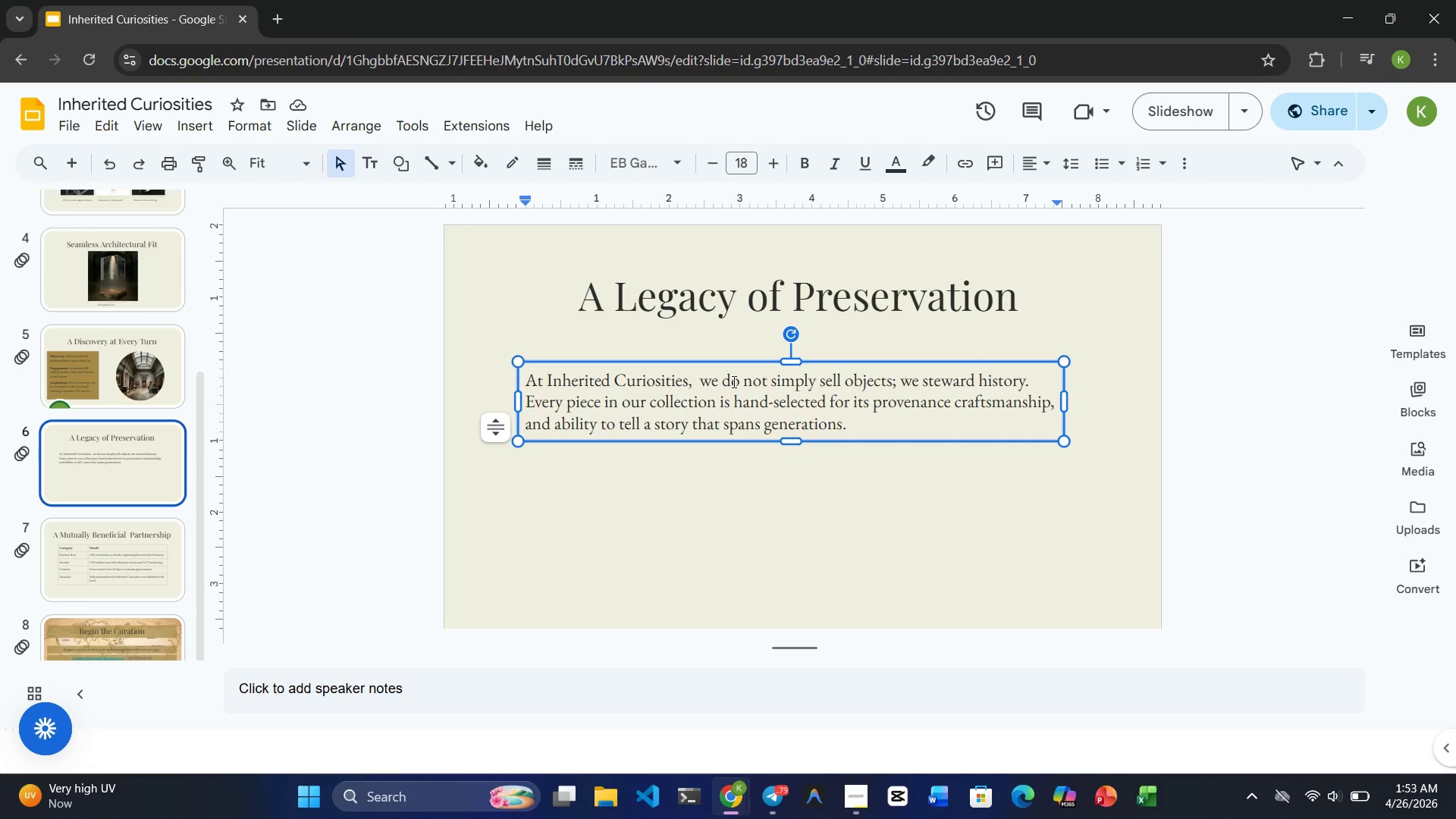 
wait(17.62)
 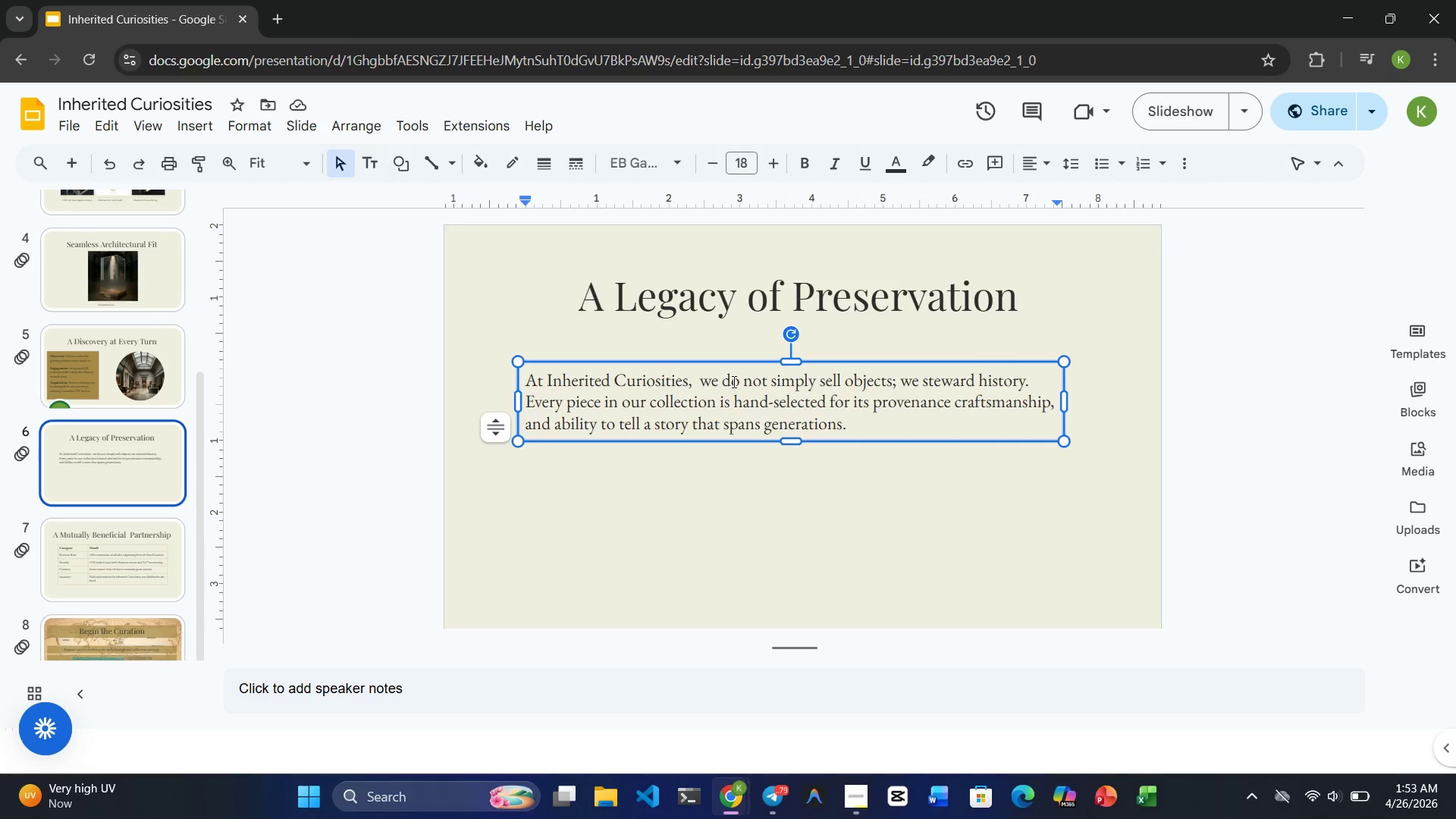 
left_click([475, 165])
 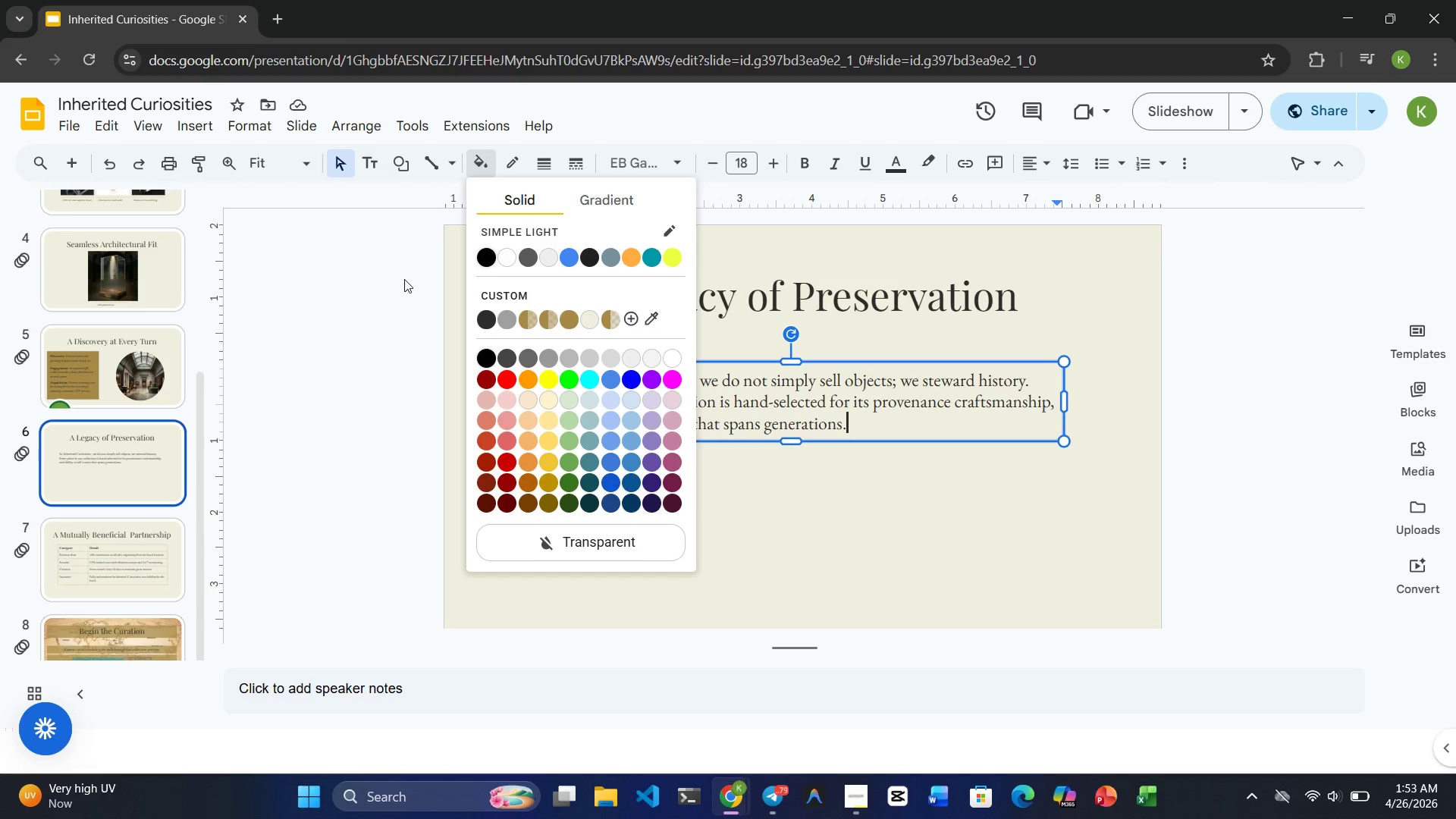 
left_click([404, 279])
 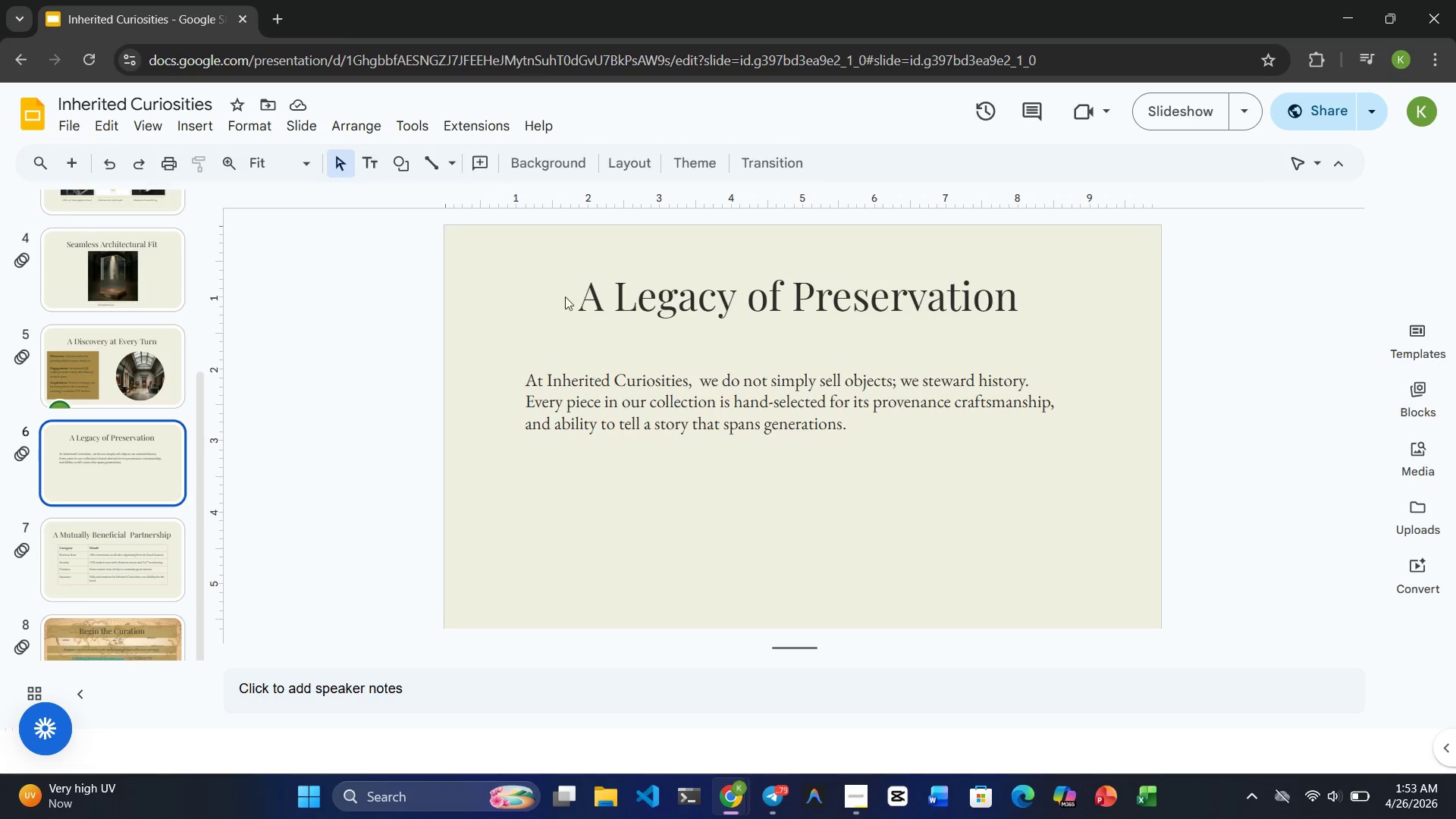 
wait(32.23)
 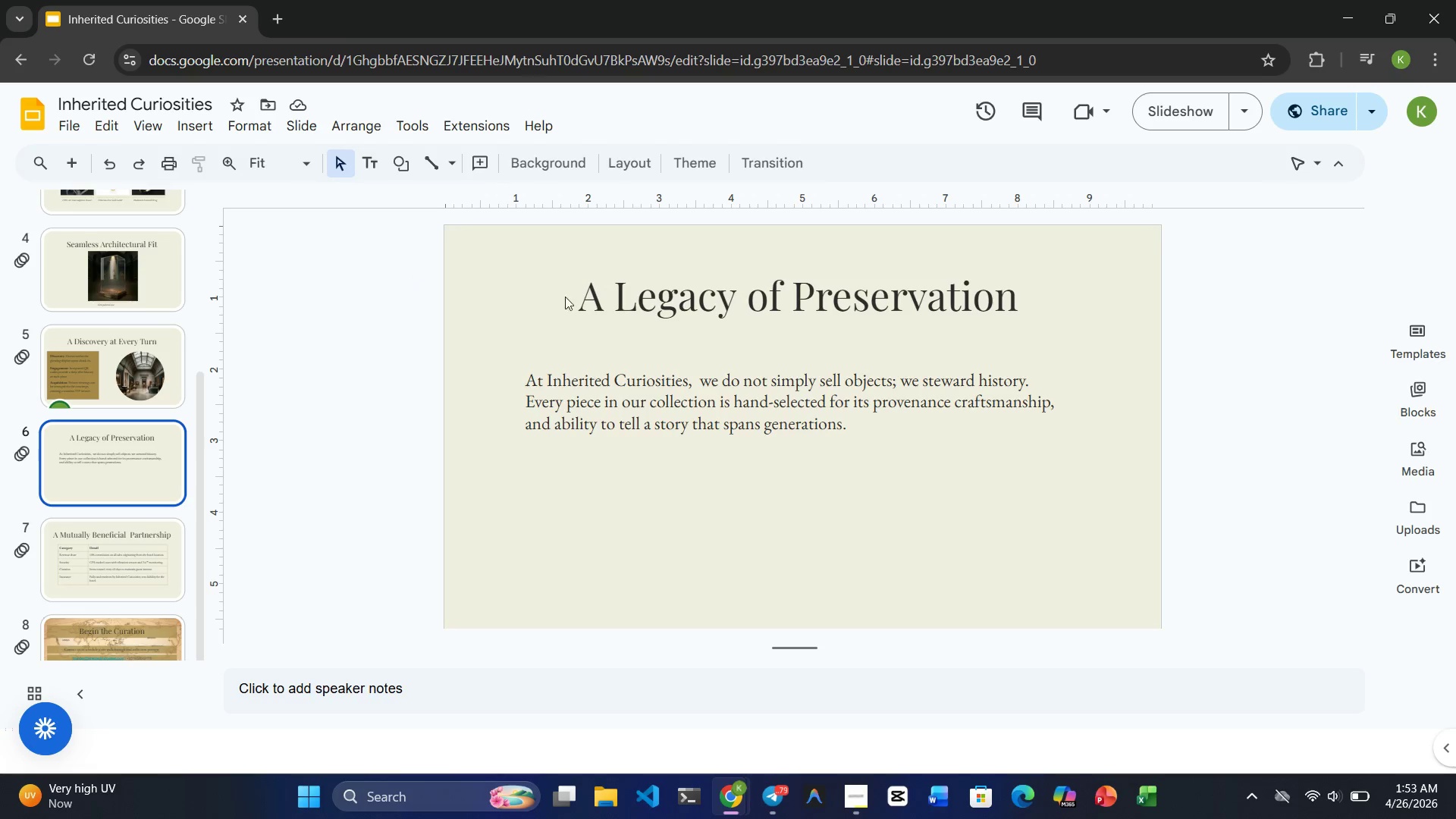 
left_click([764, 350])
 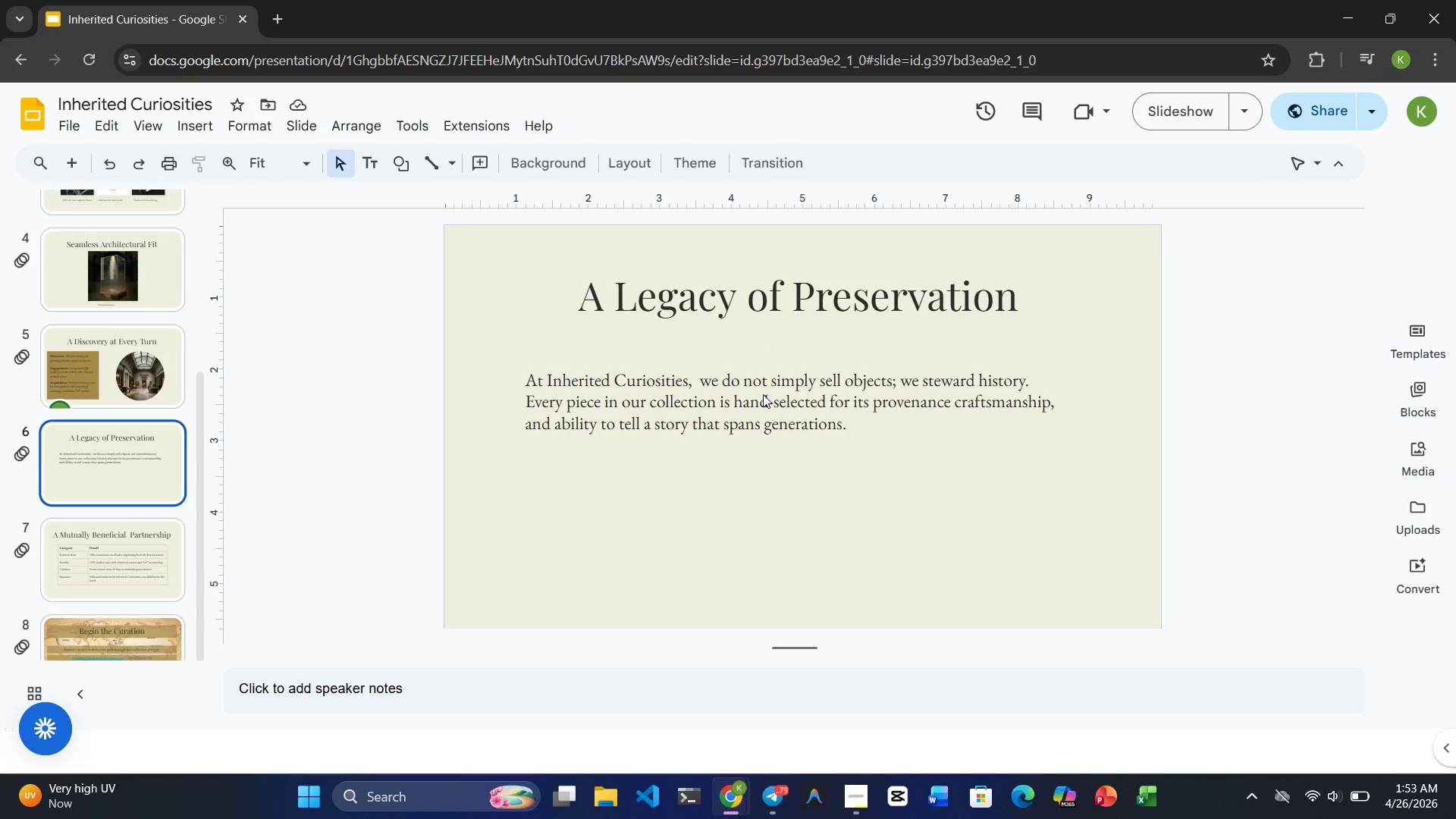 
left_click([763, 394])
 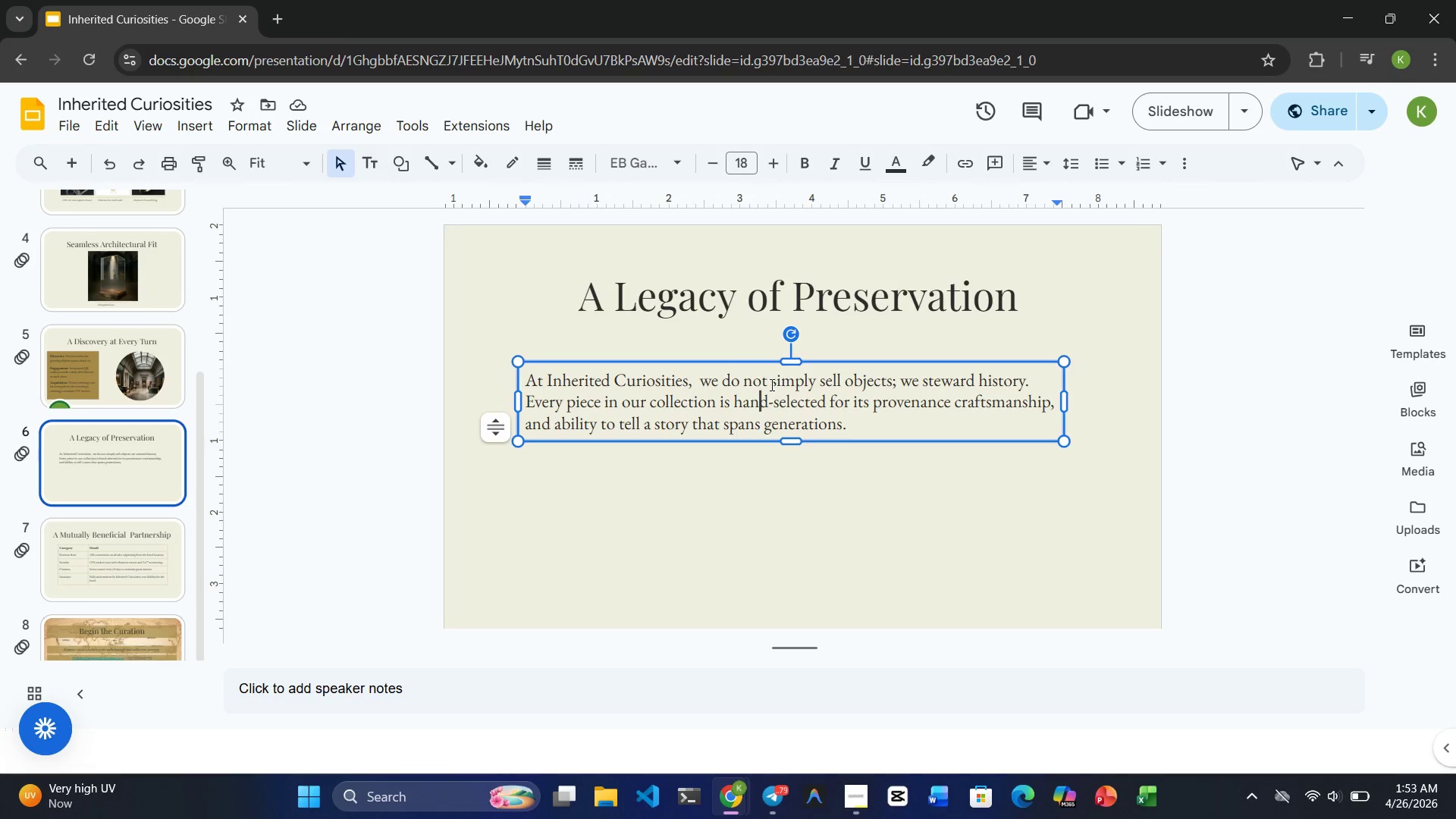 
left_click_drag(start_coordinate=[760, 362], to_coordinate=[760, 352])
 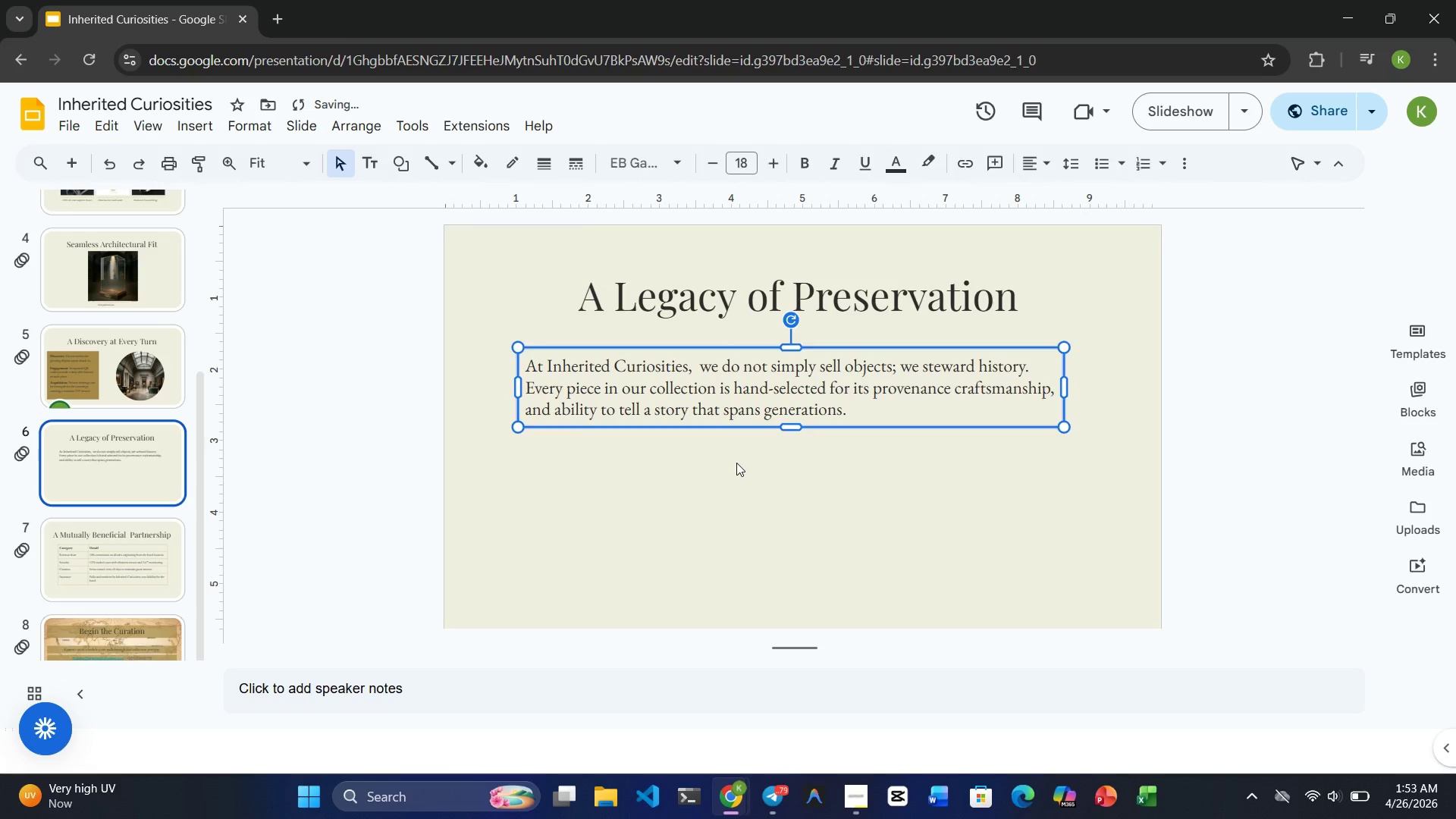 
left_click([736, 463])
 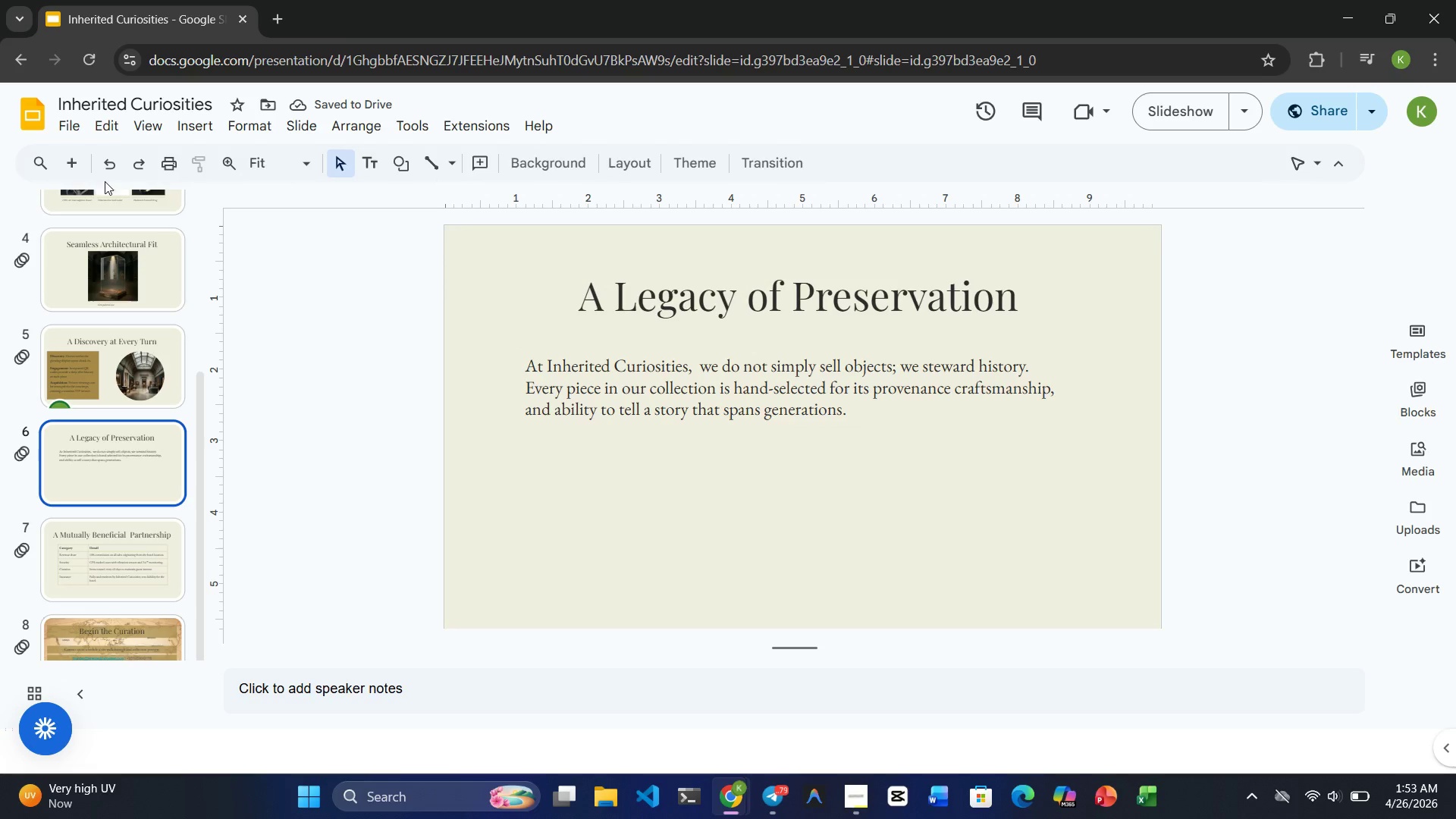 
mouse_move([105, 130])
 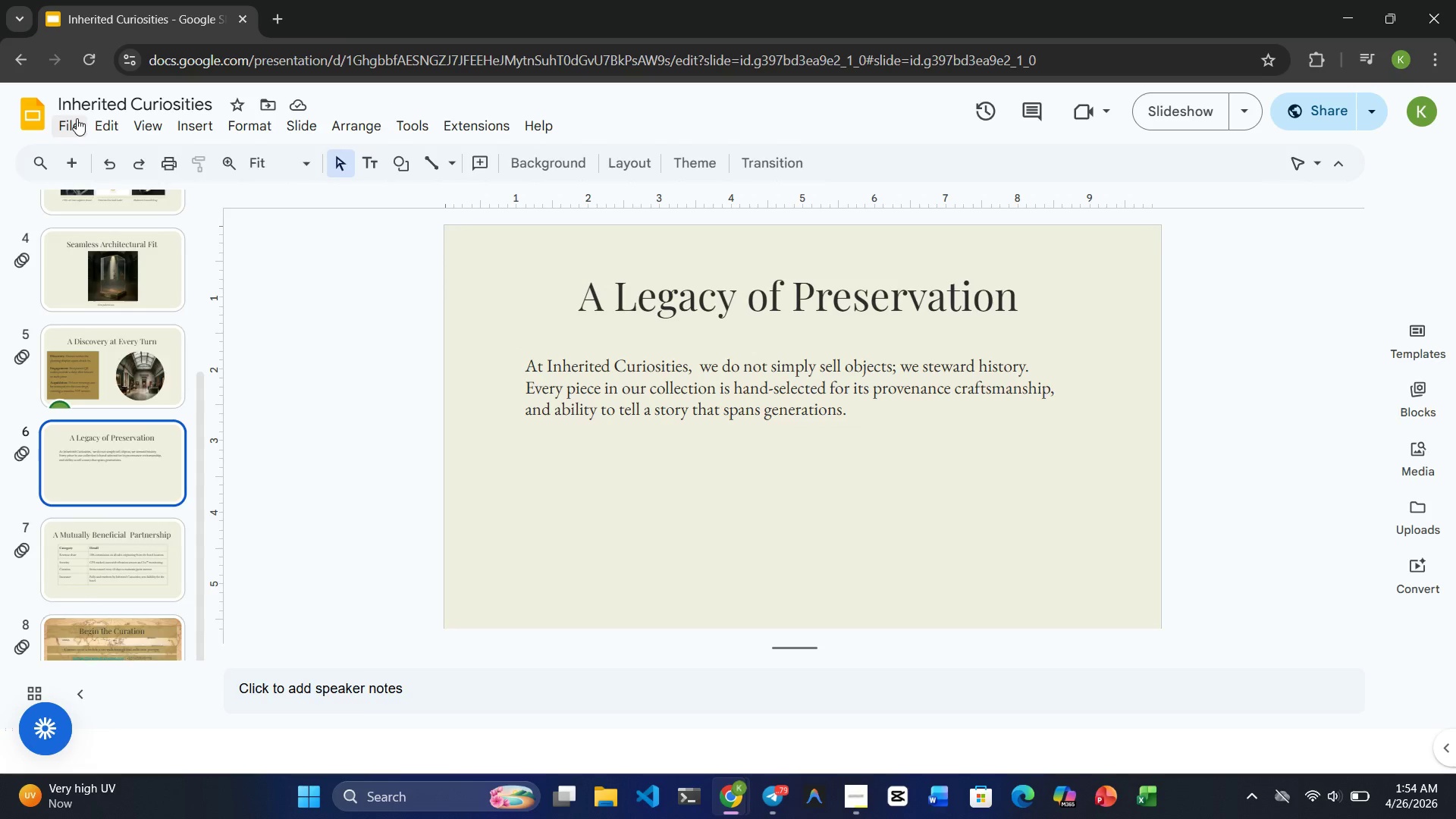 
left_click([77, 118])
 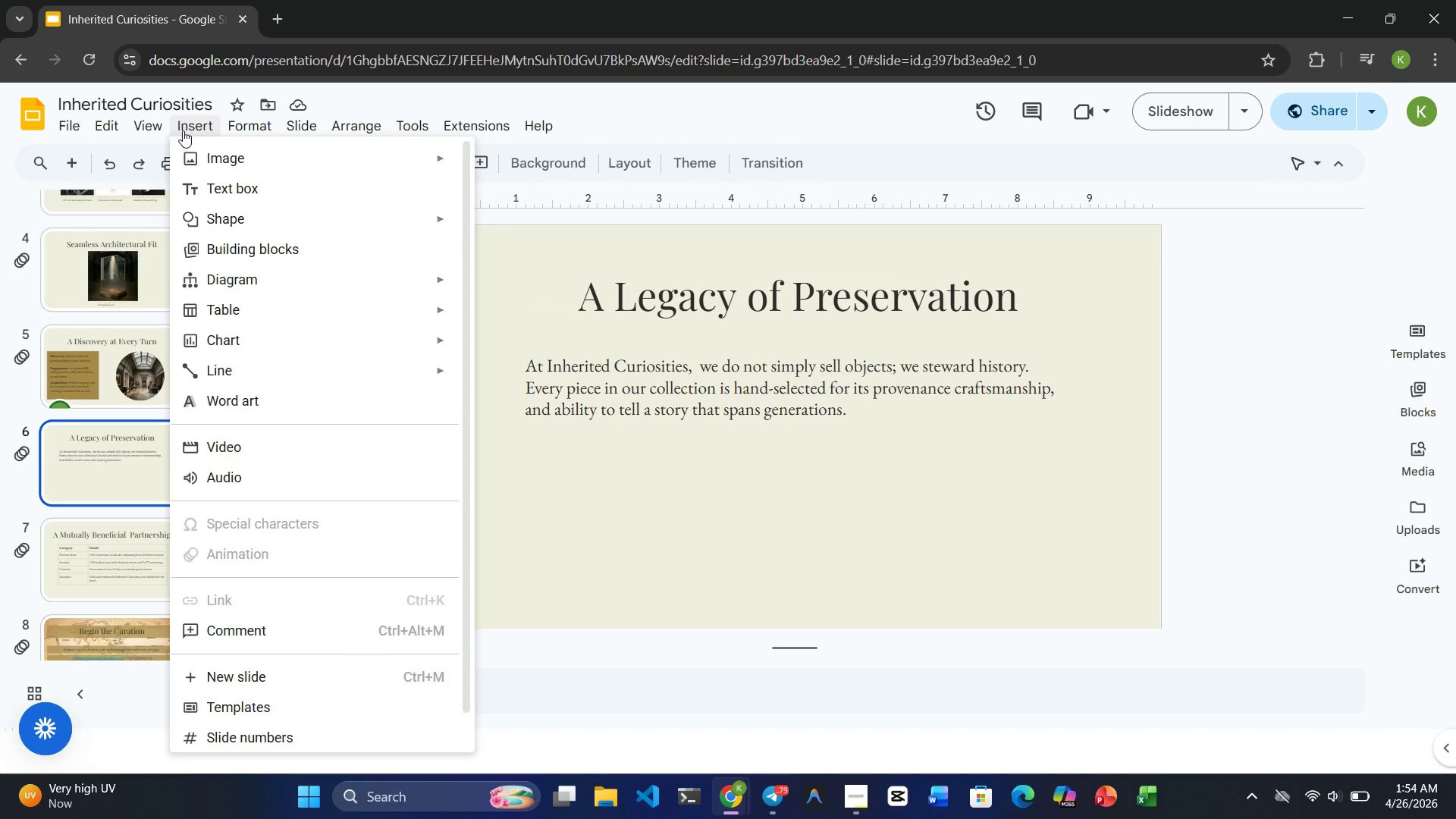 
wait(6.56)
 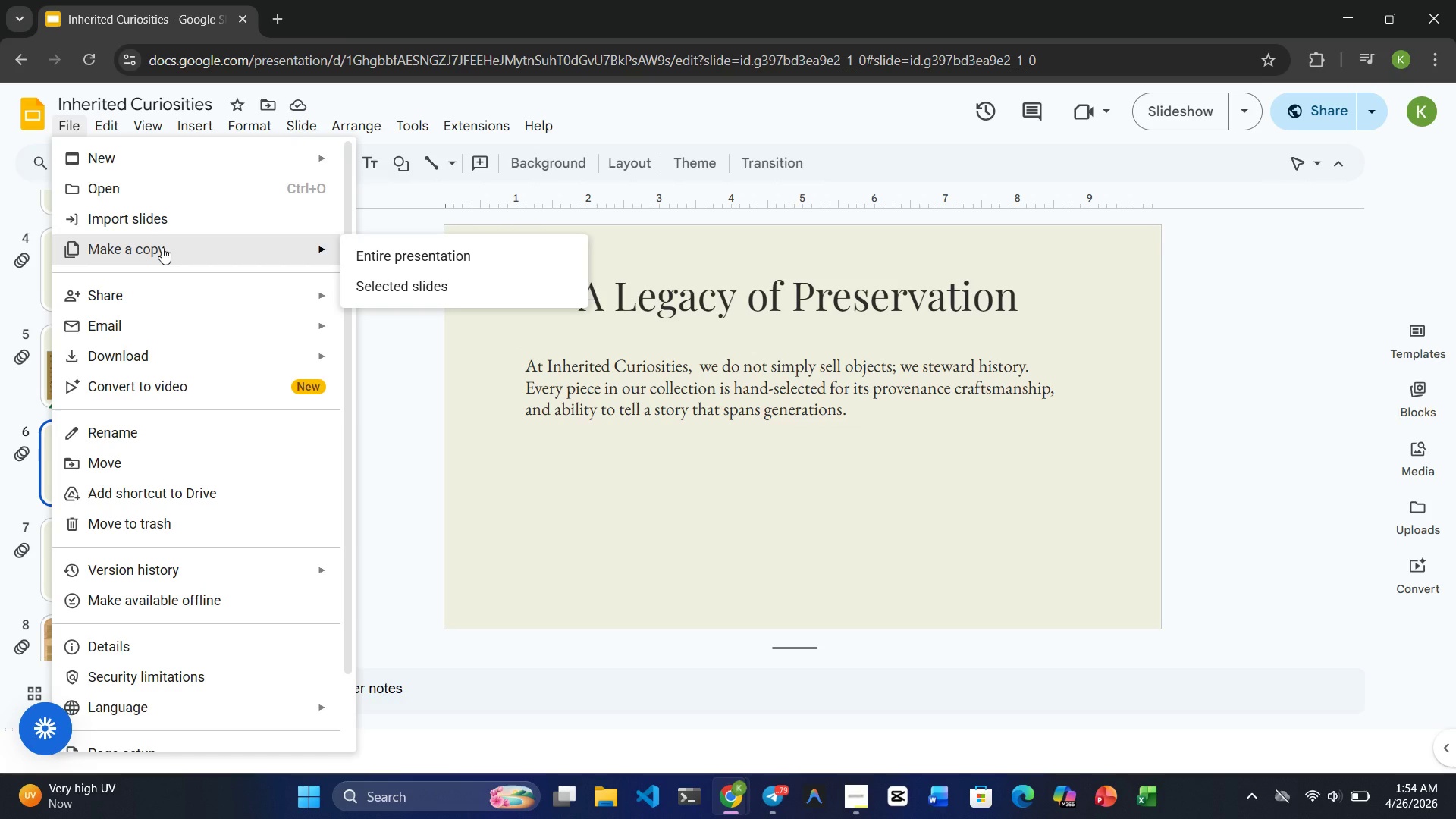 
left_click([229, 193])
 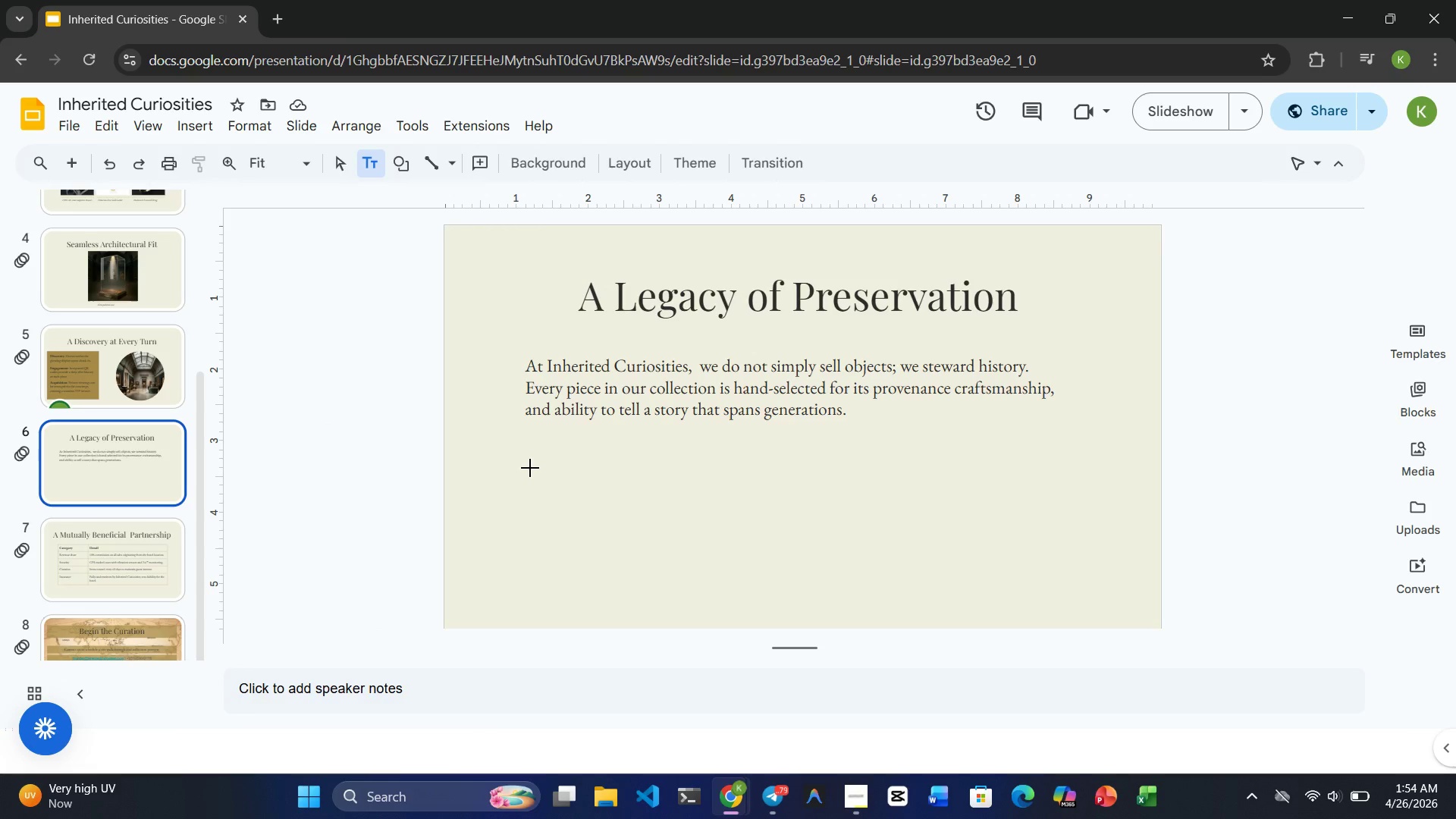 
left_click_drag(start_coordinate=[531, 468], to_coordinate=[704, 572])
 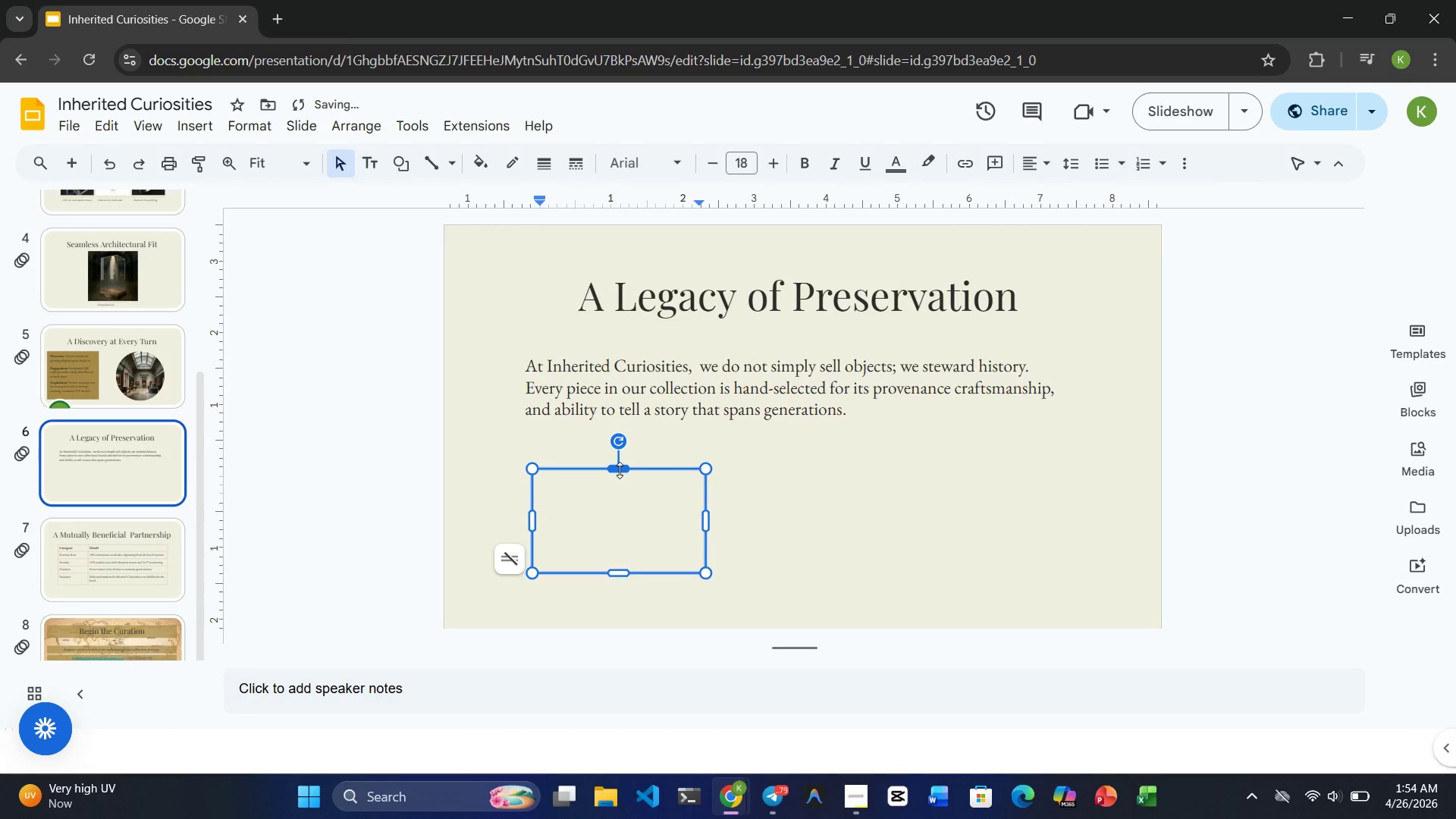 
left_click_drag(start_coordinate=[618, 471], to_coordinate=[610, 441])
 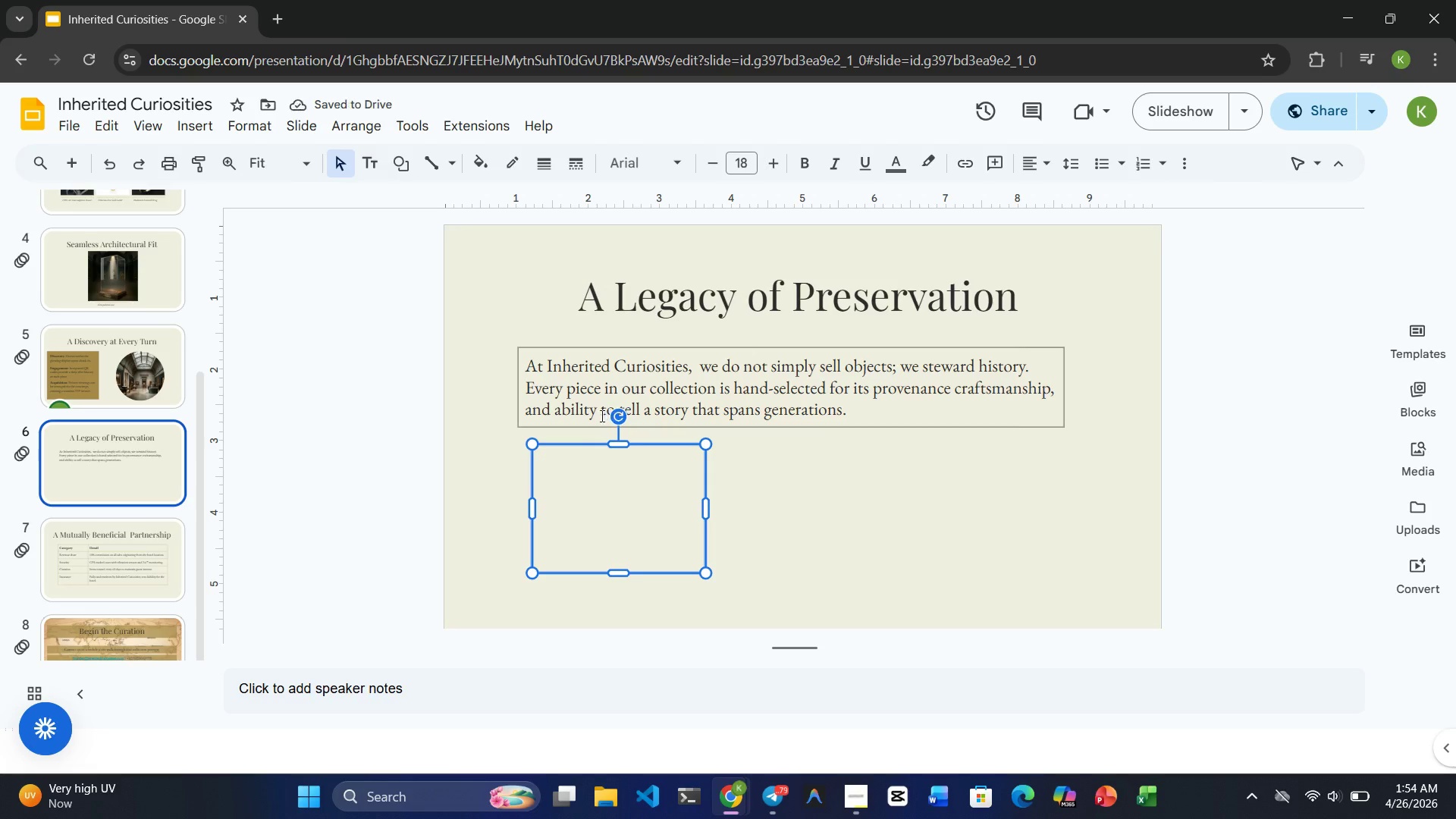 
left_click([598, 397])
 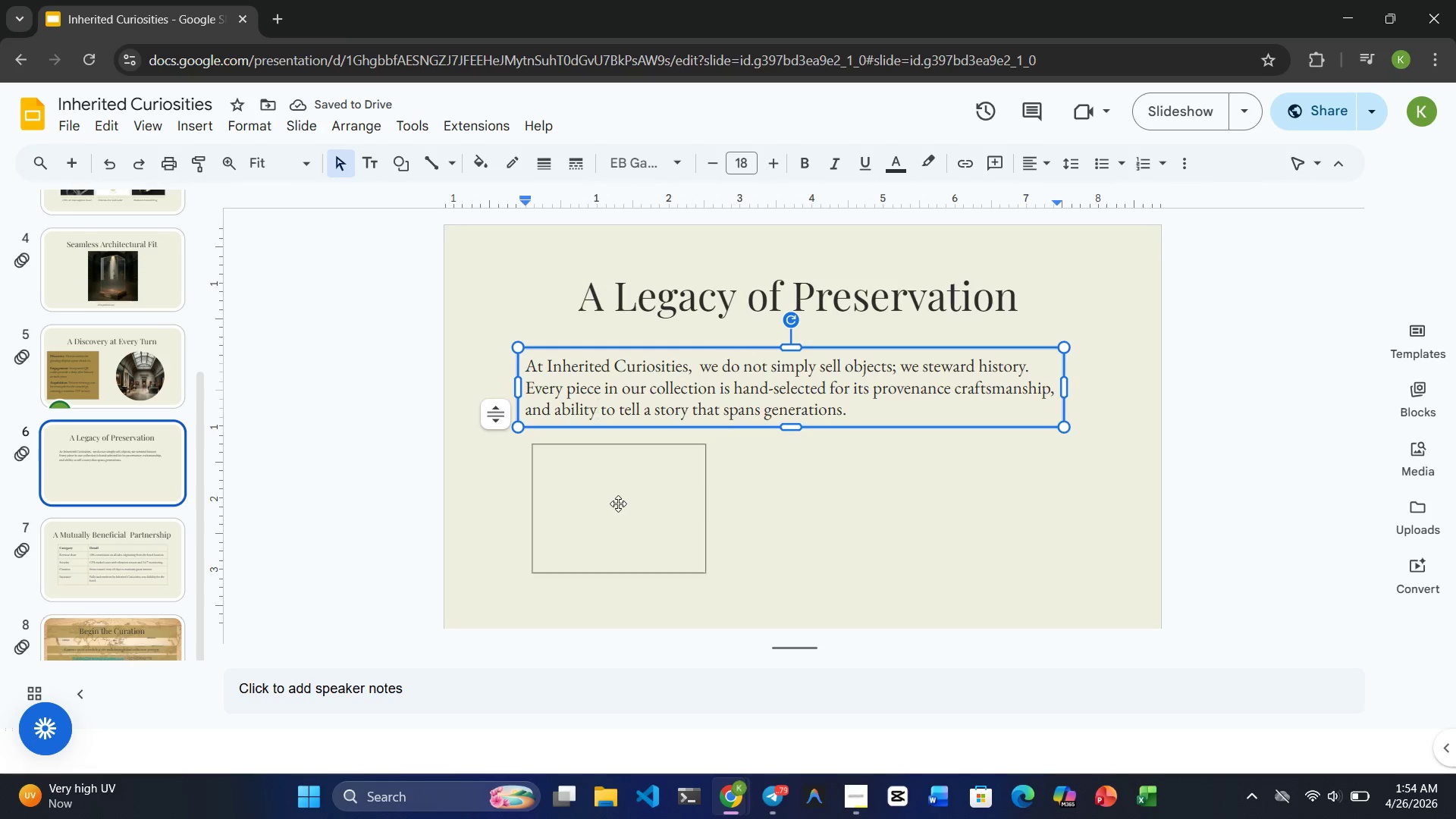 
left_click([618, 504])
 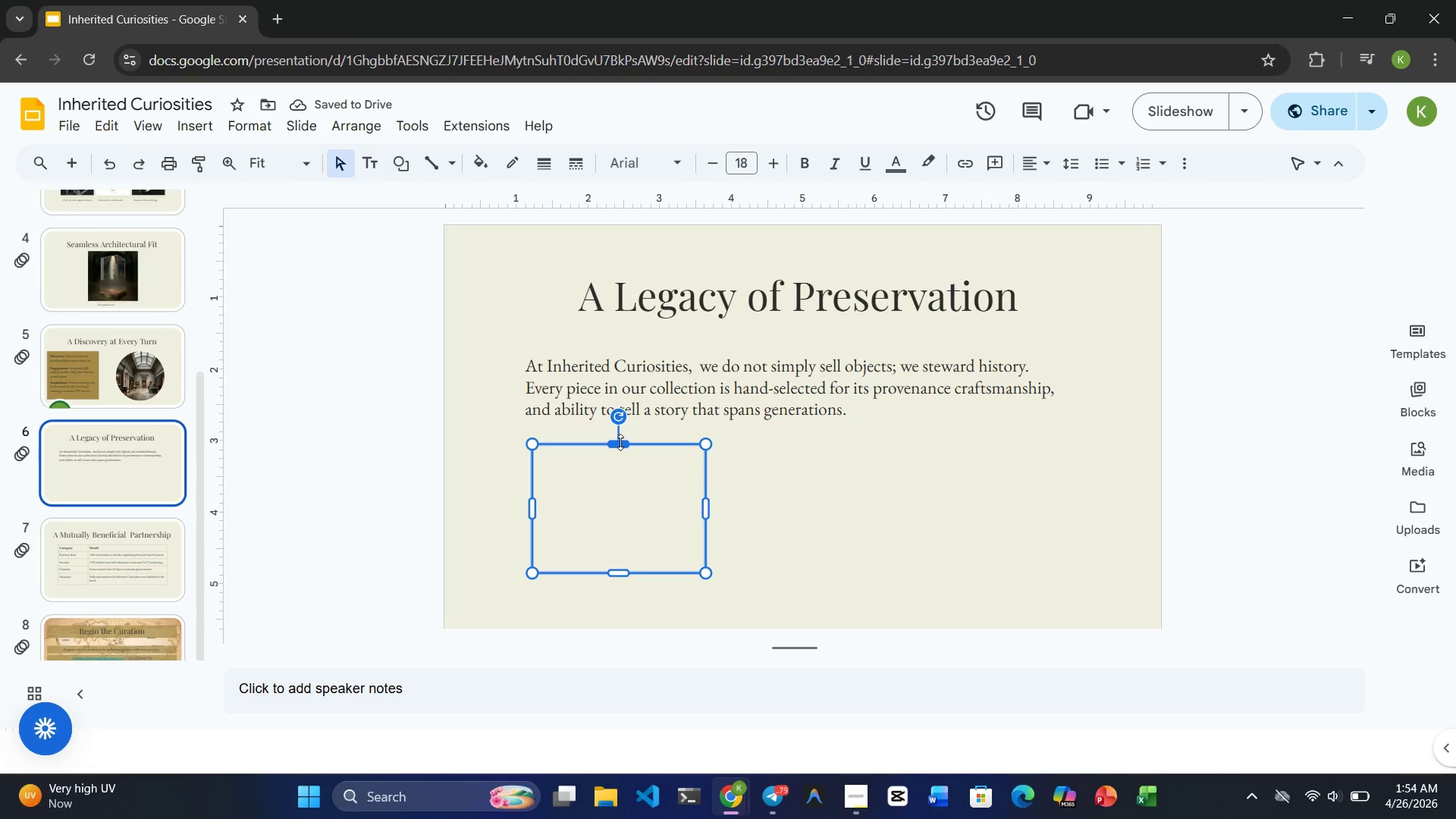 
left_click_drag(start_coordinate=[620, 443], to_coordinate=[623, 433])
 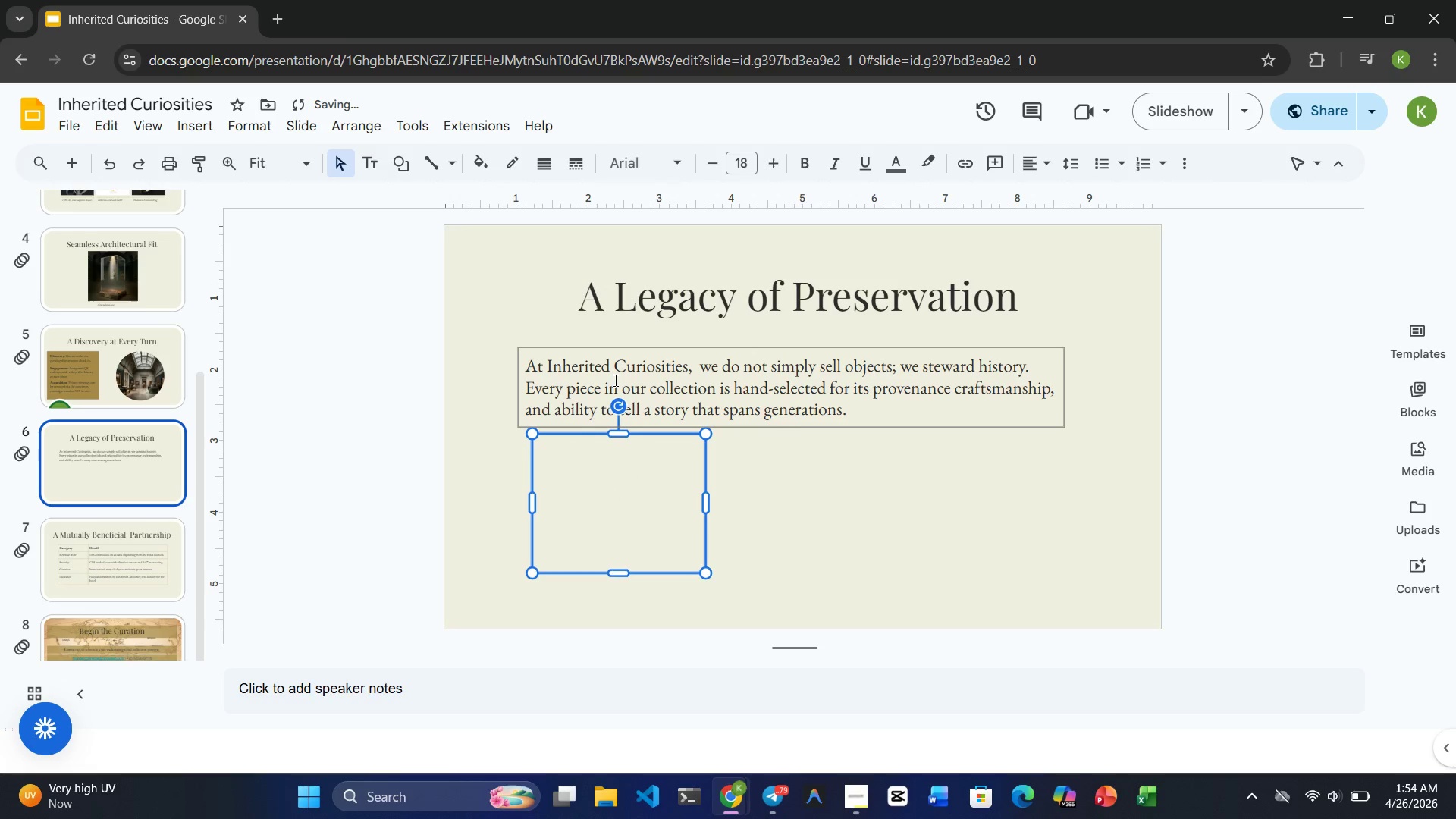 
left_click([614, 380])
 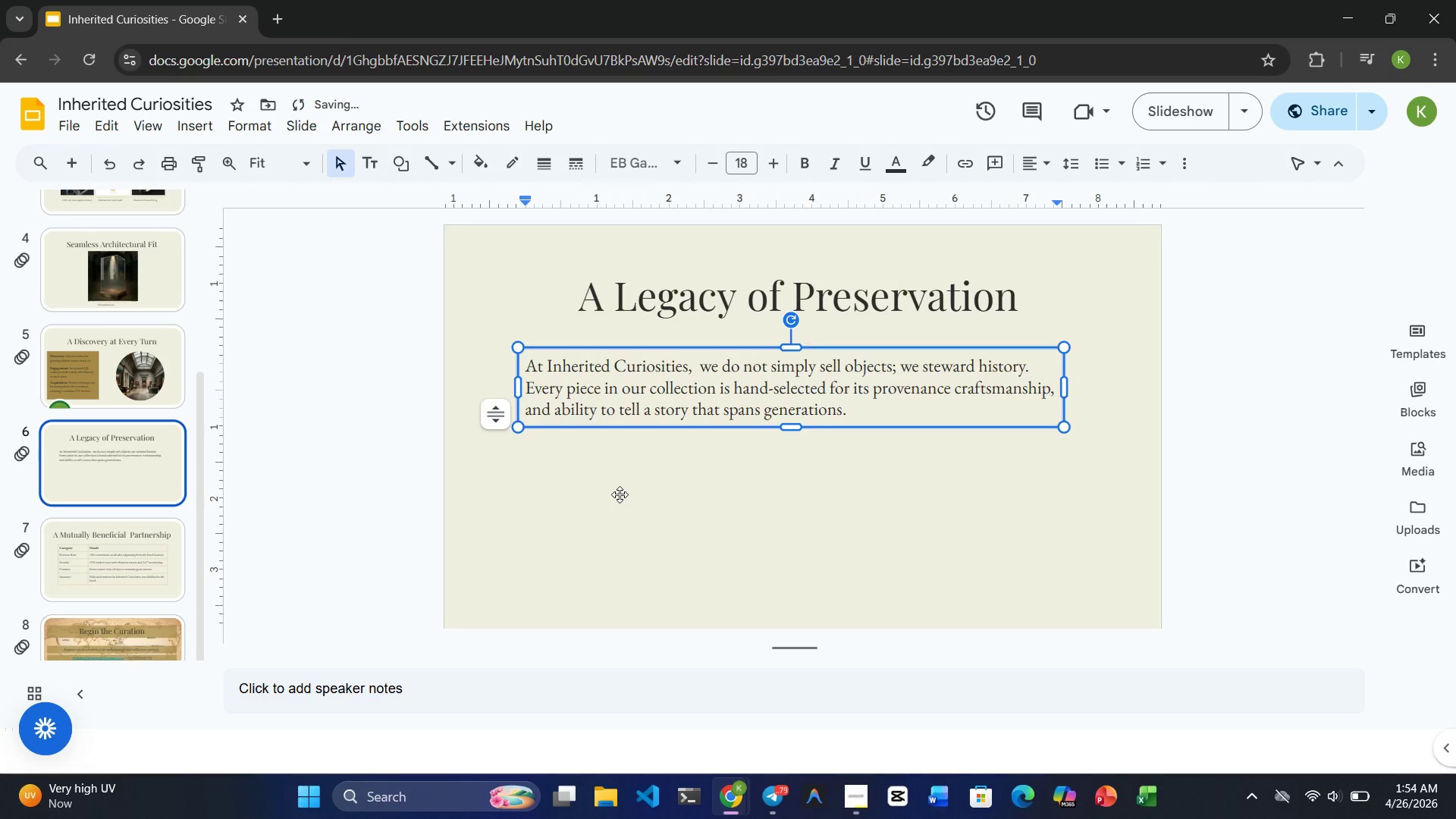 
left_click([620, 494])
 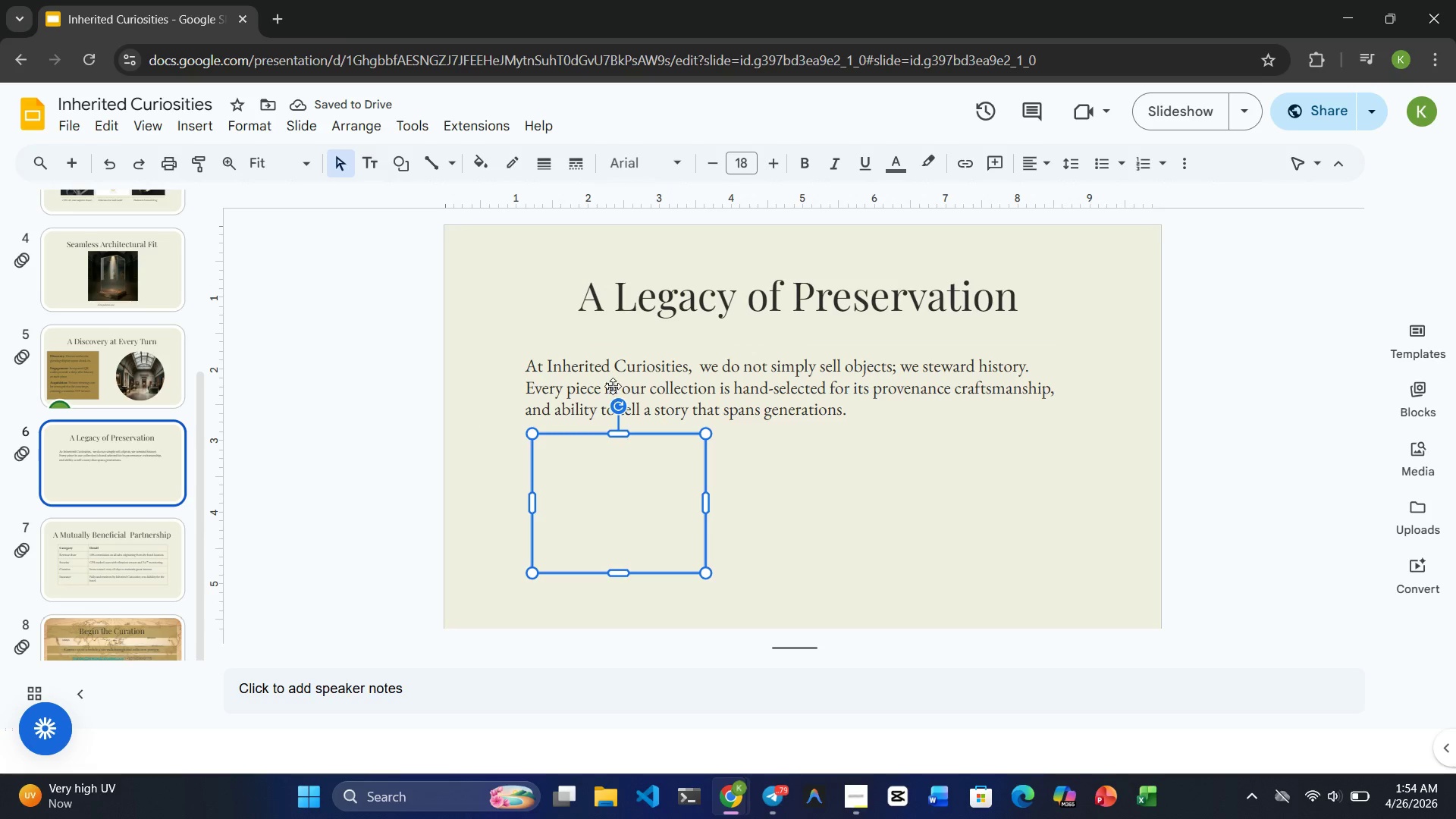 
left_click_drag(start_coordinate=[612, 386], to_coordinate=[607, 445])
 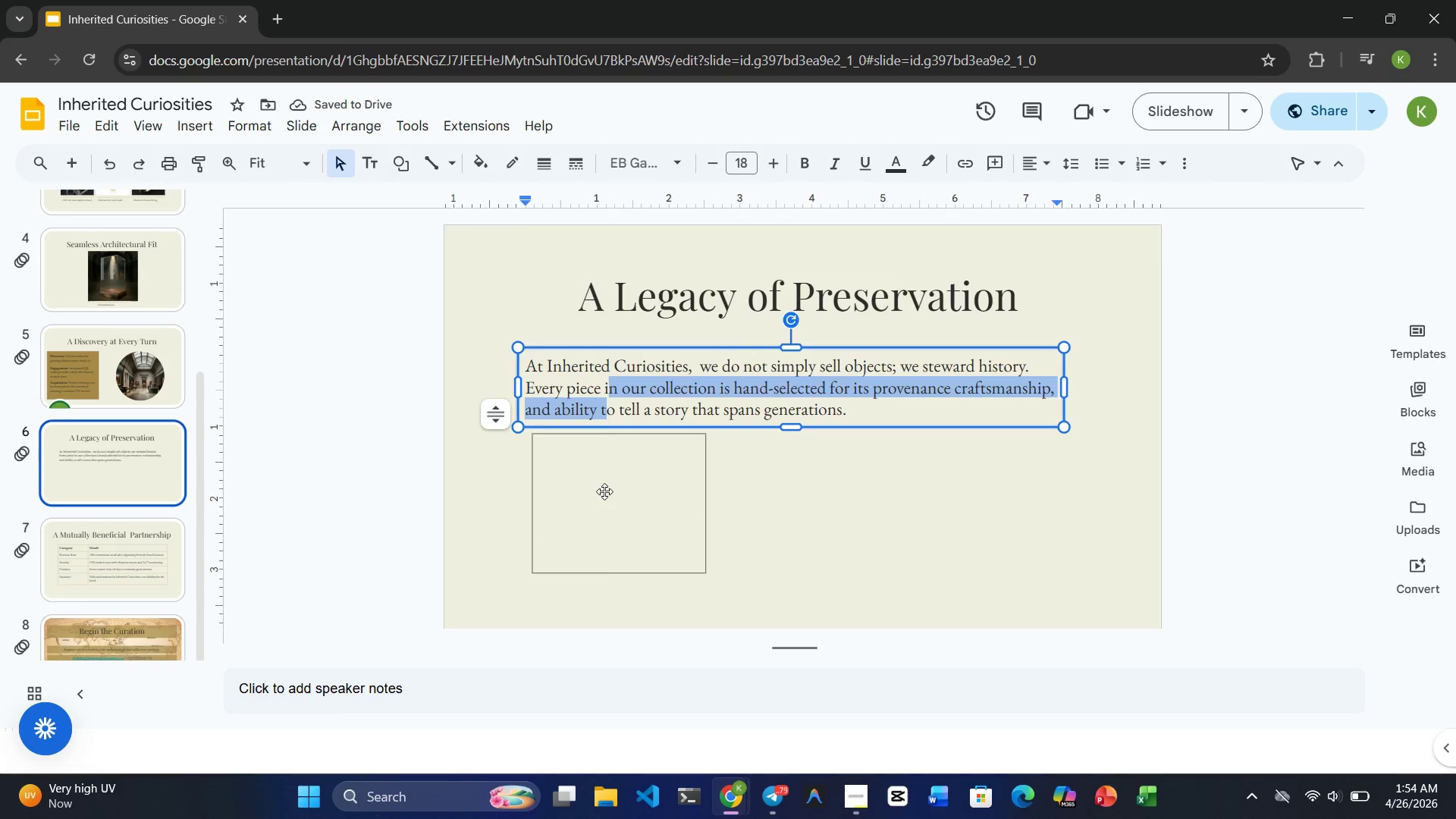 
left_click([604, 491])
 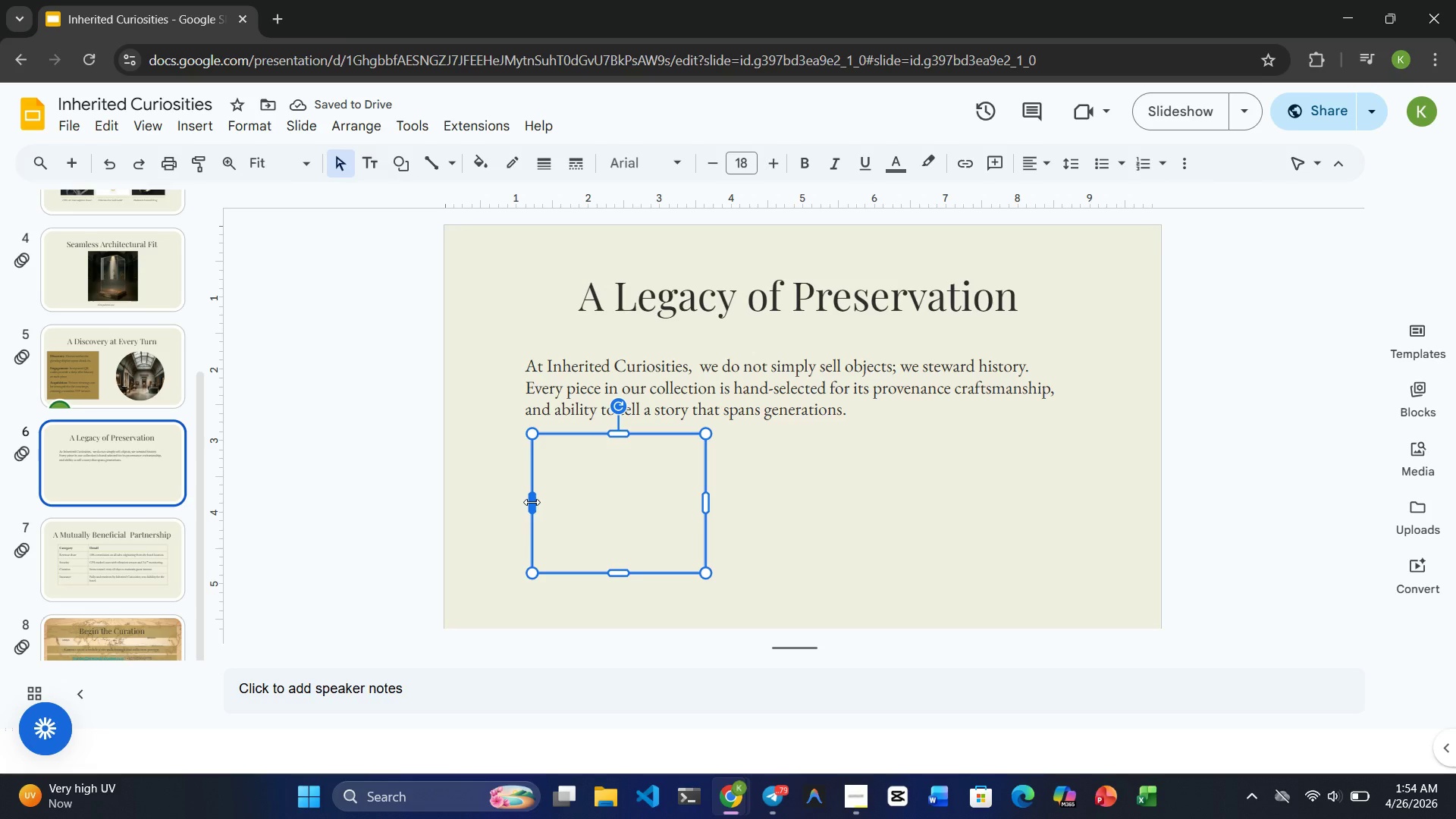 
left_click_drag(start_coordinate=[532, 502], to_coordinate=[520, 503])
 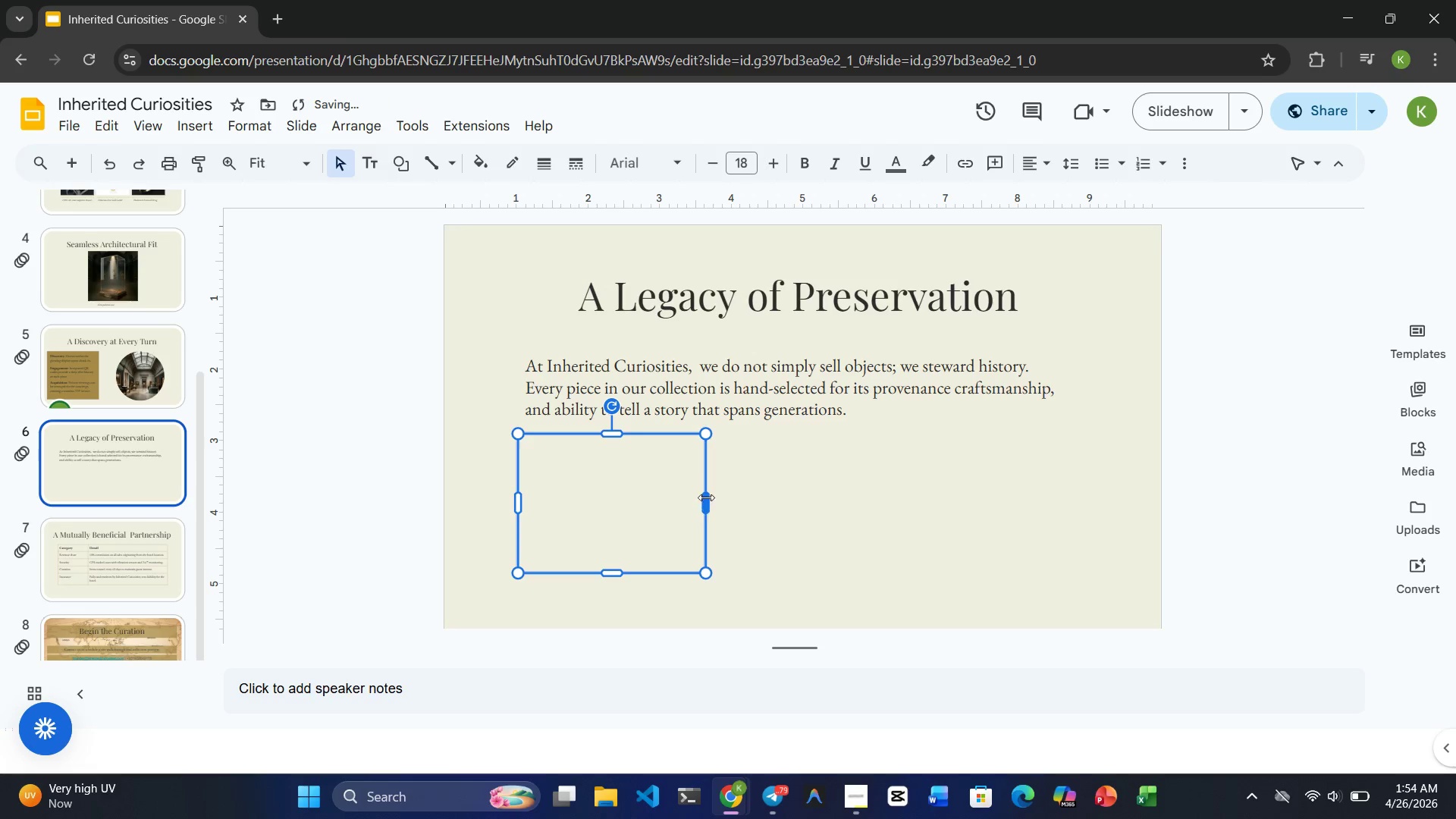 
left_click_drag(start_coordinate=[707, 497], to_coordinate=[794, 492])
 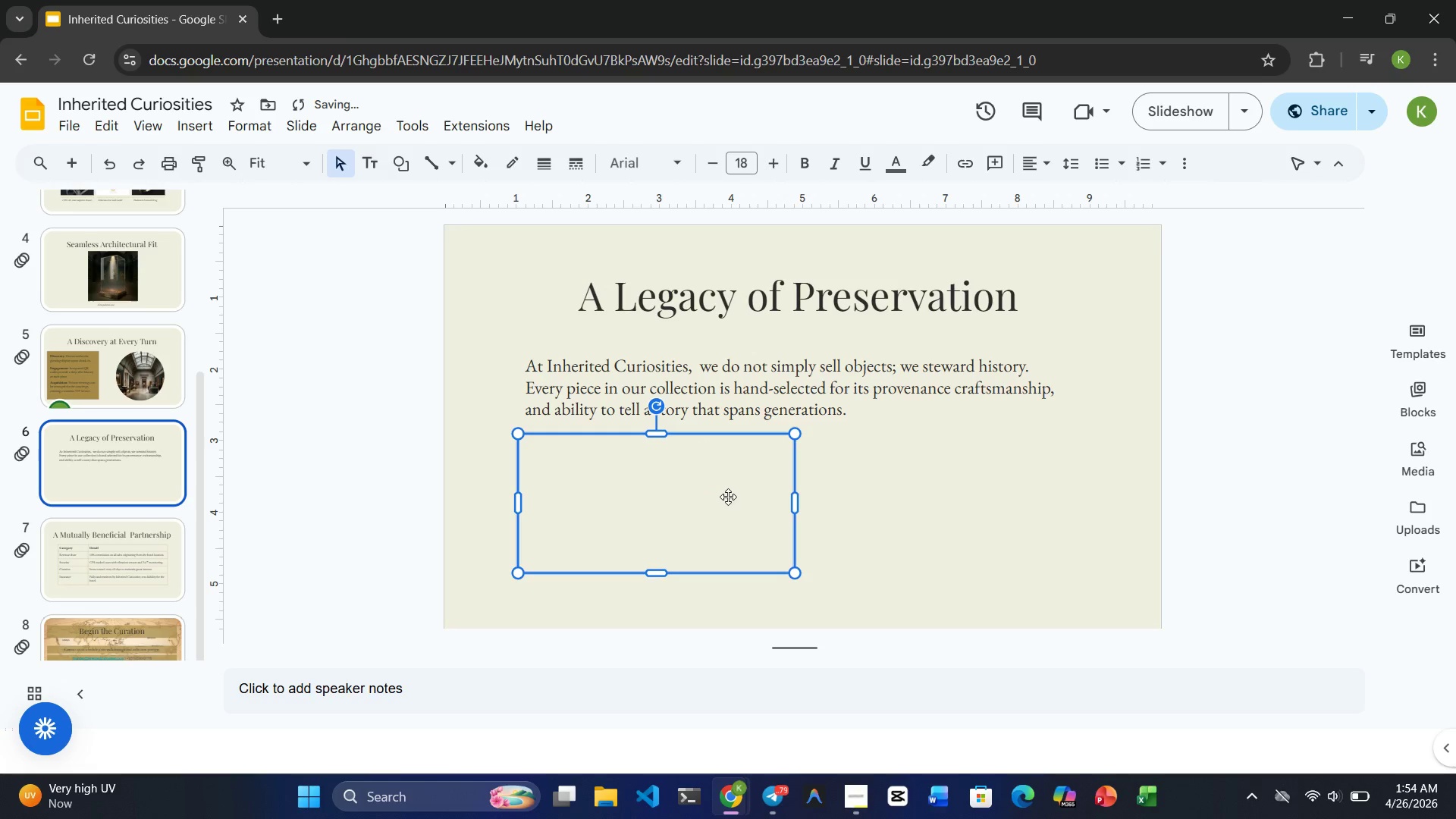 
left_click([727, 497])
 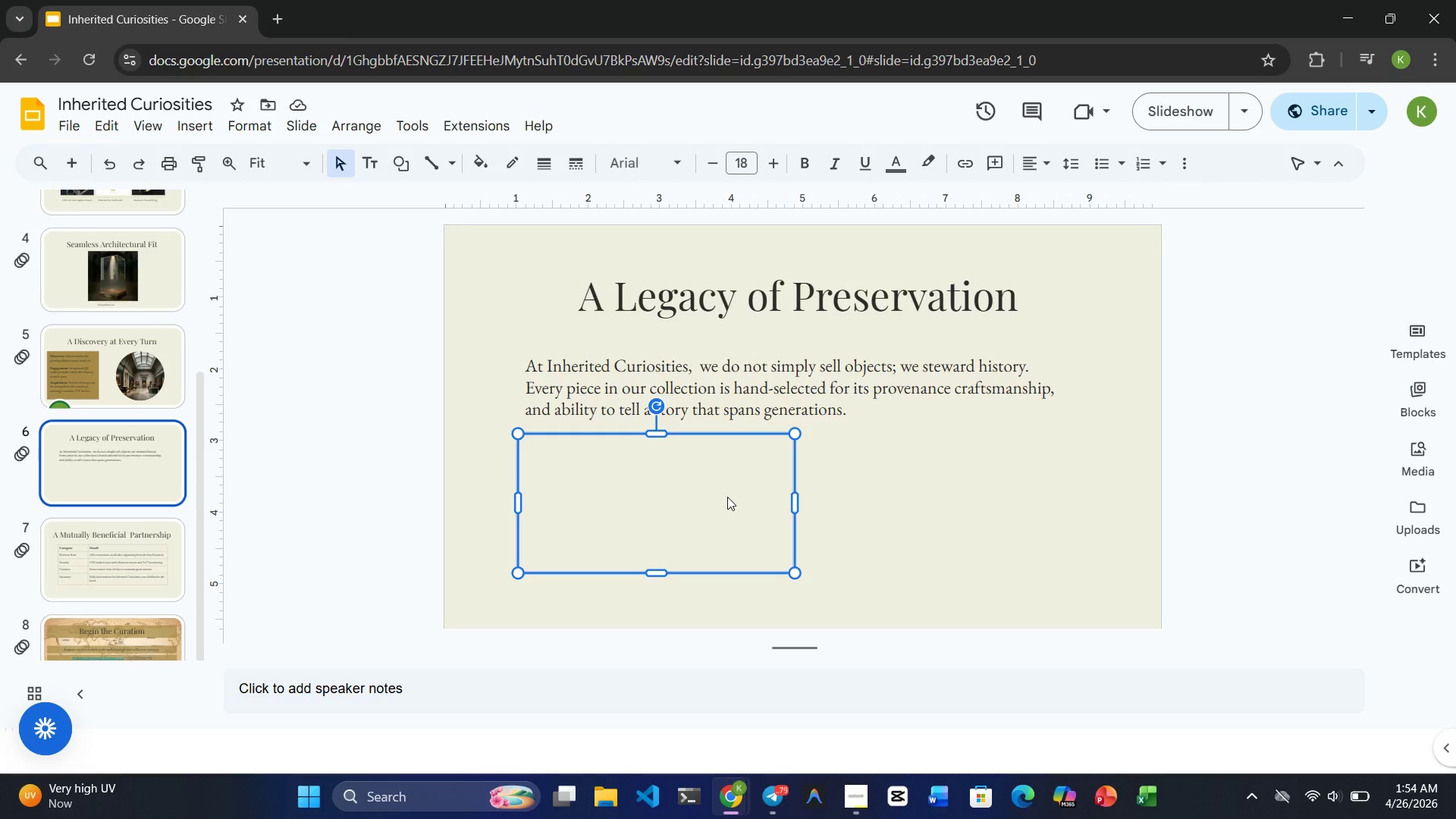 
wait(7.0)
 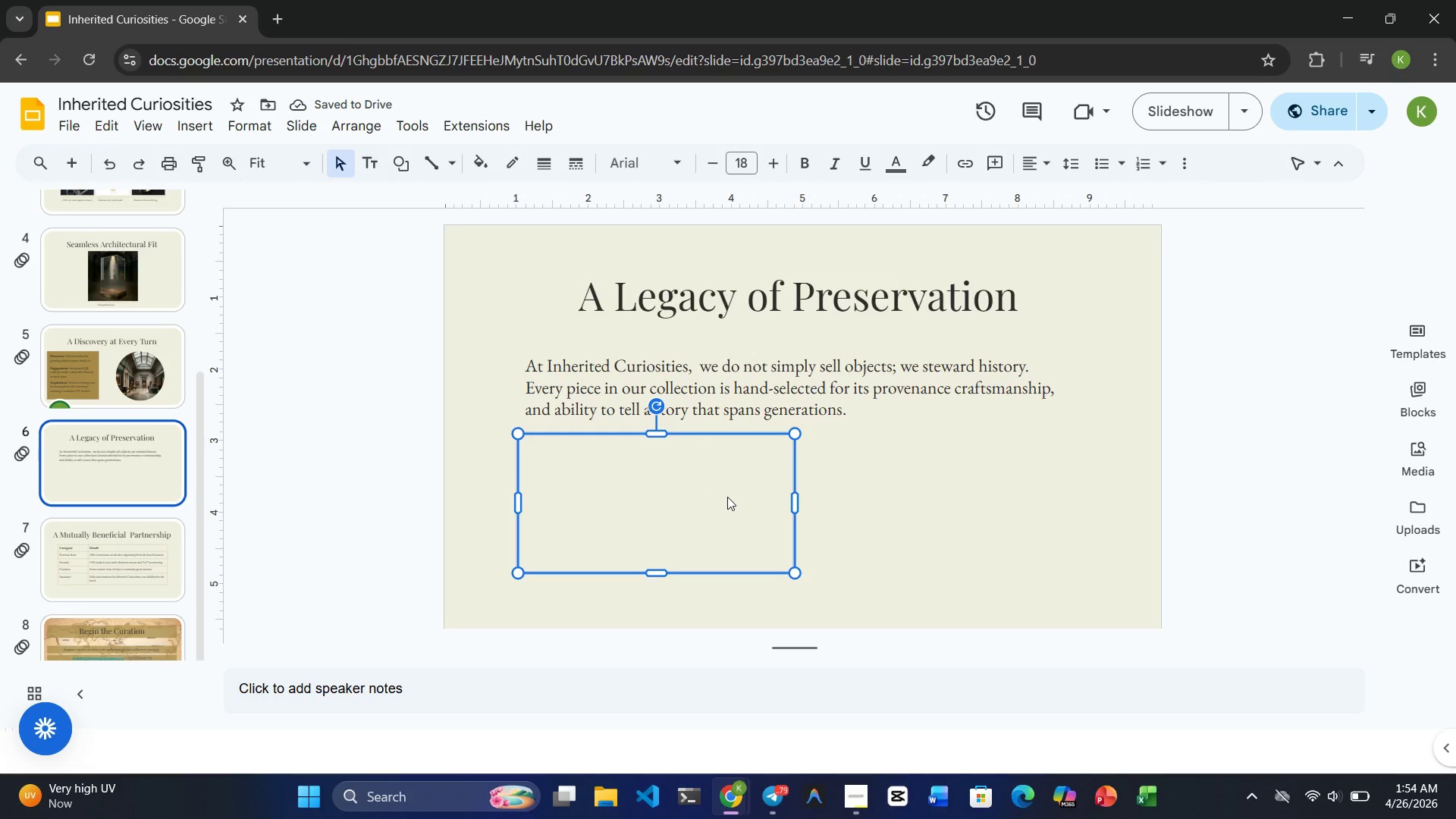 
type(Wee )
key(Backspace)
key(Backspace)
key(Backspace)
key(Backspace)
type(We )
 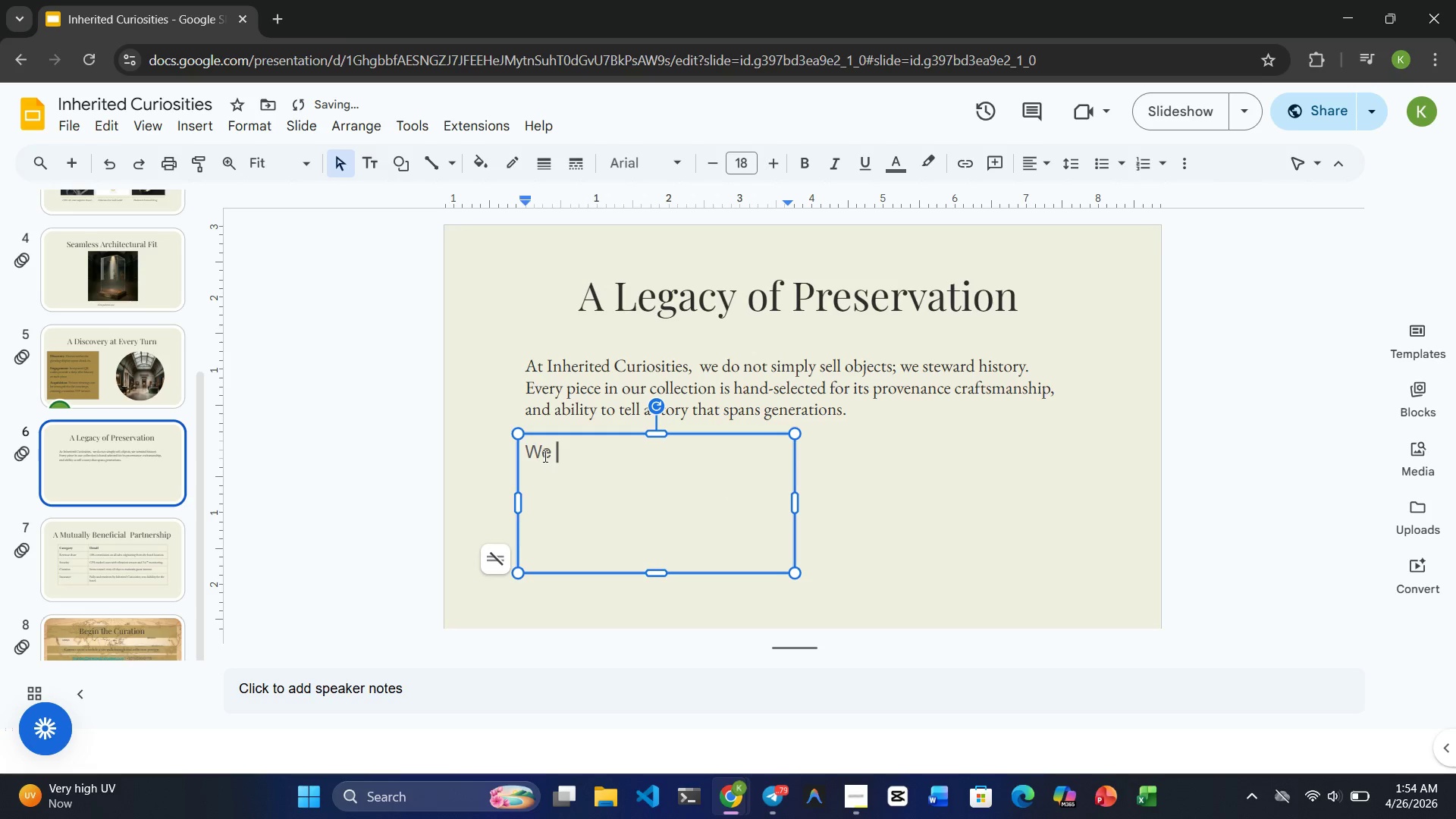 
double_click([544, 456])
 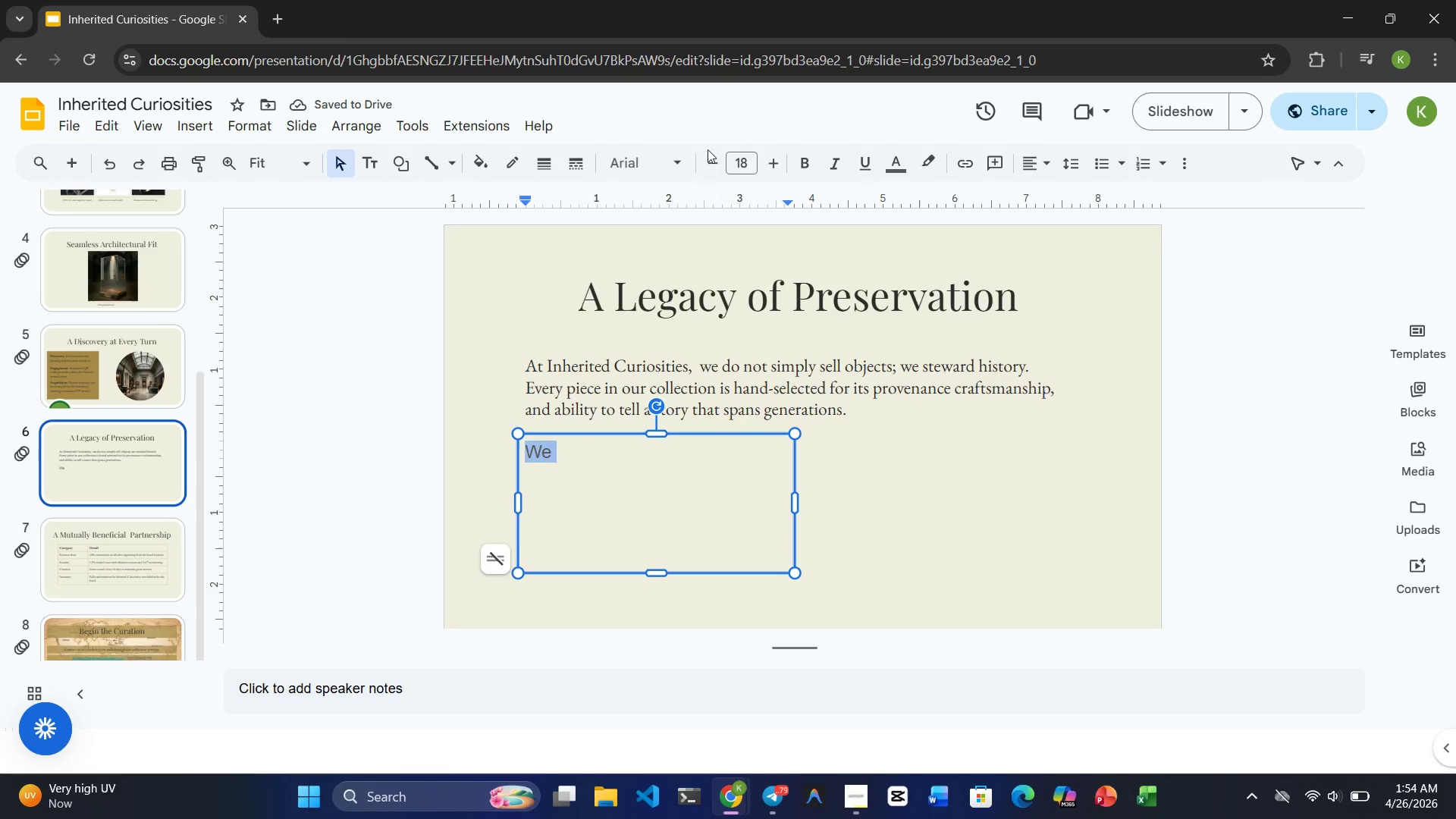 
left_click([646, 163])
 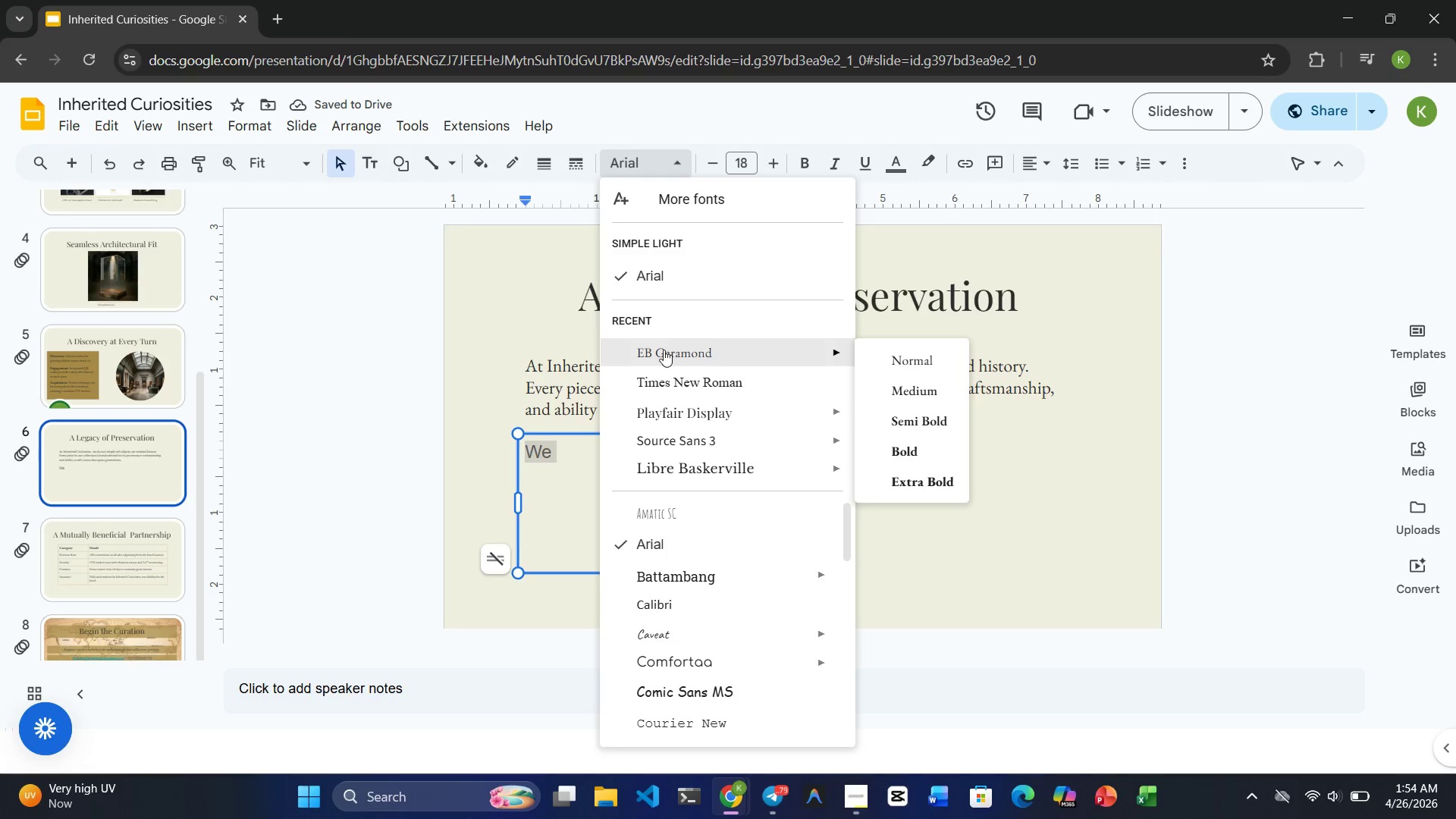 
left_click([661, 353])
 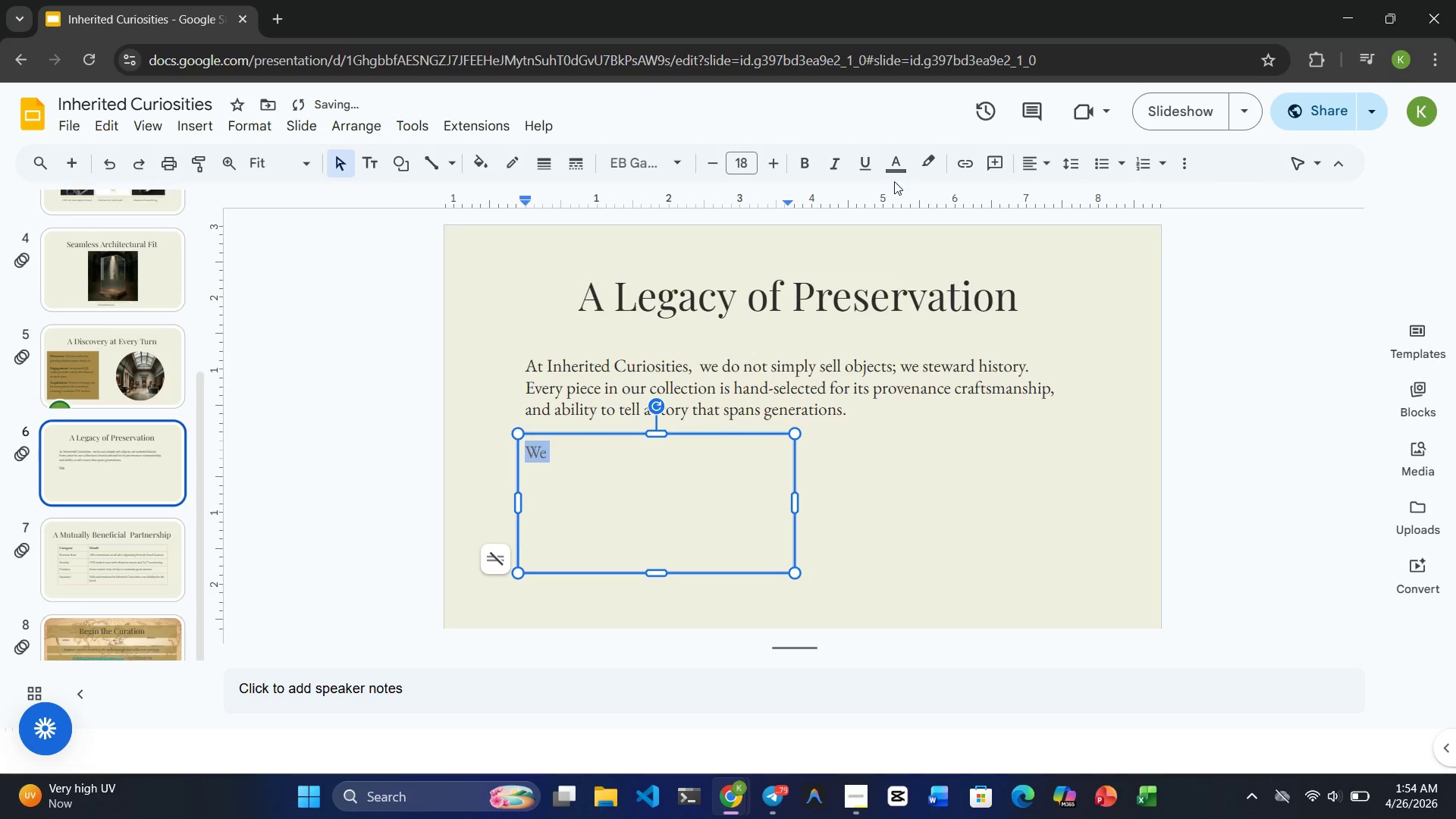 
left_click([897, 162])
 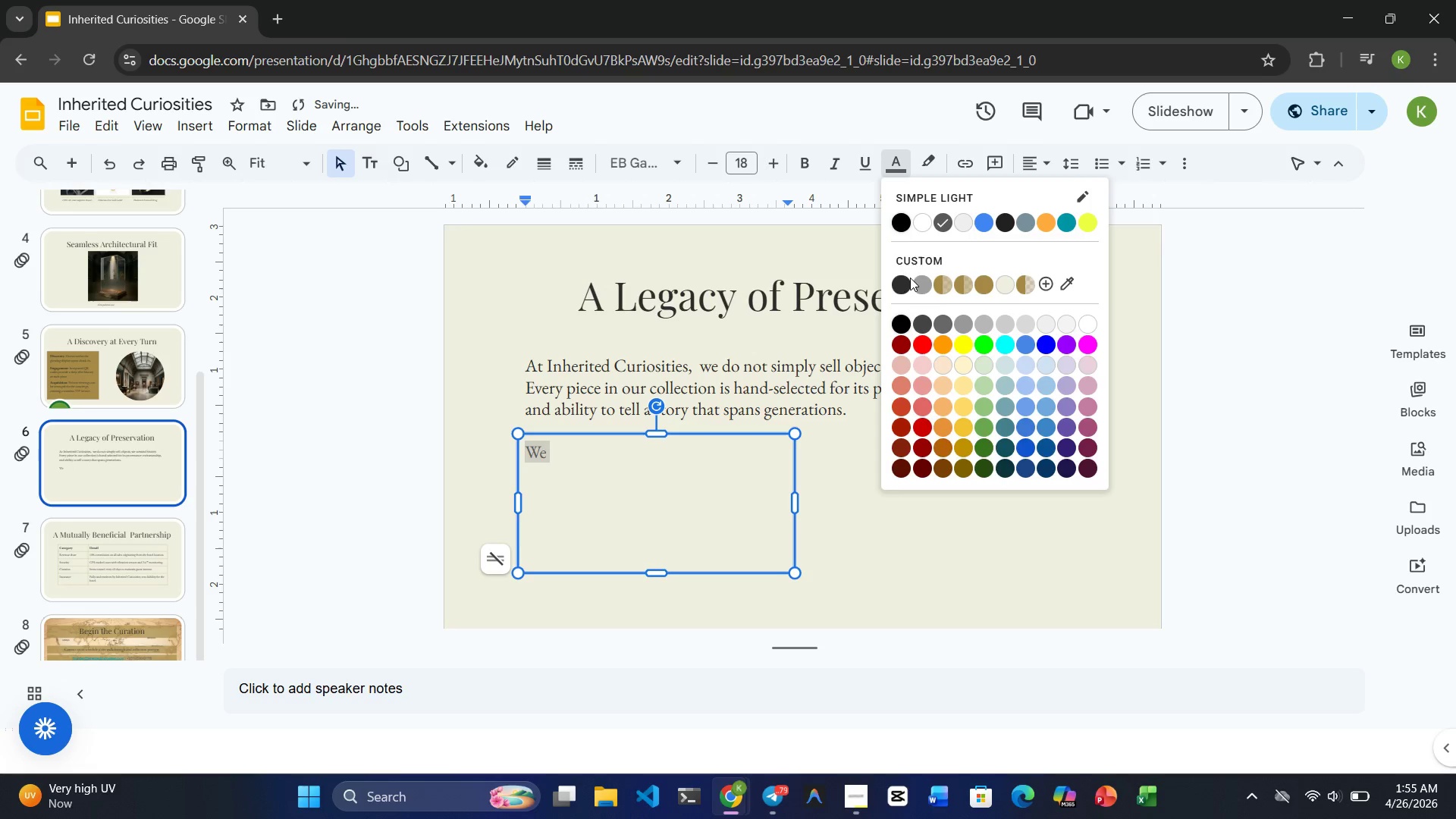 
left_click([897, 278])
 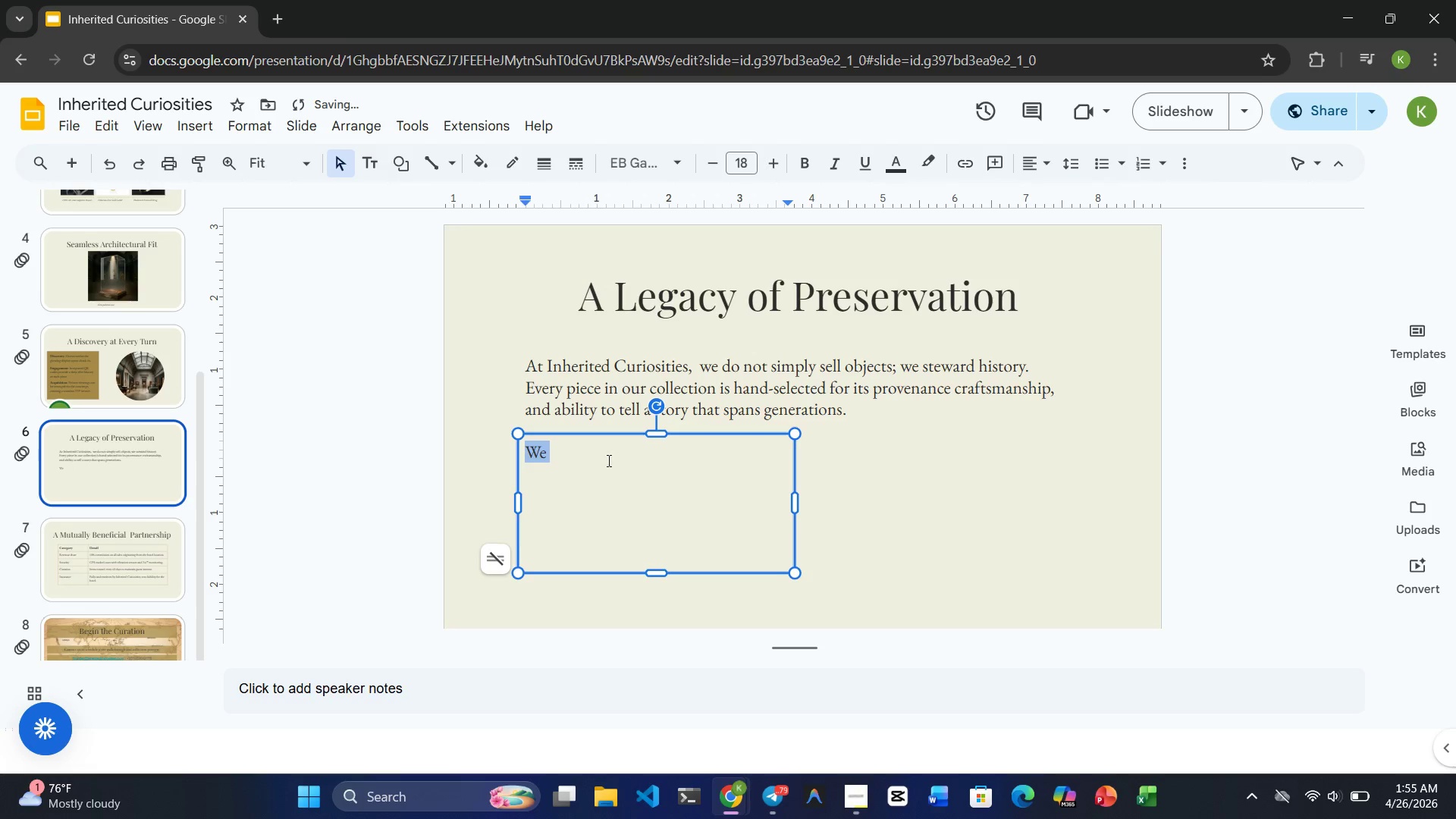 
left_click([605, 460])
 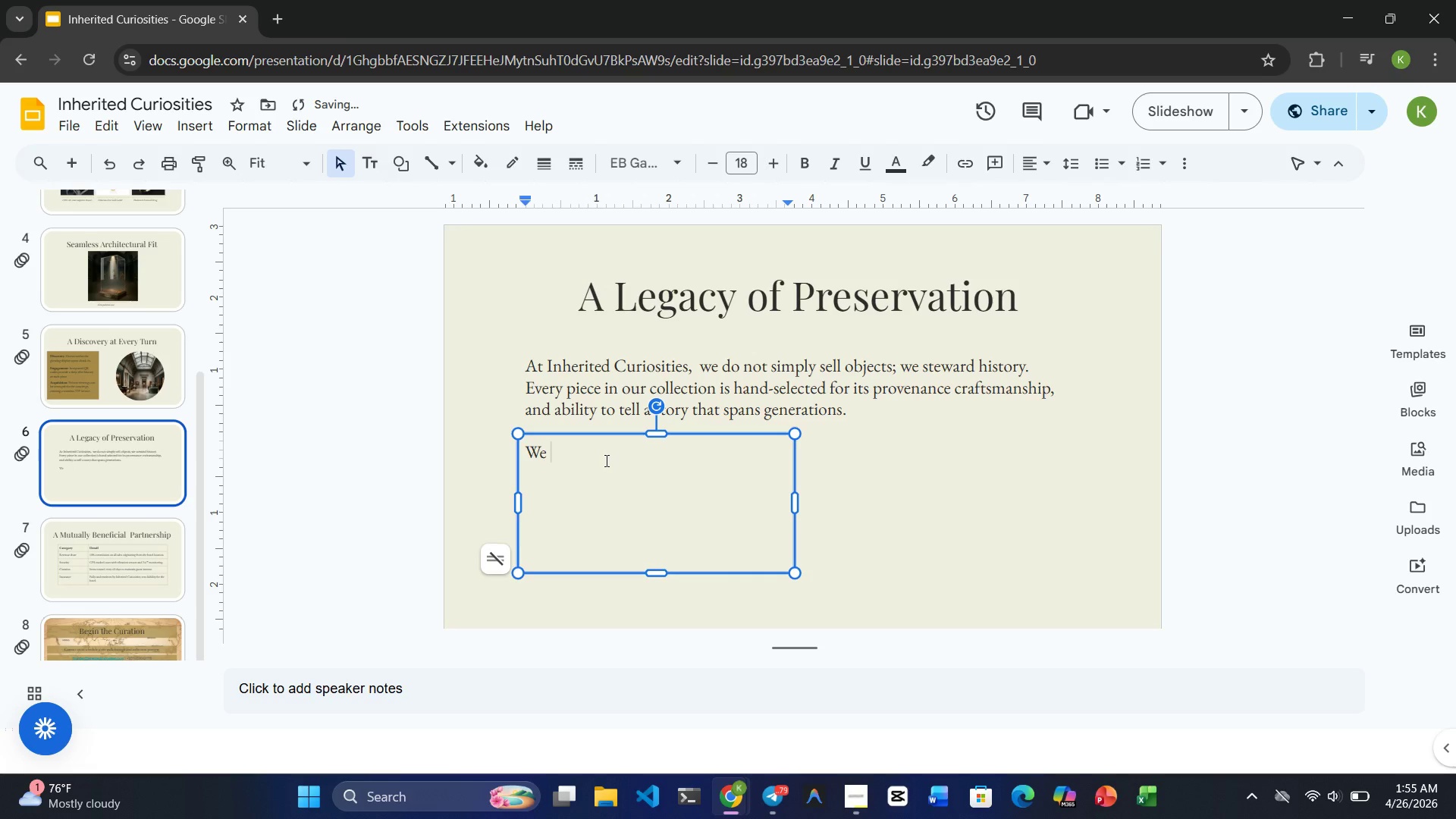 
type(ensure that )
 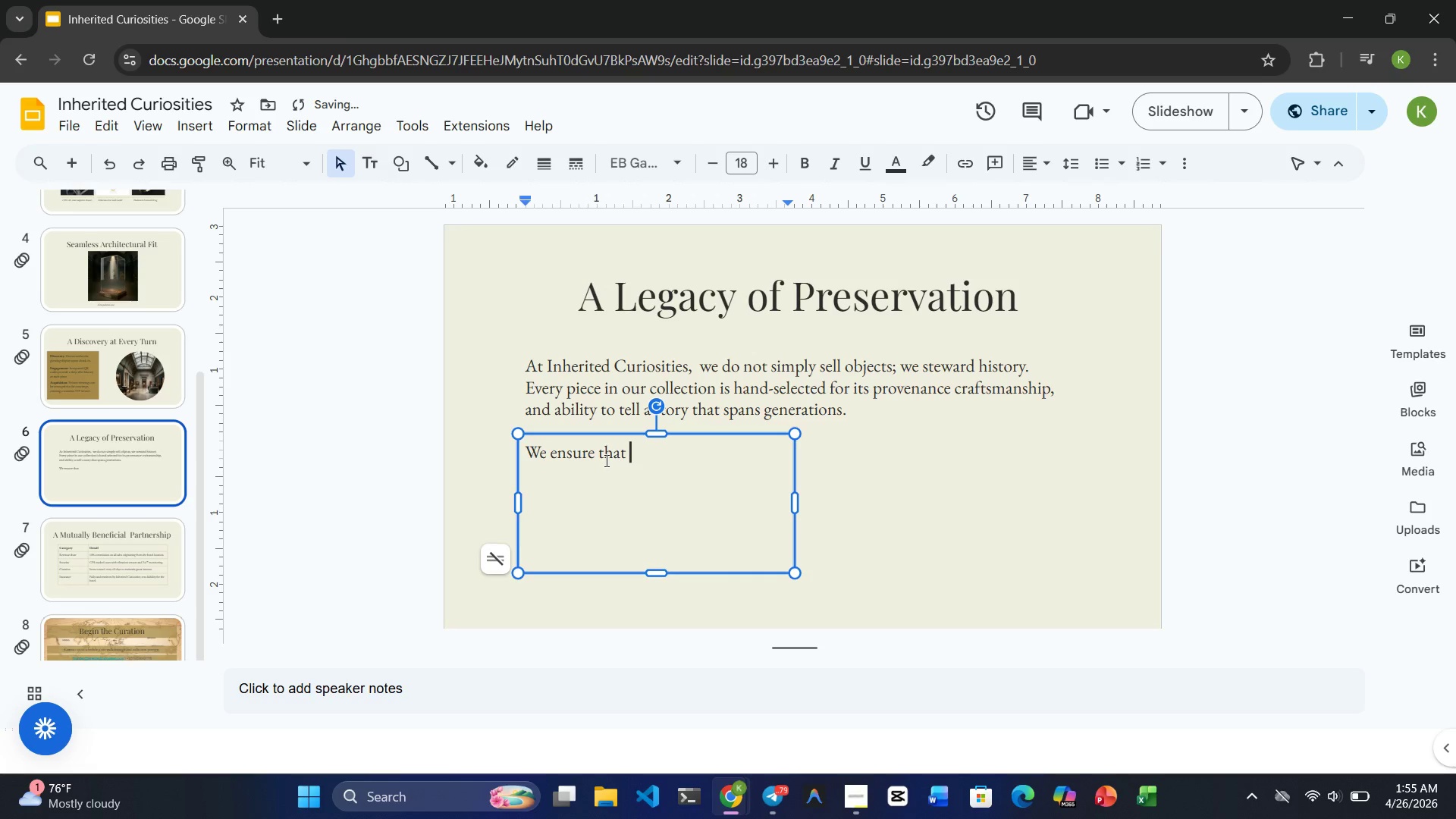 
type(evry )
key(Backspace)
key(Backspace)
key(Backspace)
type(ery ite )
key(Backspace)
type(m placed )
 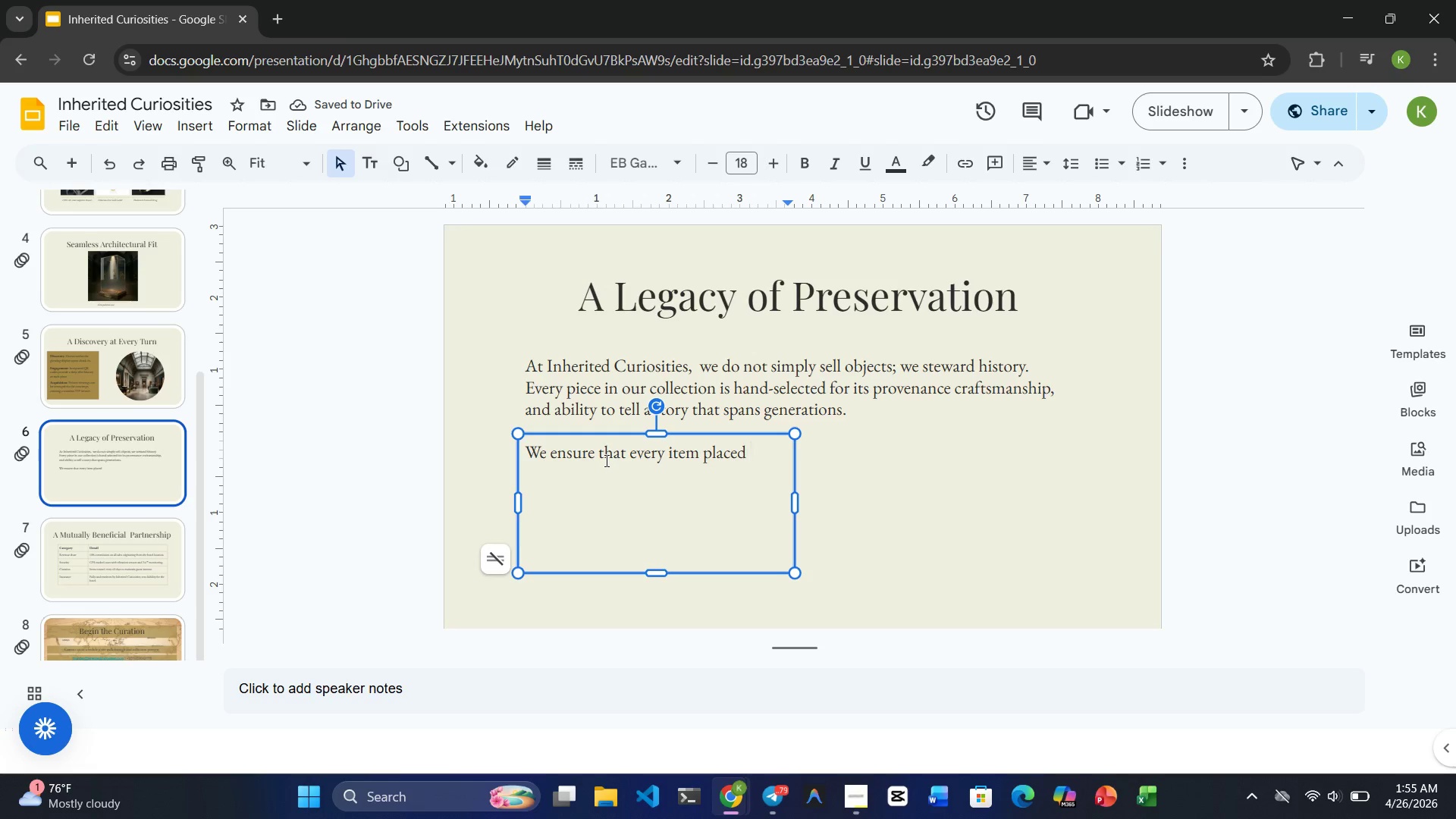 
type(within your hotel is )
 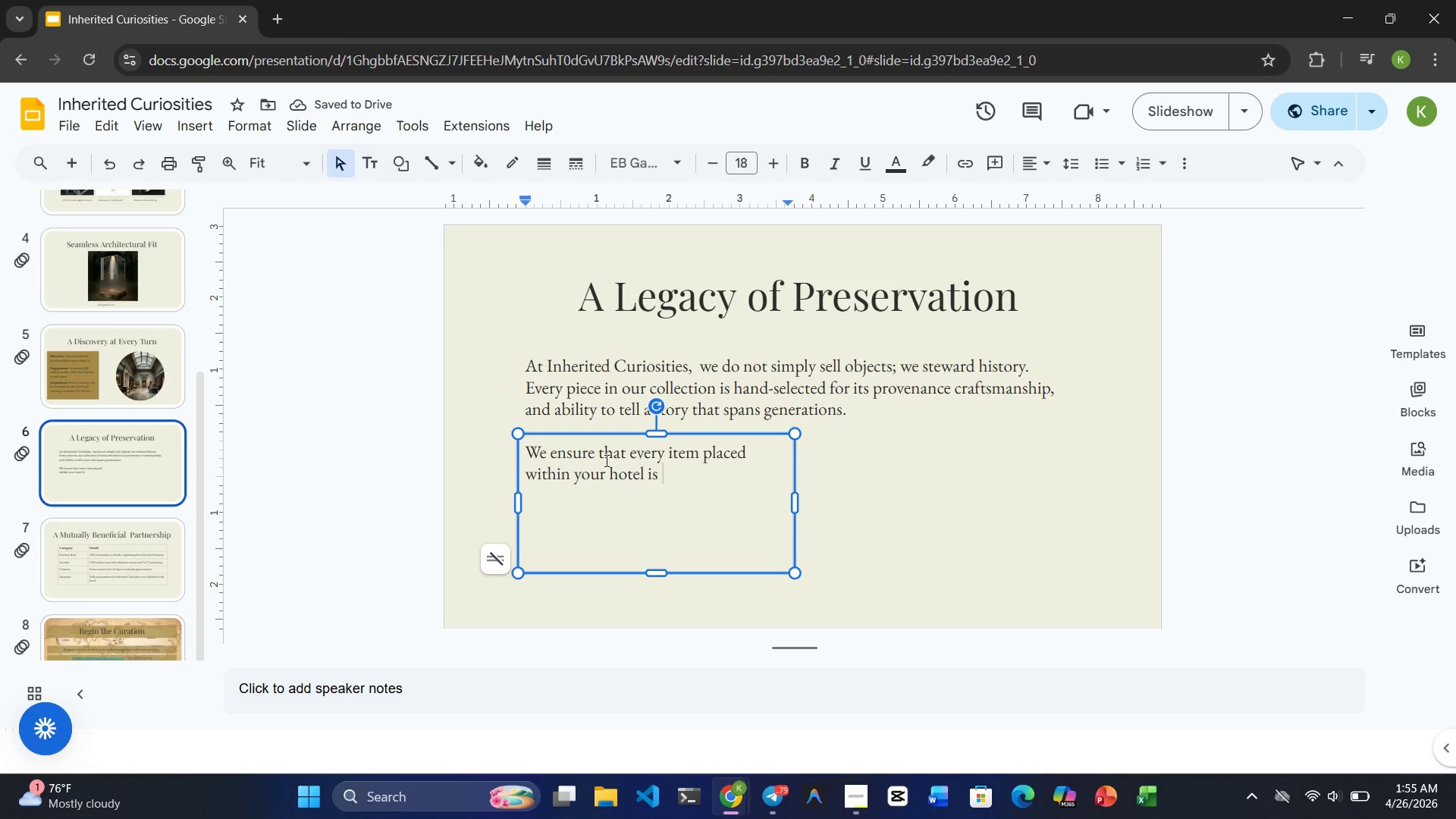 
hold_key(key=K, duration=0.38)
 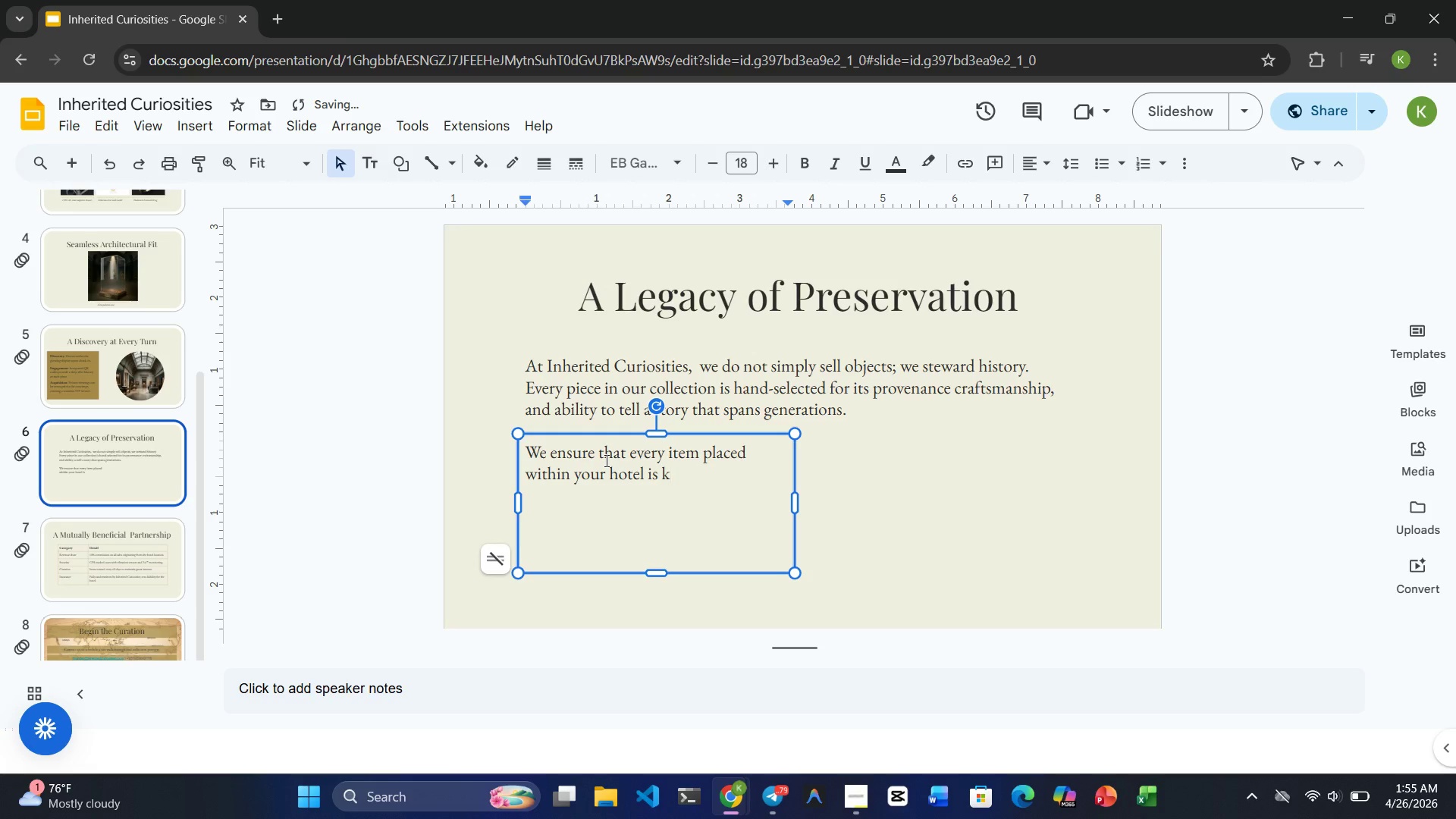 
key(Backspace)
 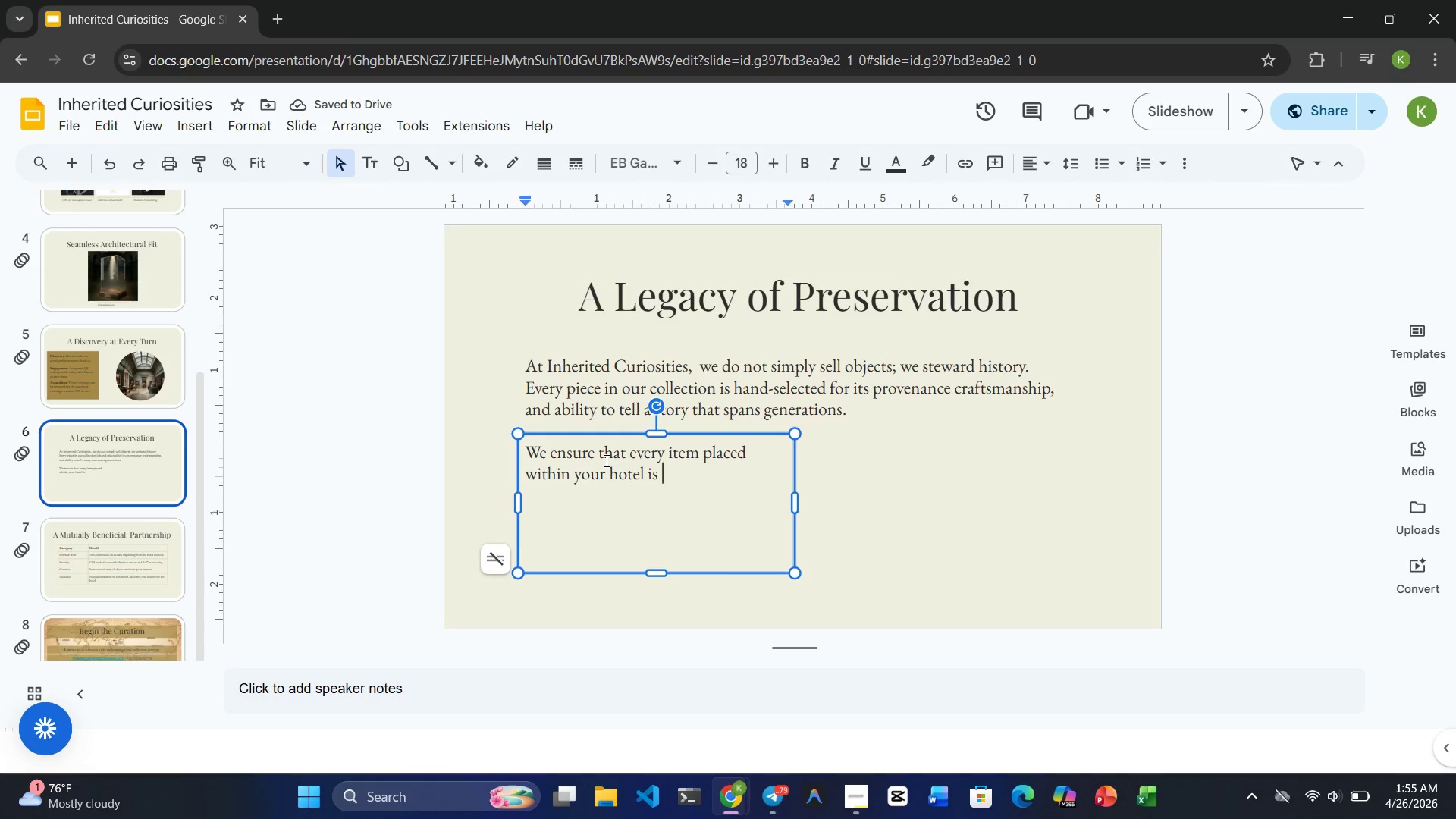 
type(vetted for historical accuracy)
 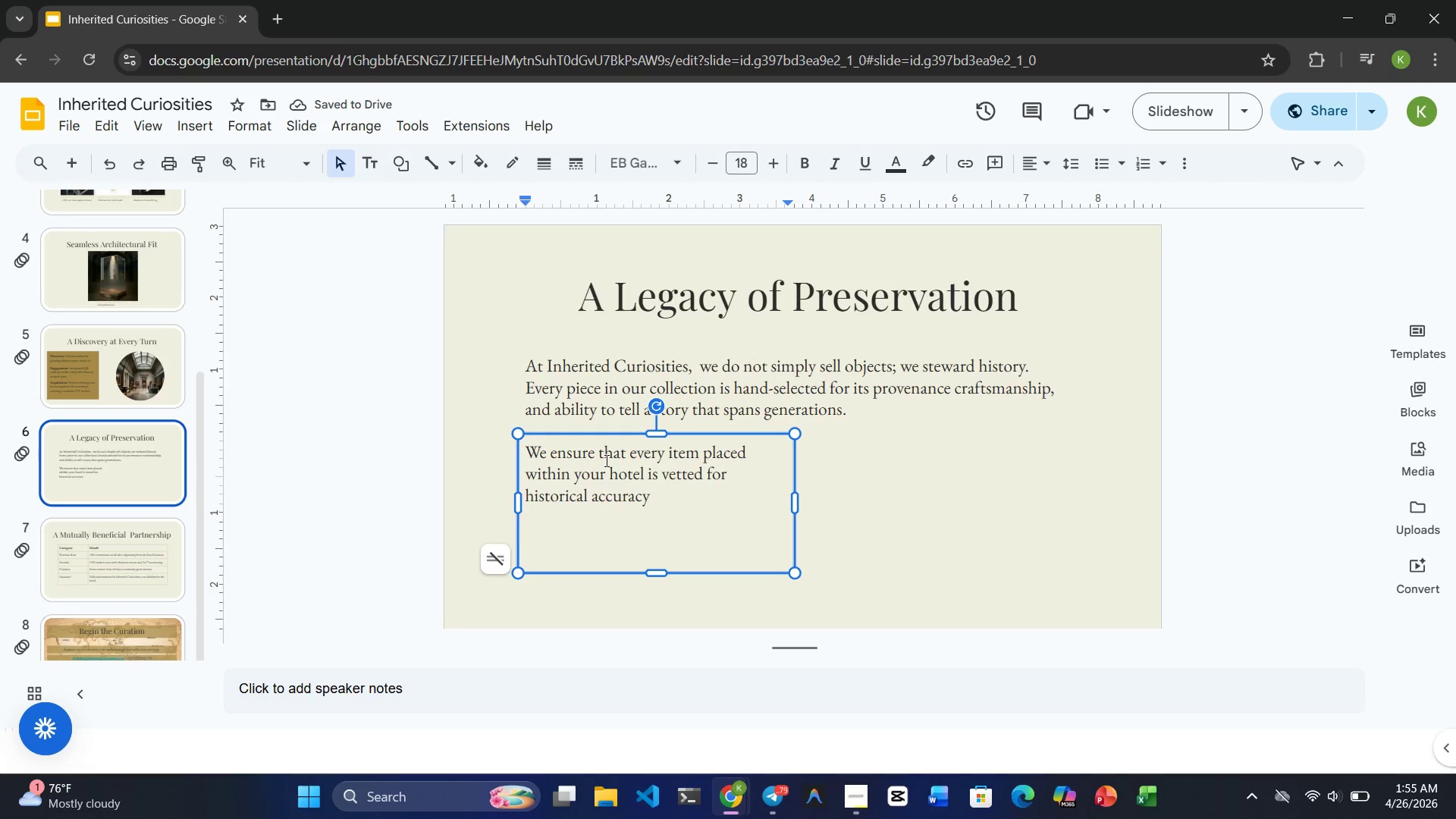 
type( and cultural significancy)
 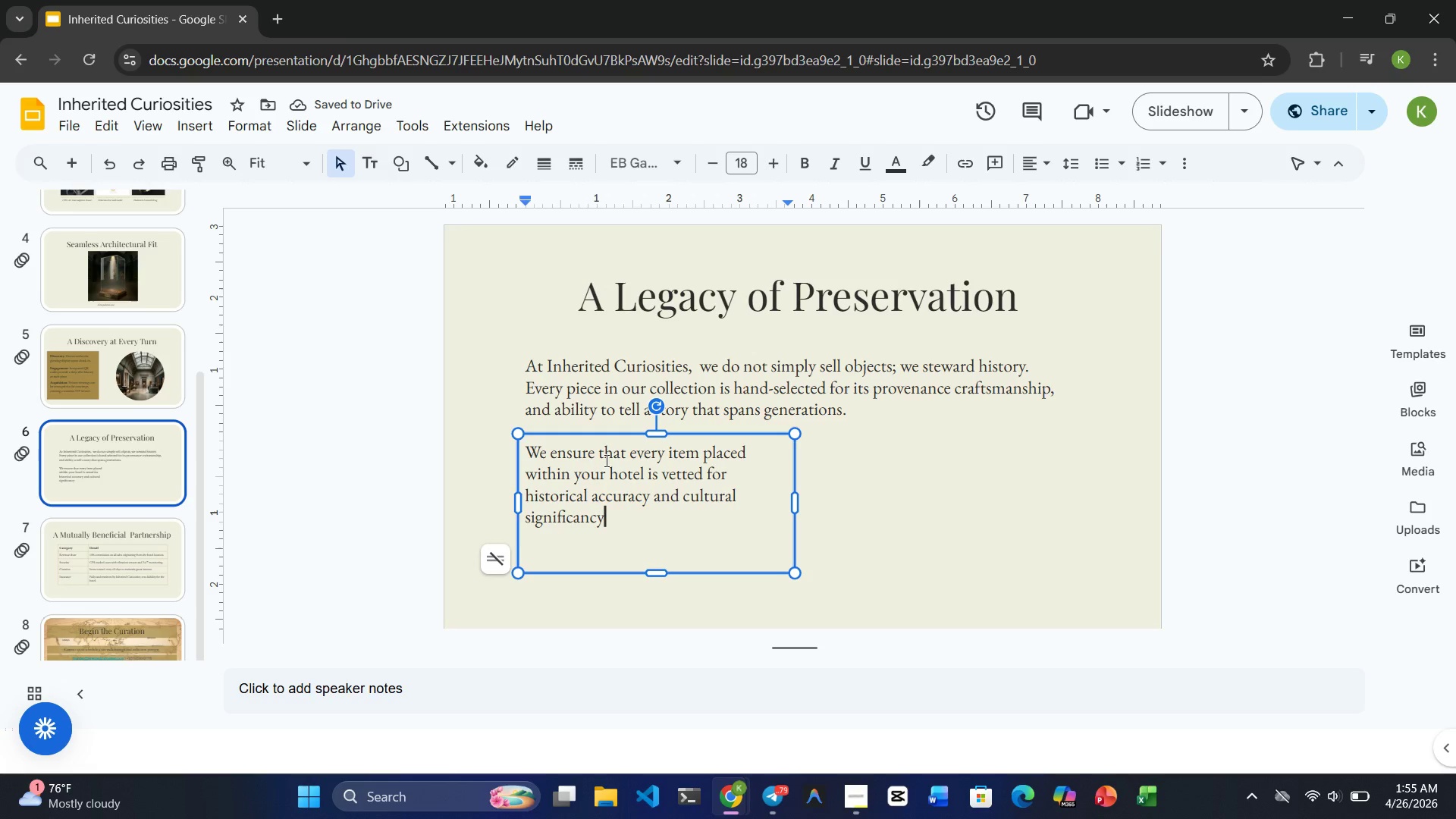 
key(Period)
 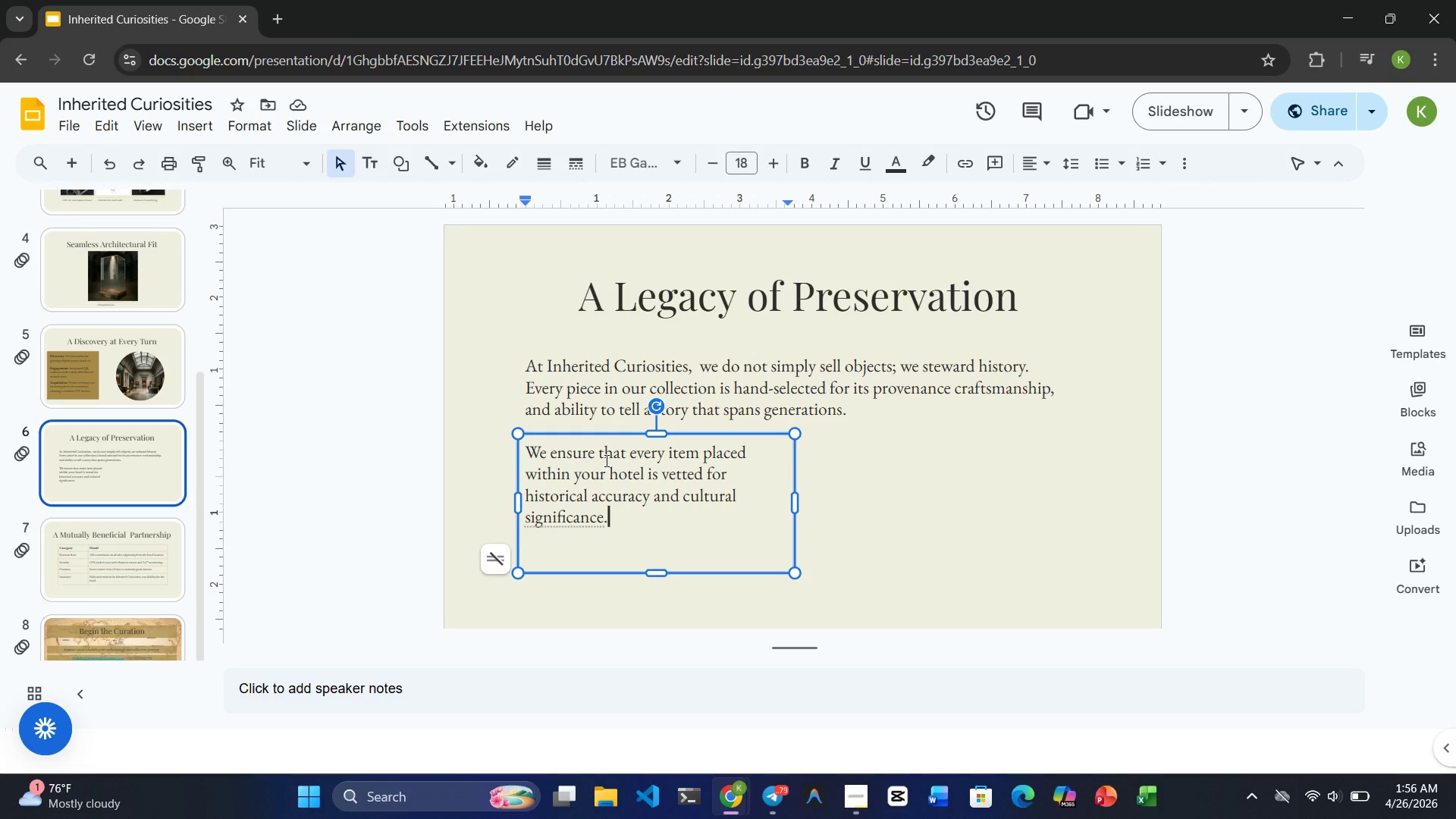 
wait(20.23)
 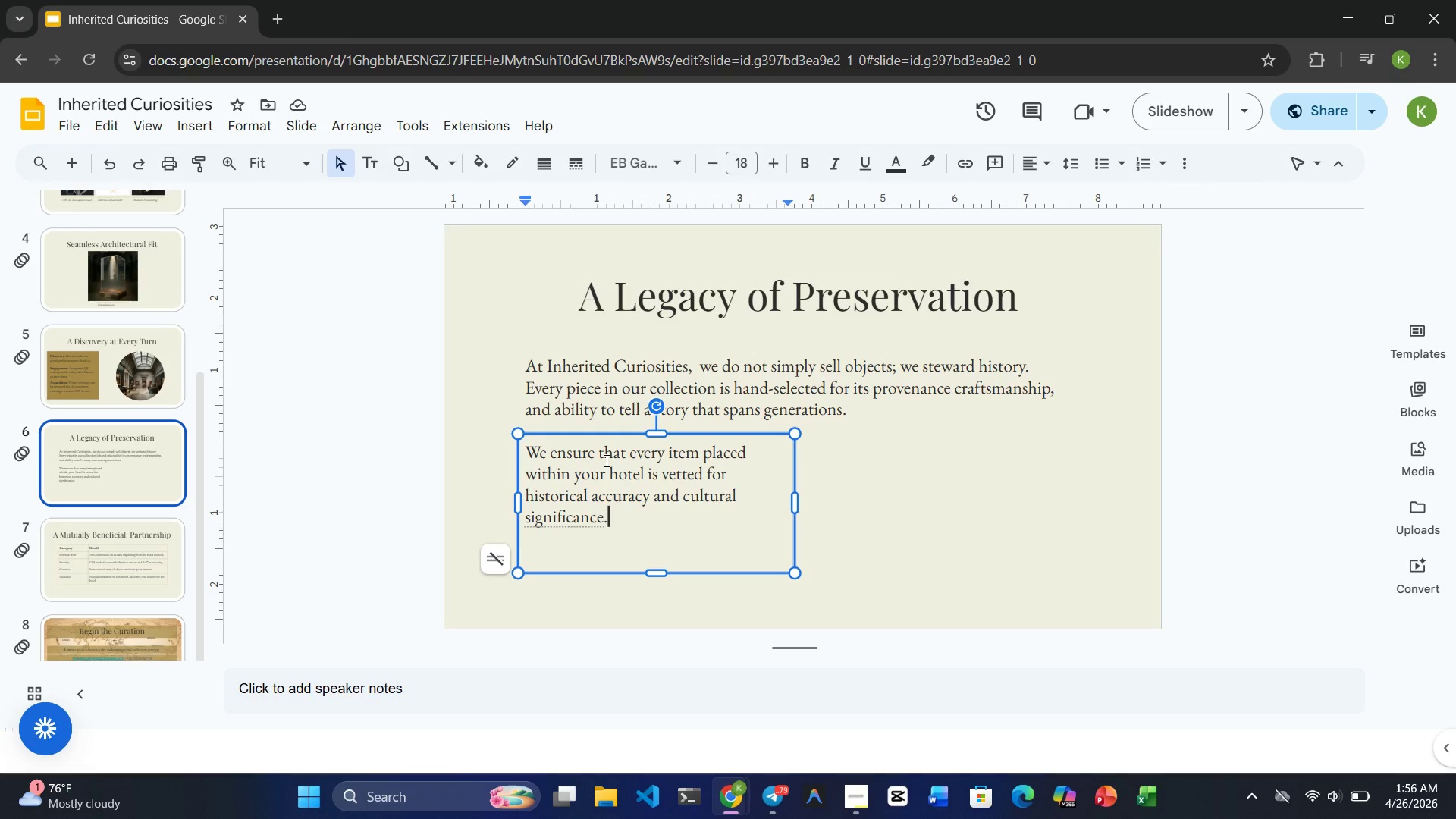 
left_click([641, 520])
 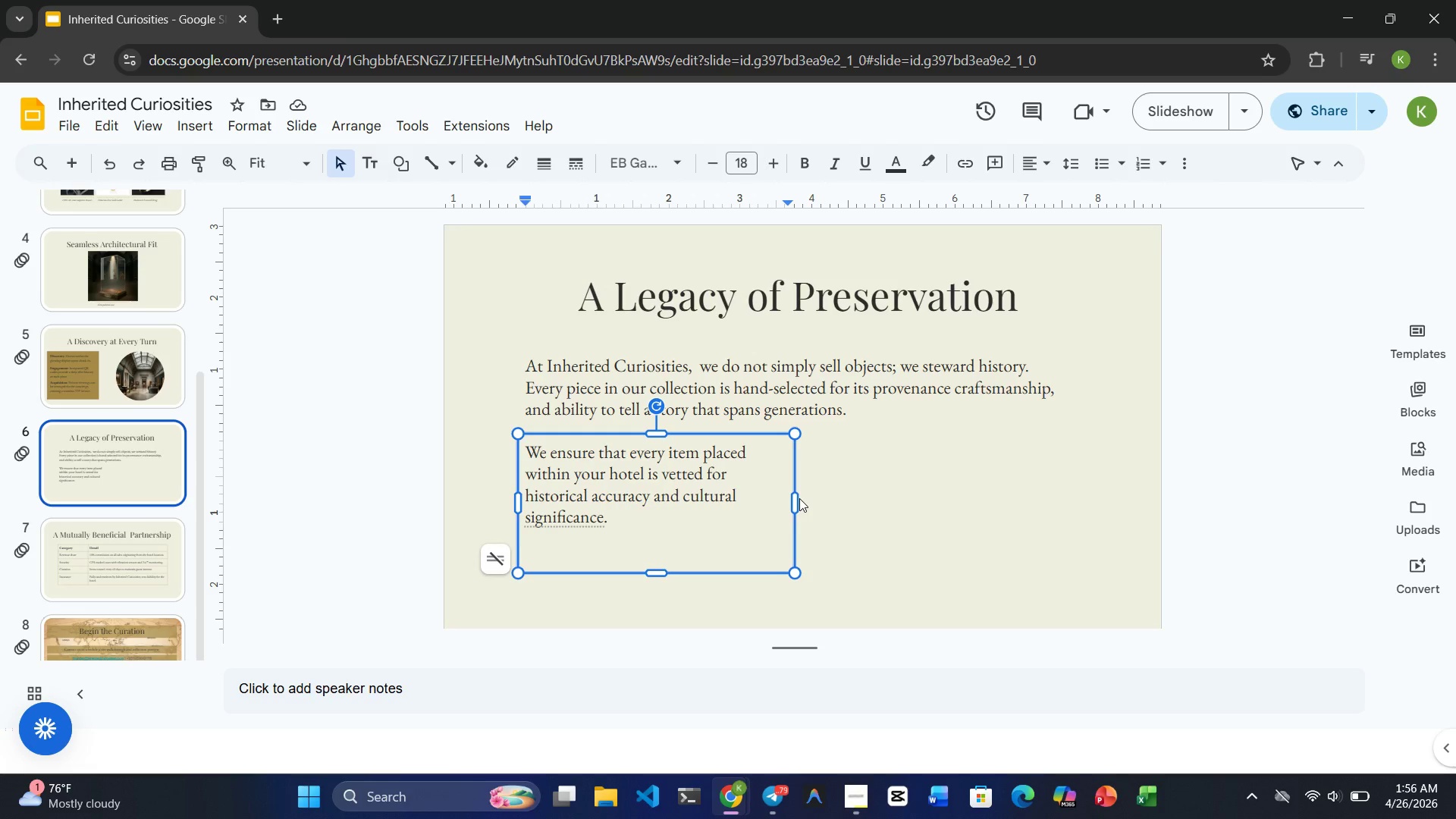 
wait(10.56)
 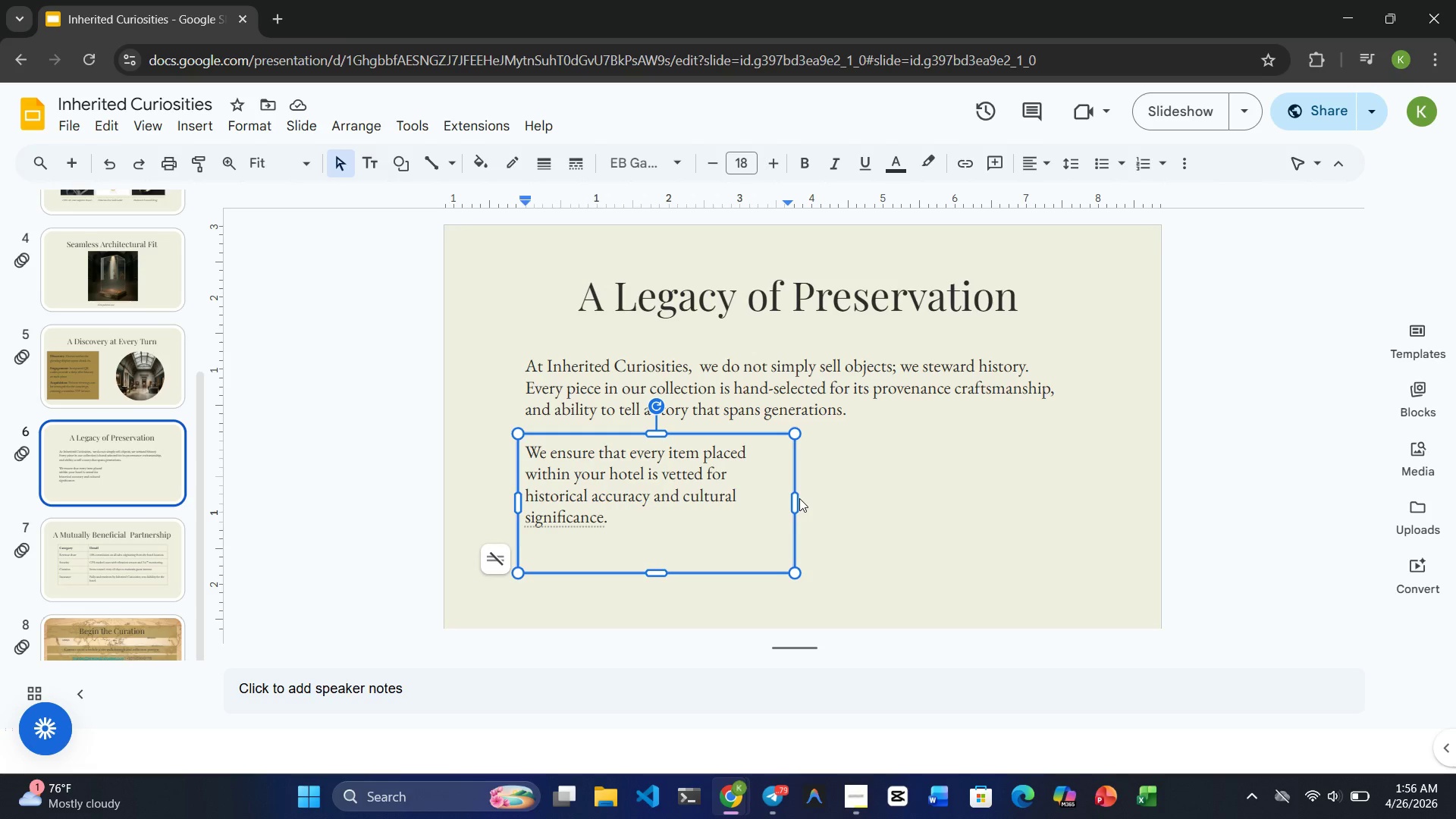 
left_click([883, 506])
 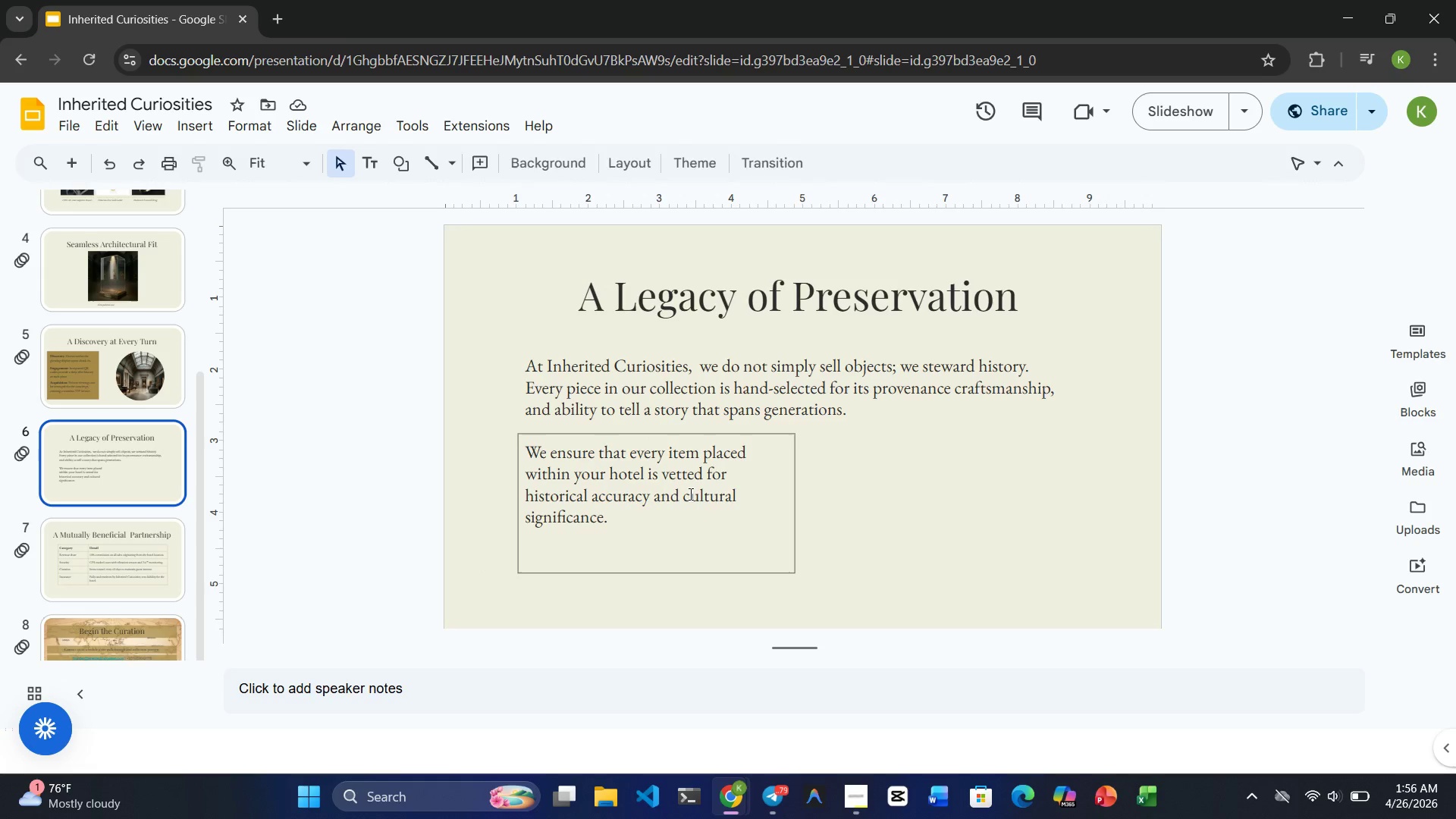 
double_click([689, 494])
 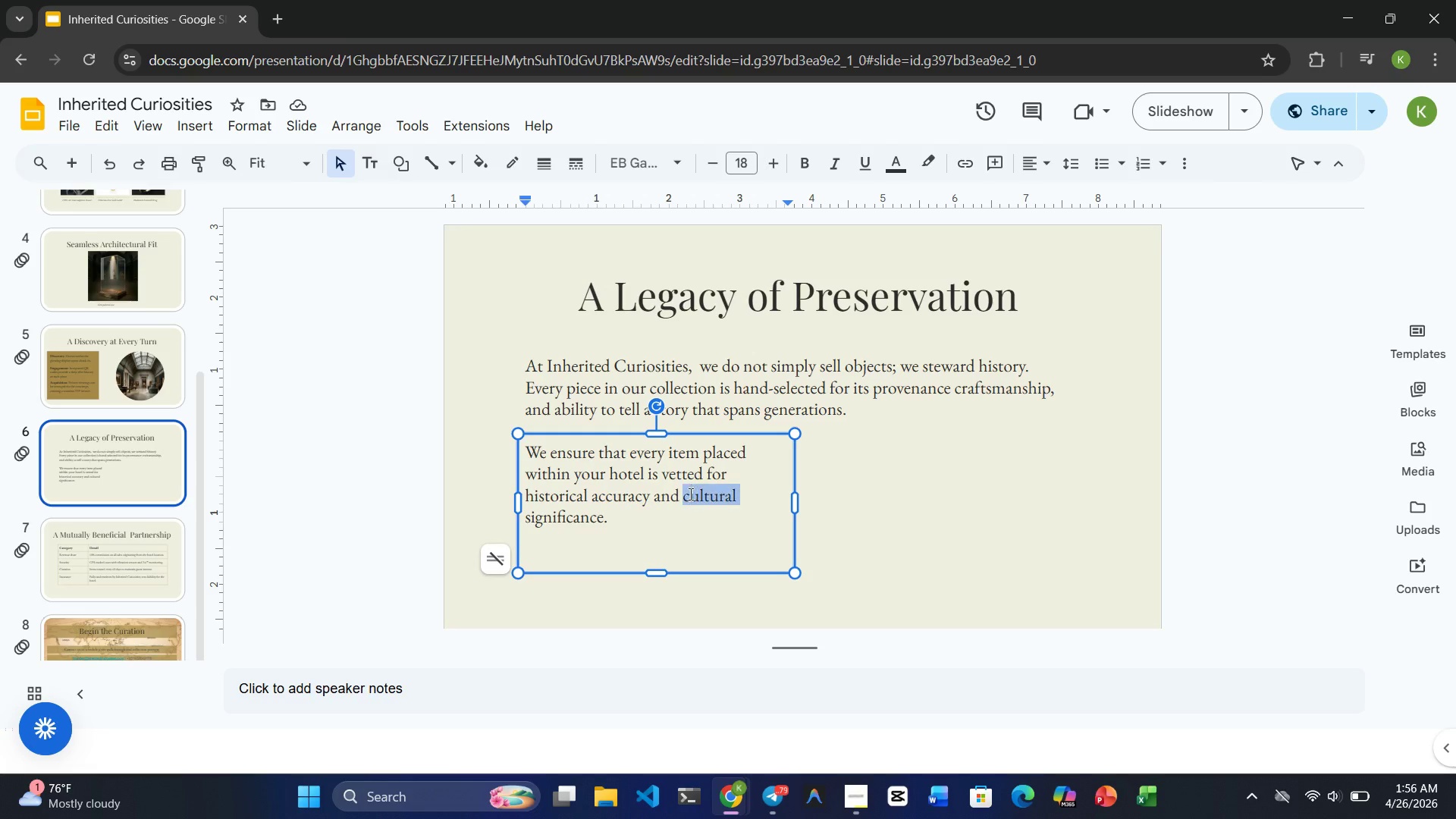 
triple_click([689, 494])
 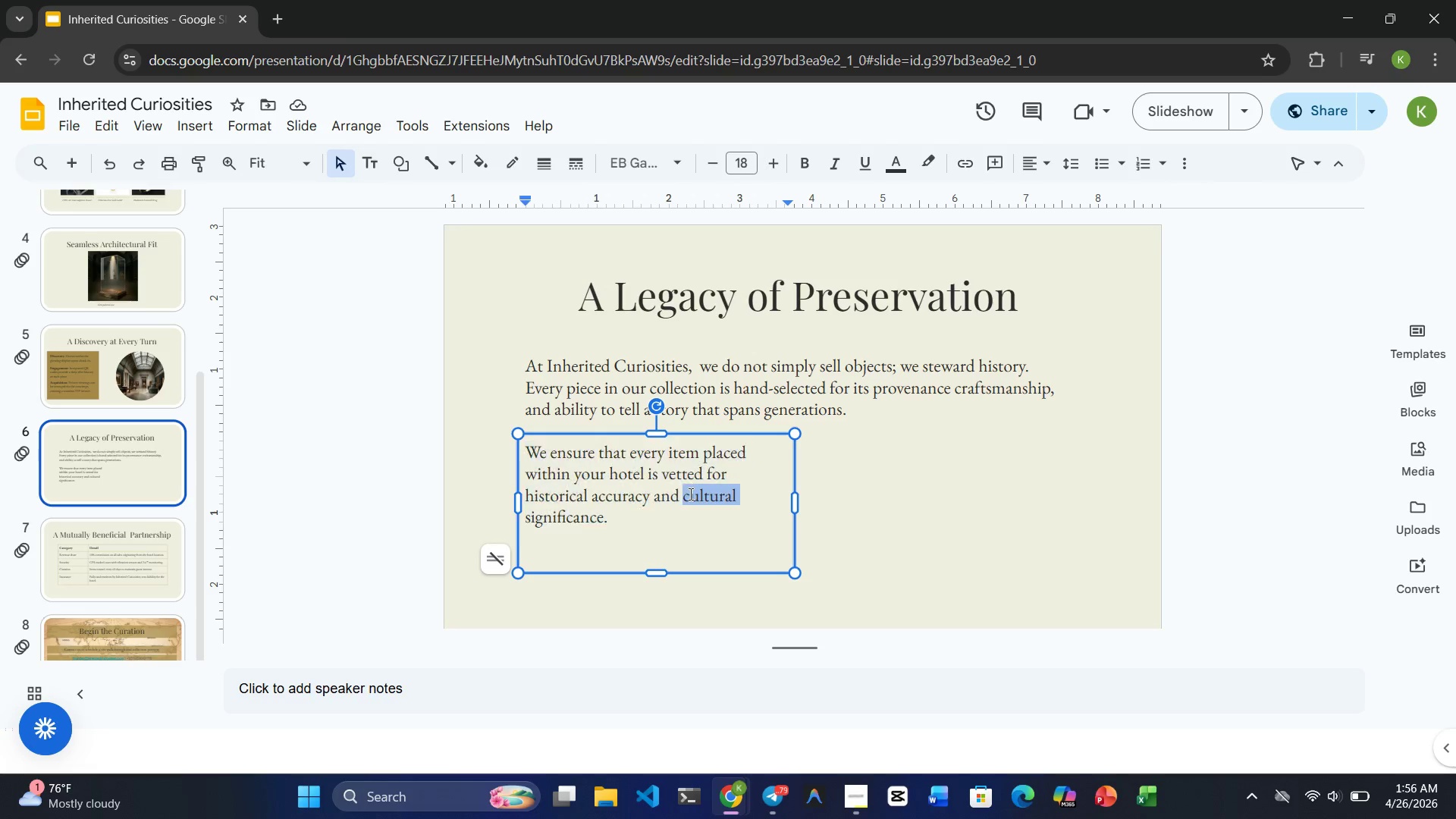 
triple_click([689, 494])
 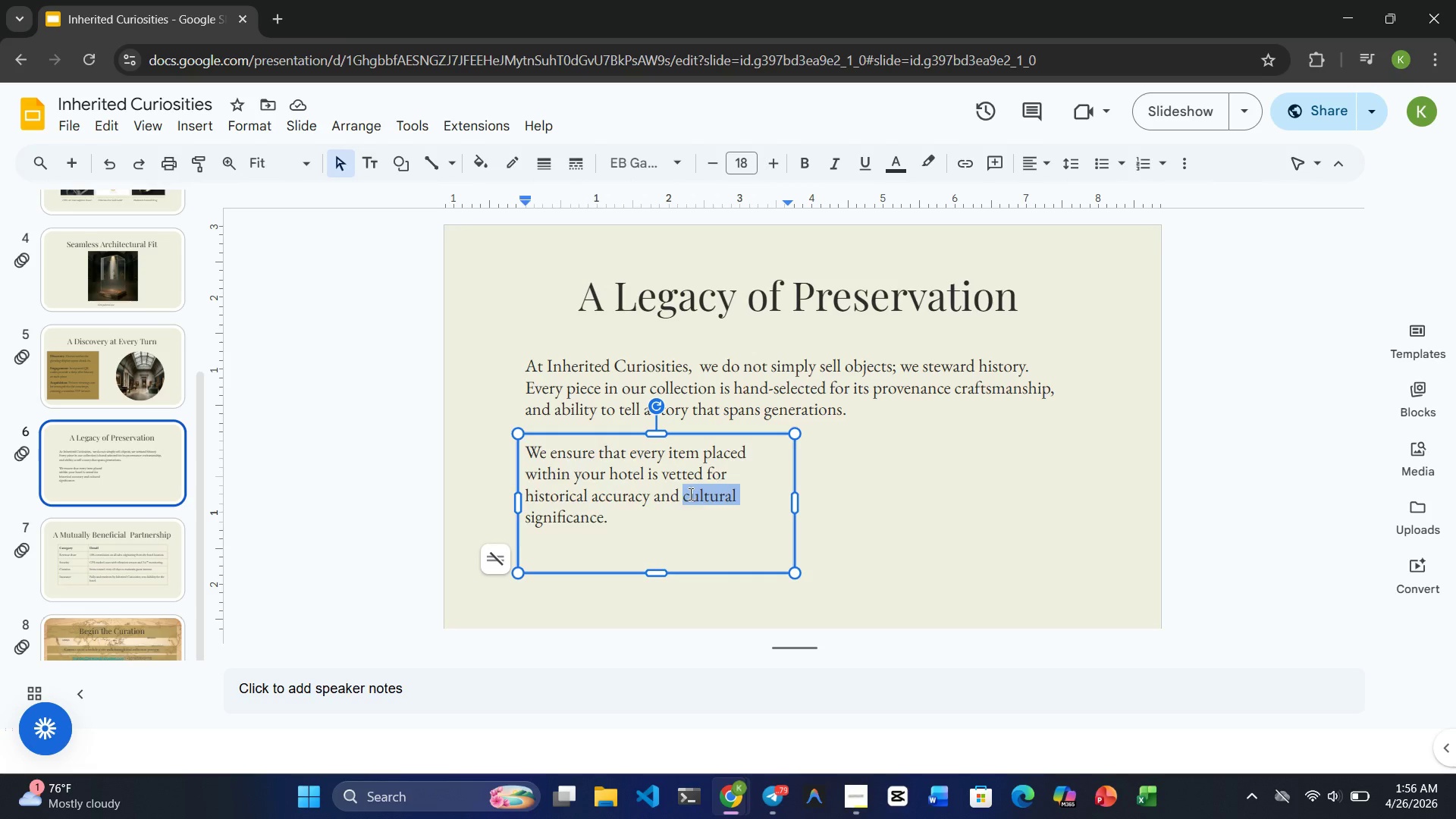 
triple_click([689, 494])
 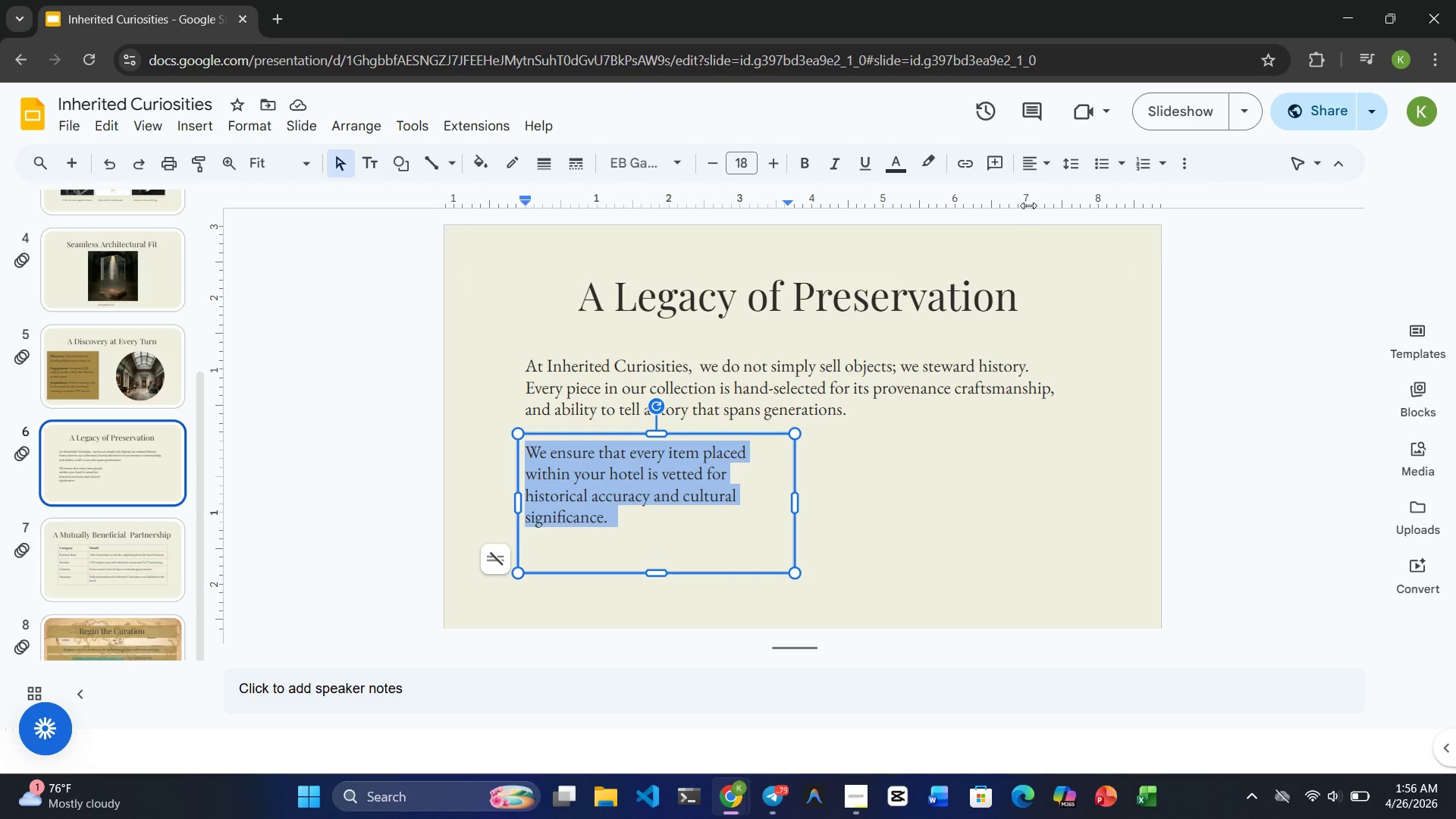 
left_click([1043, 173])
 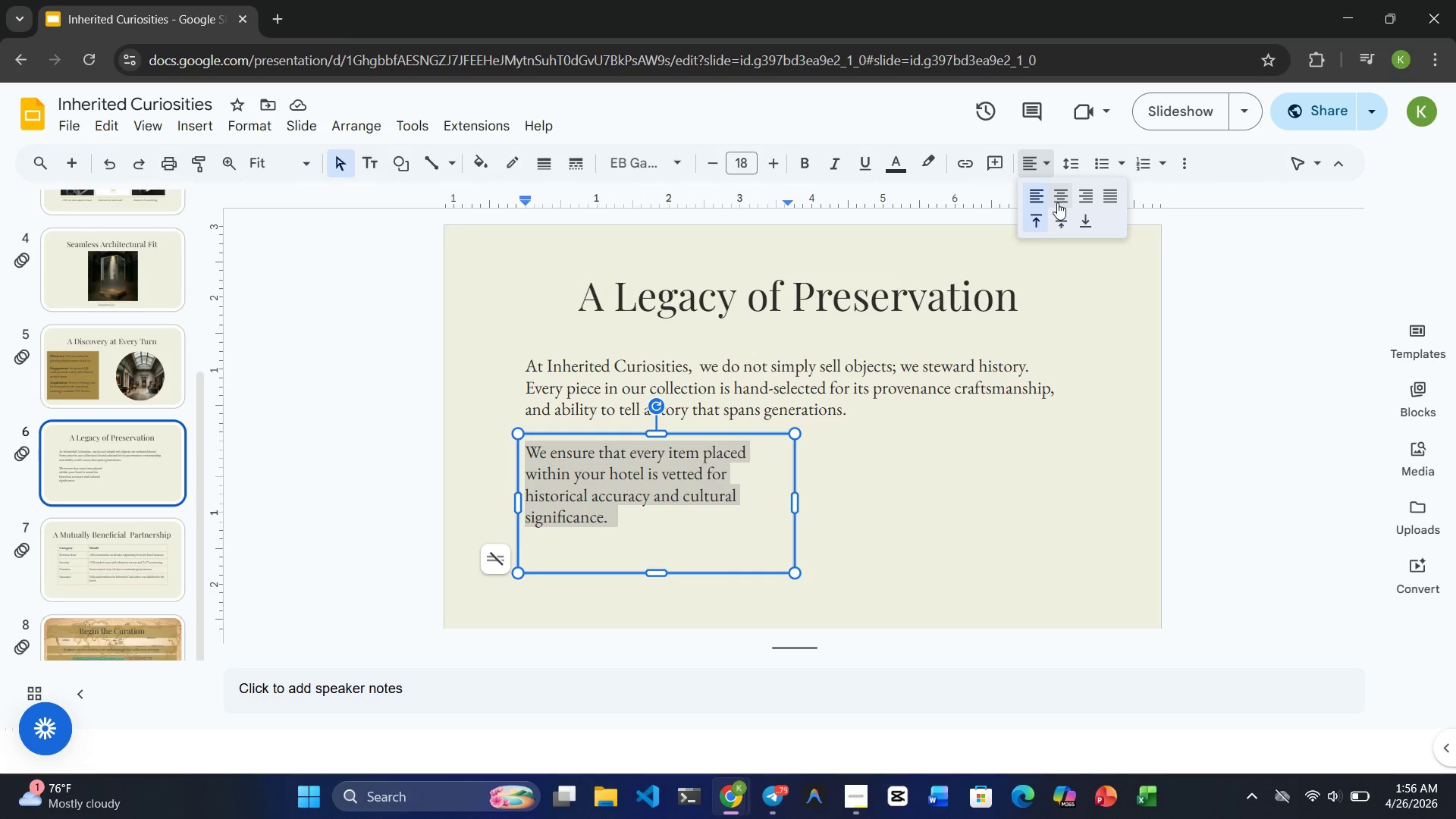 
left_click([1058, 202])
 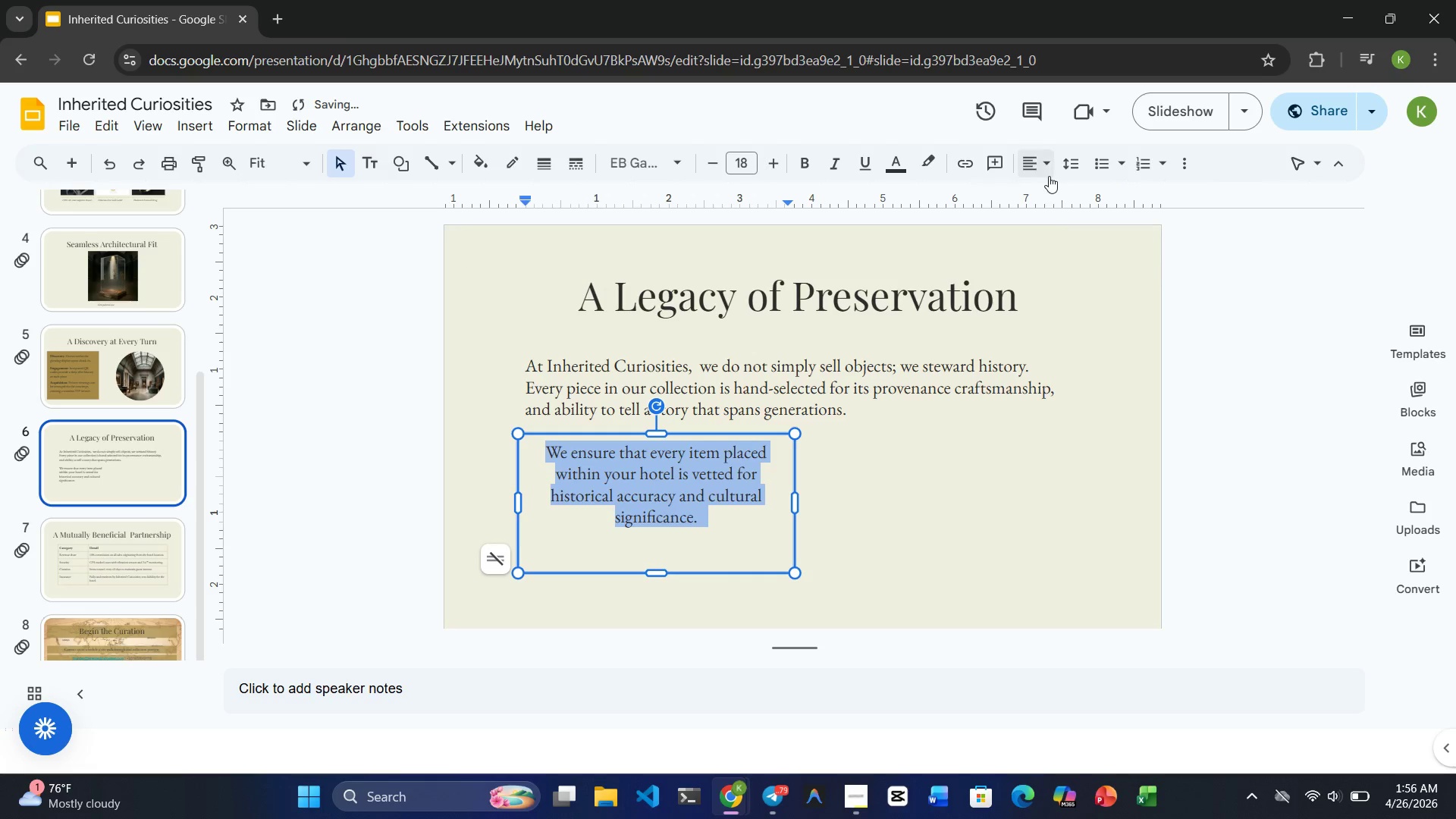 
left_click([1040, 170])
 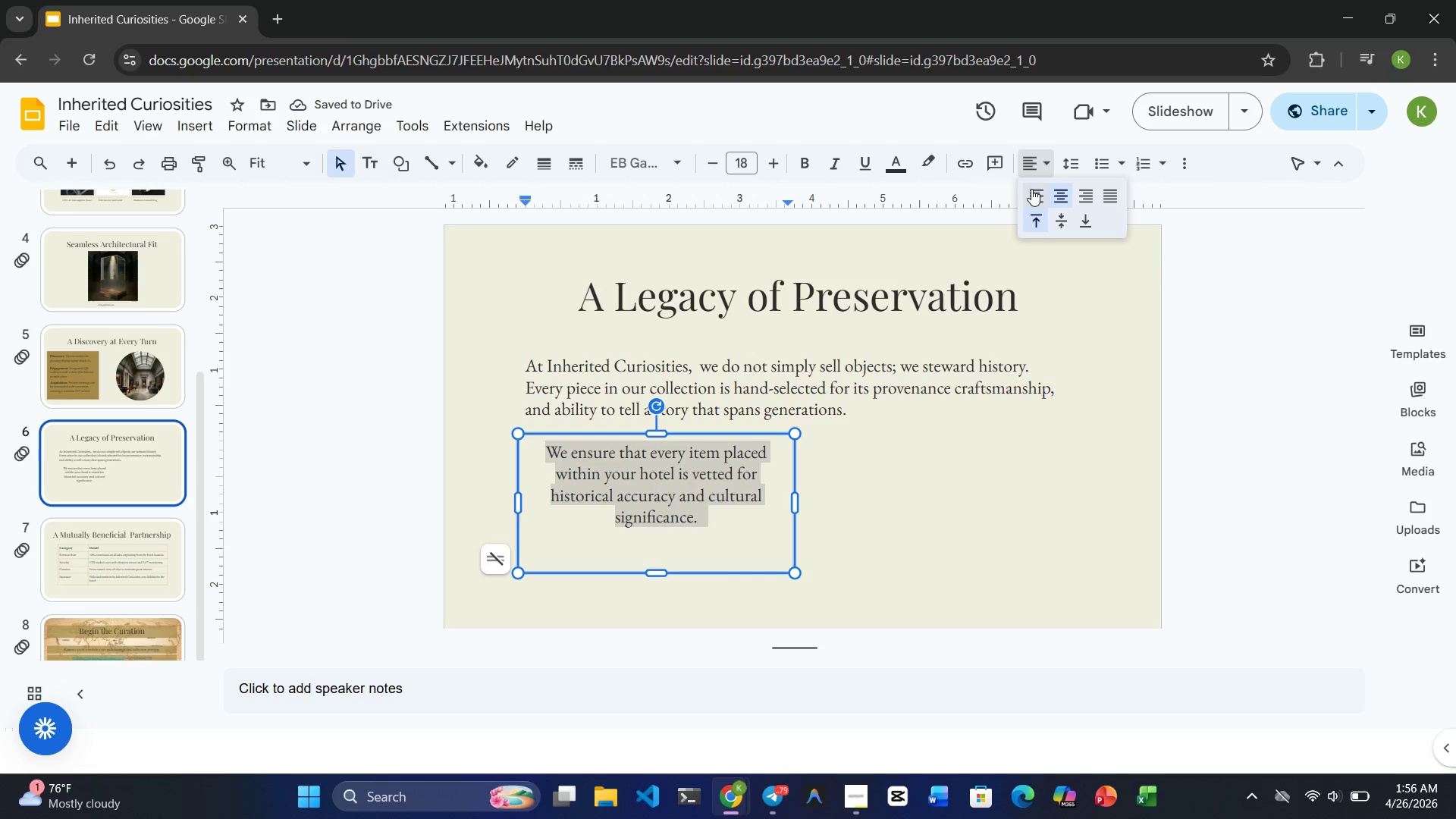 
left_click([1031, 190])
 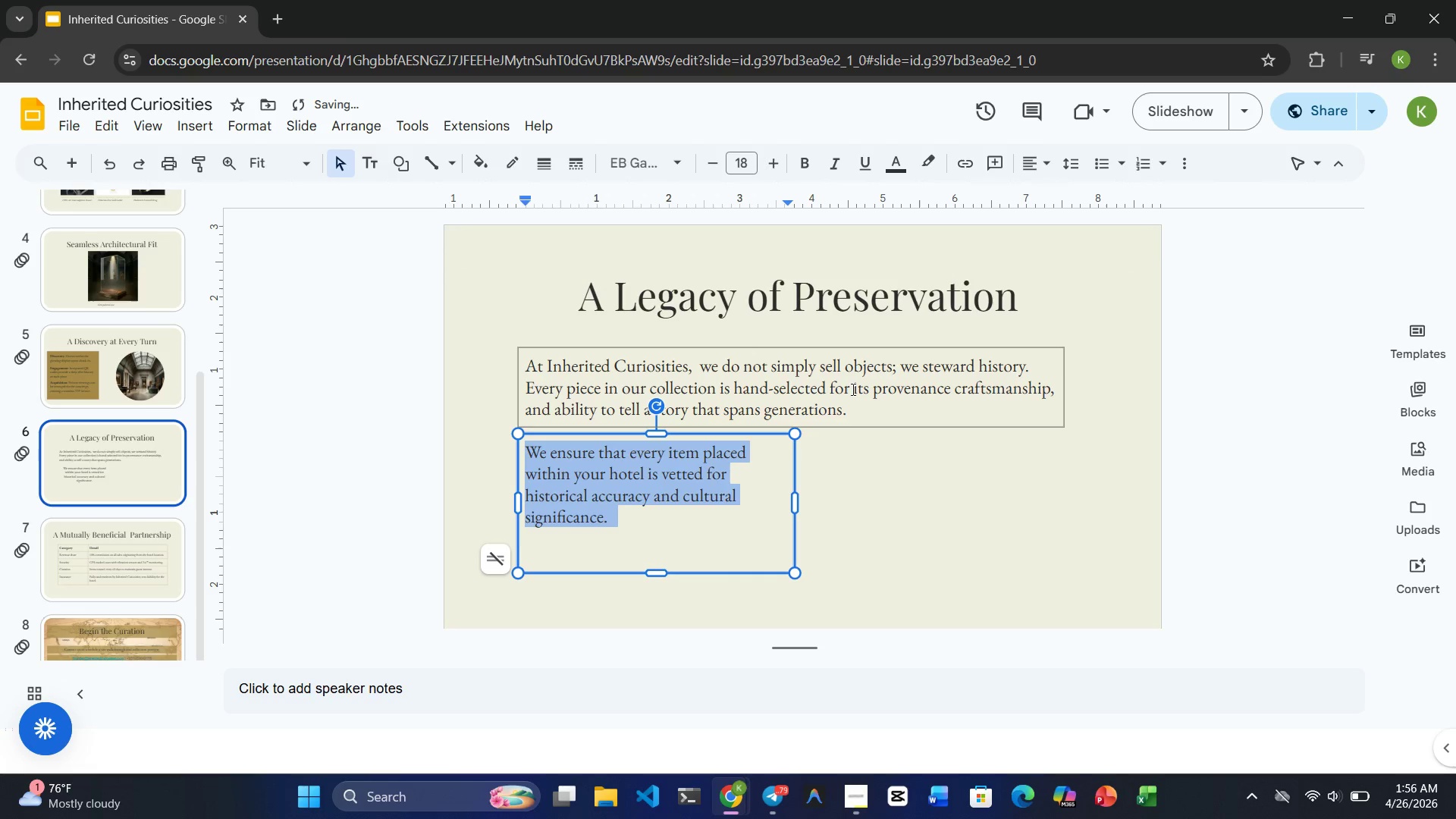 
left_click([861, 532])
 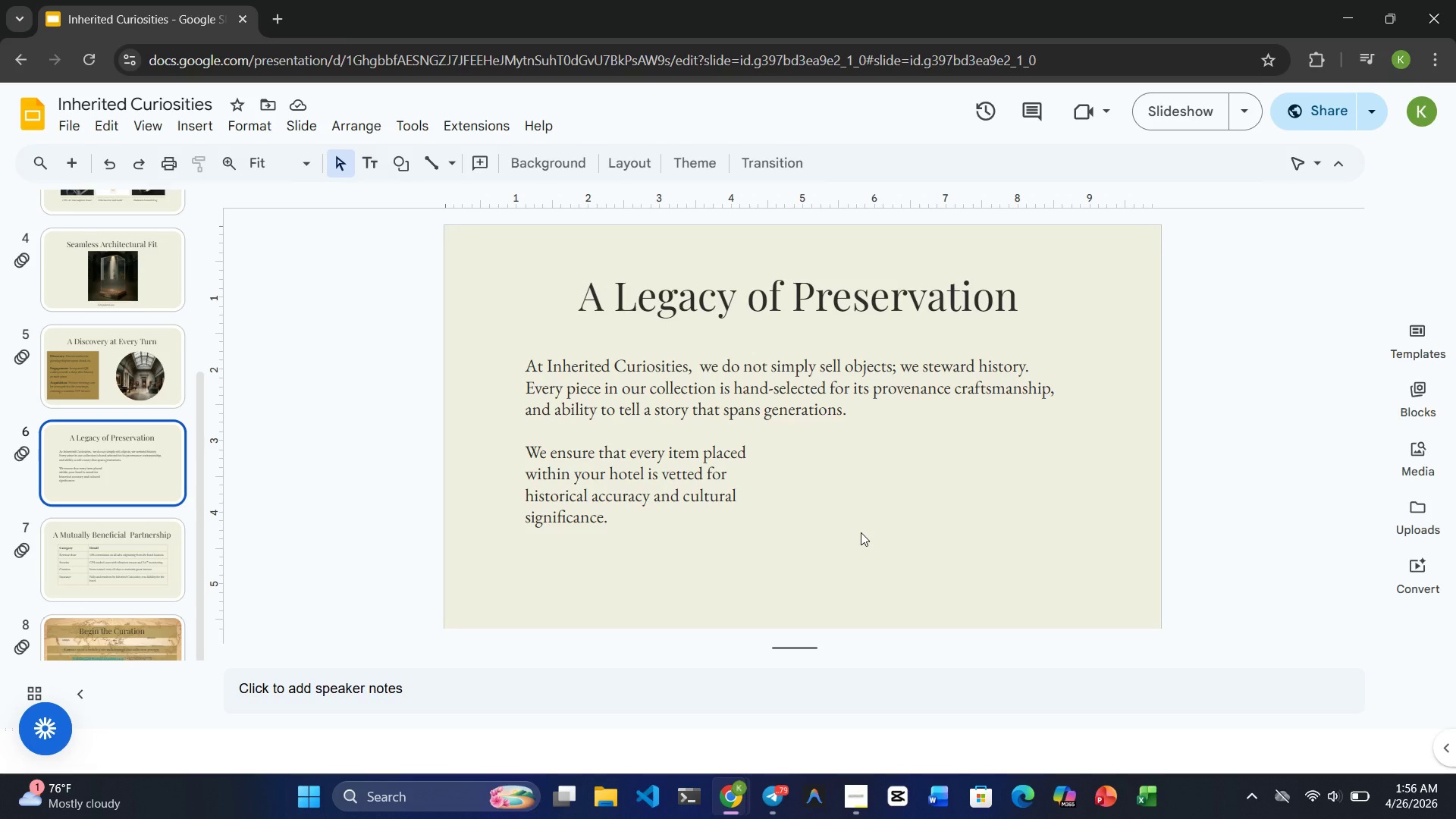 
wait(11.08)
 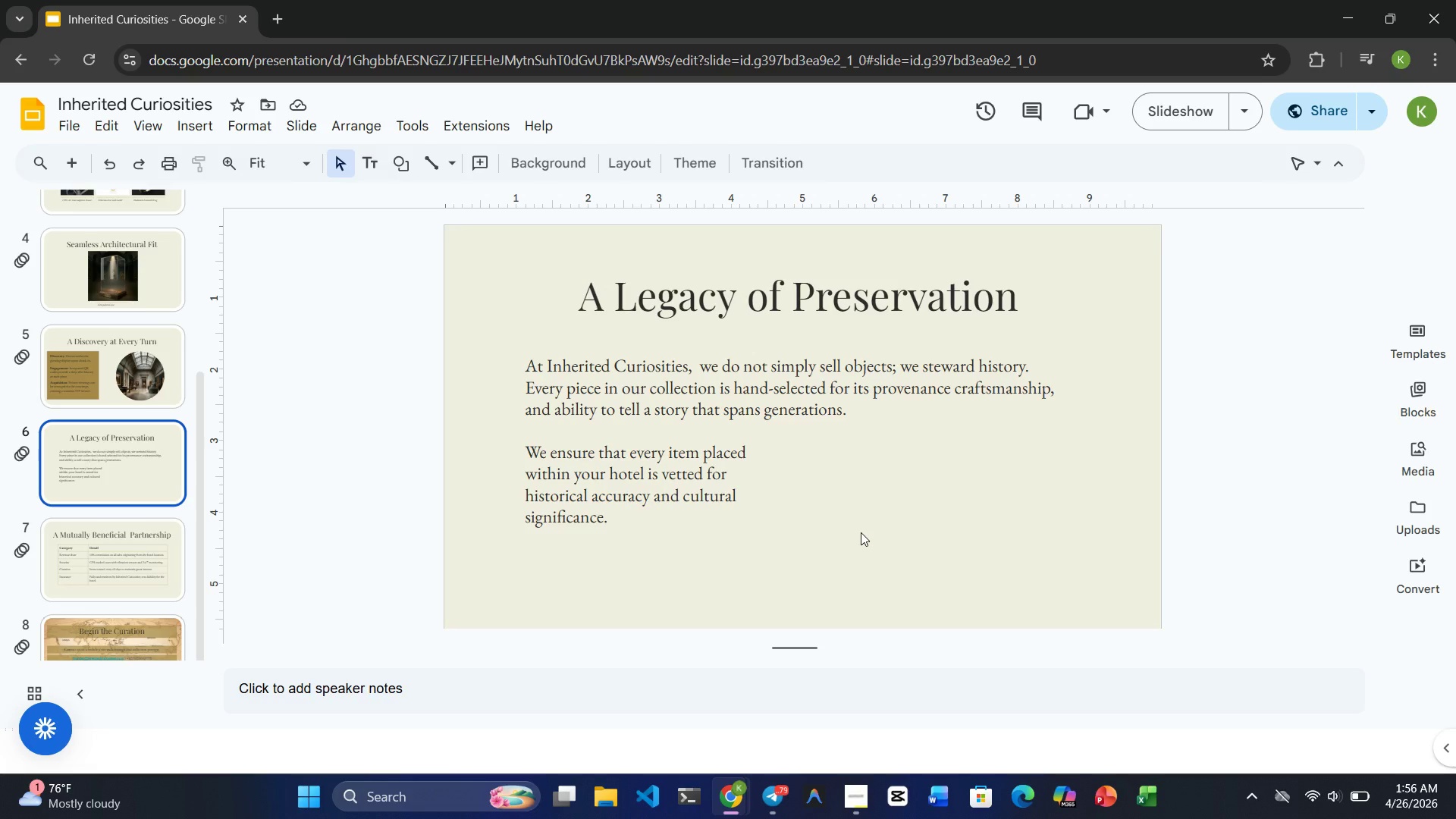 
left_click([276, 16])
 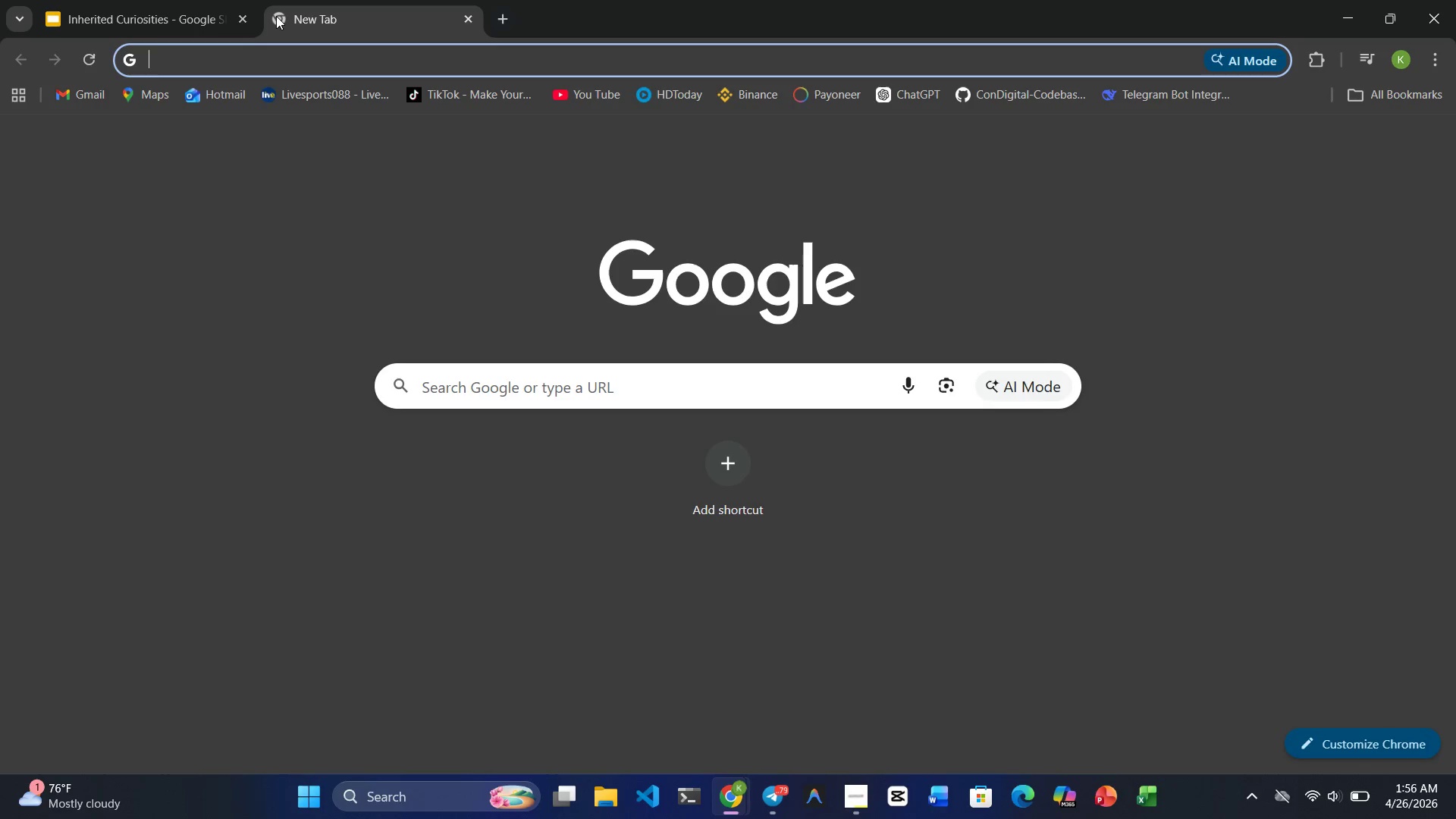 
type(pre)
key(Backspace)
type(r)
key(Backspace)
 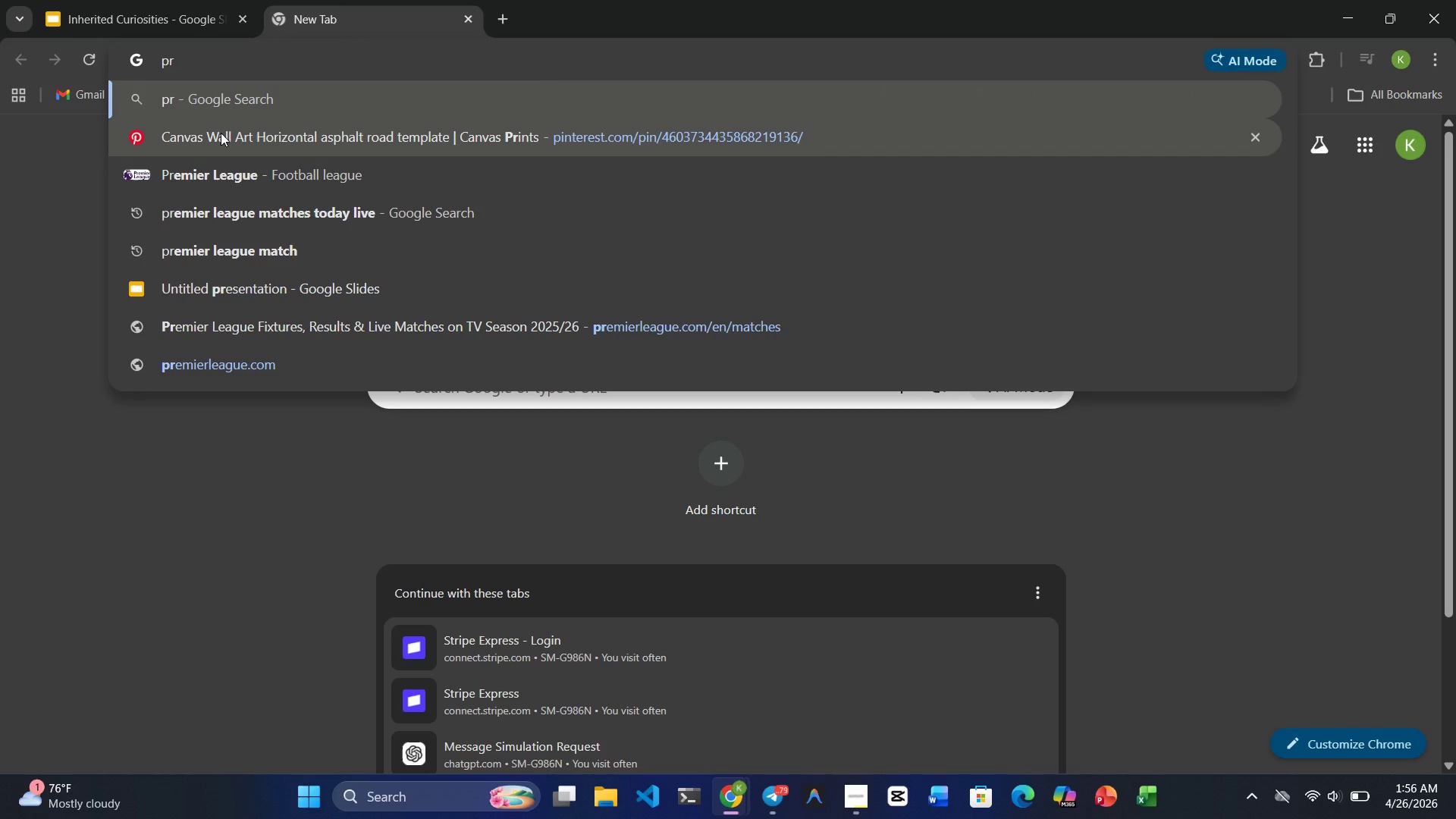 
left_click([221, 133])
 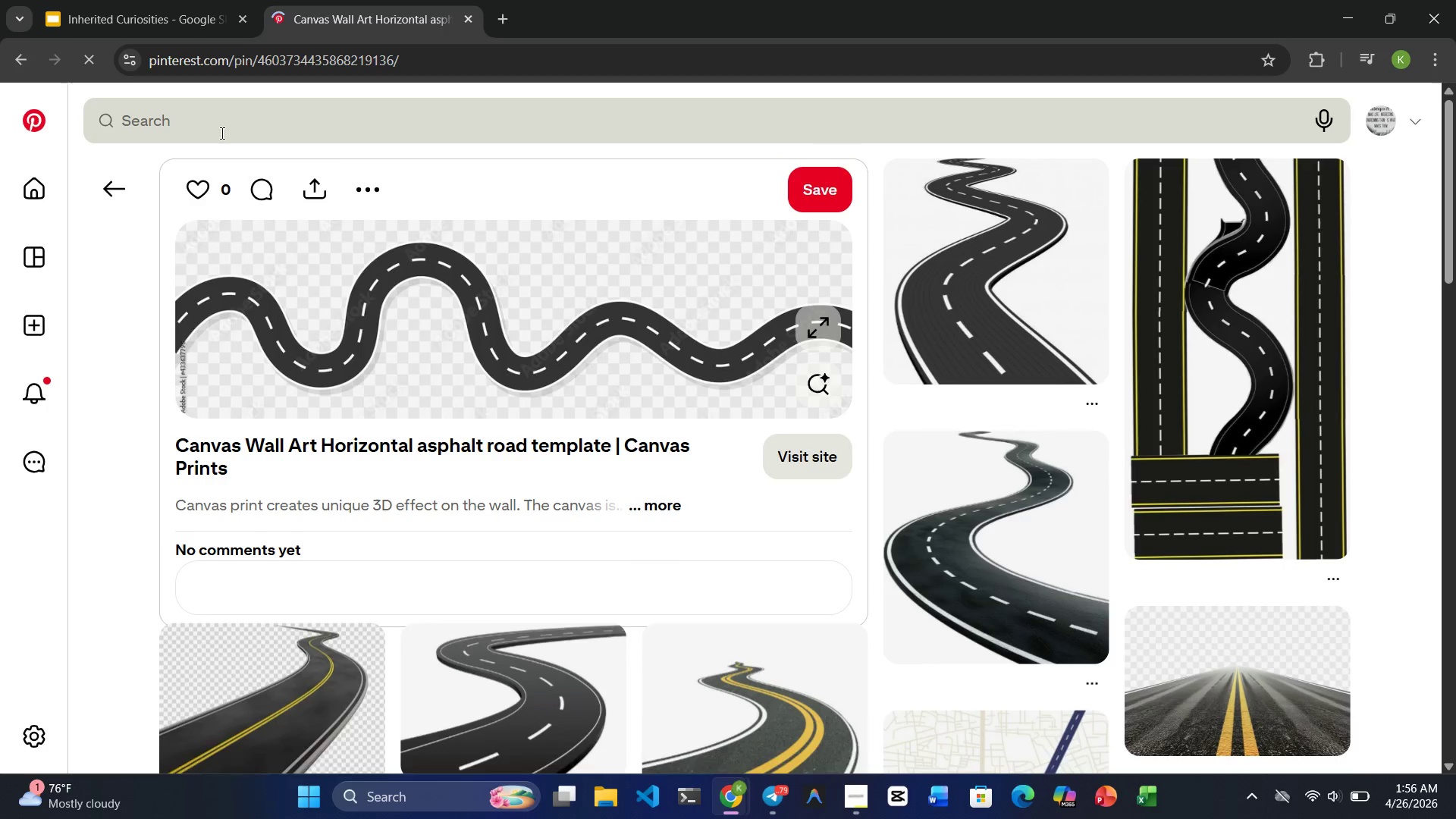 
wait(10.19)
 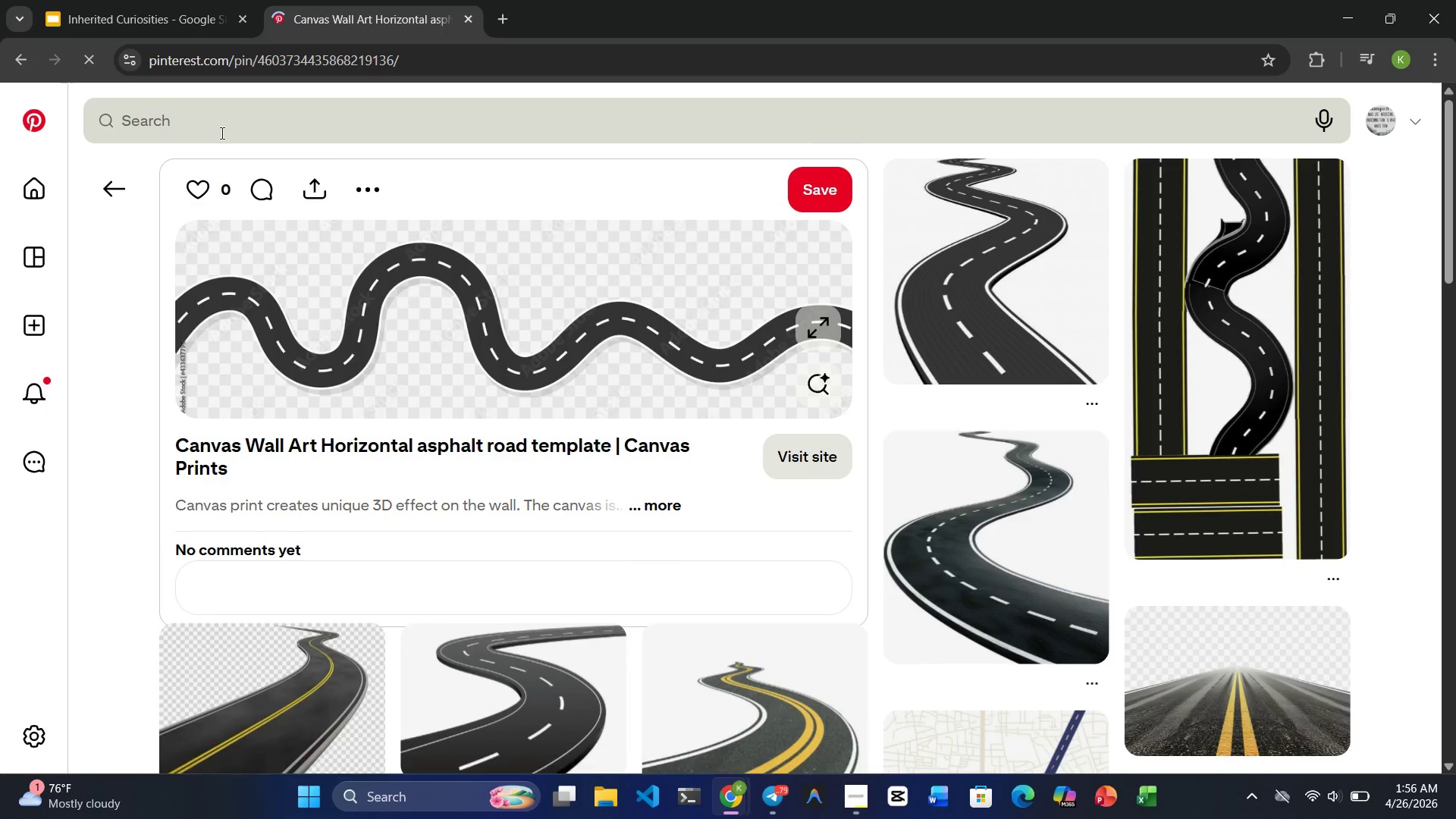 
left_click([285, 127])
 